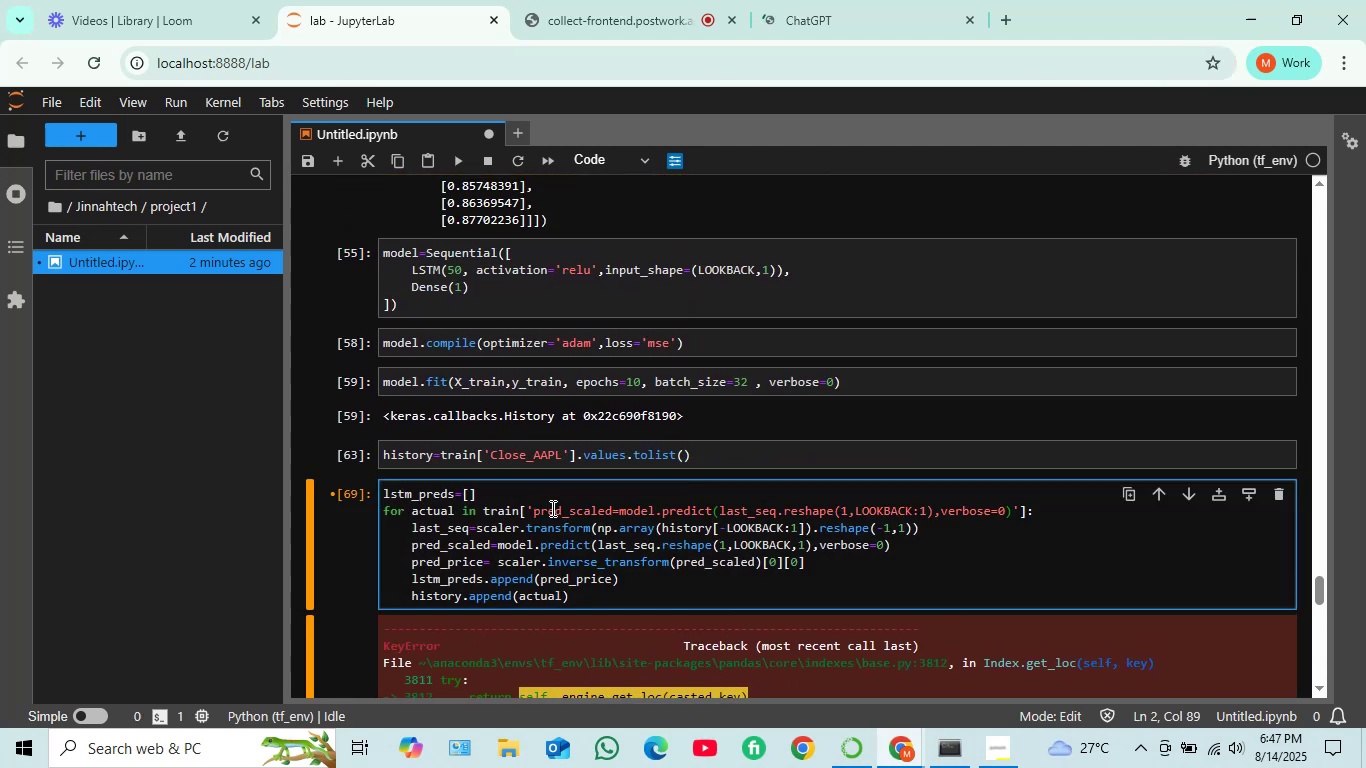 
key(Control+Z)
 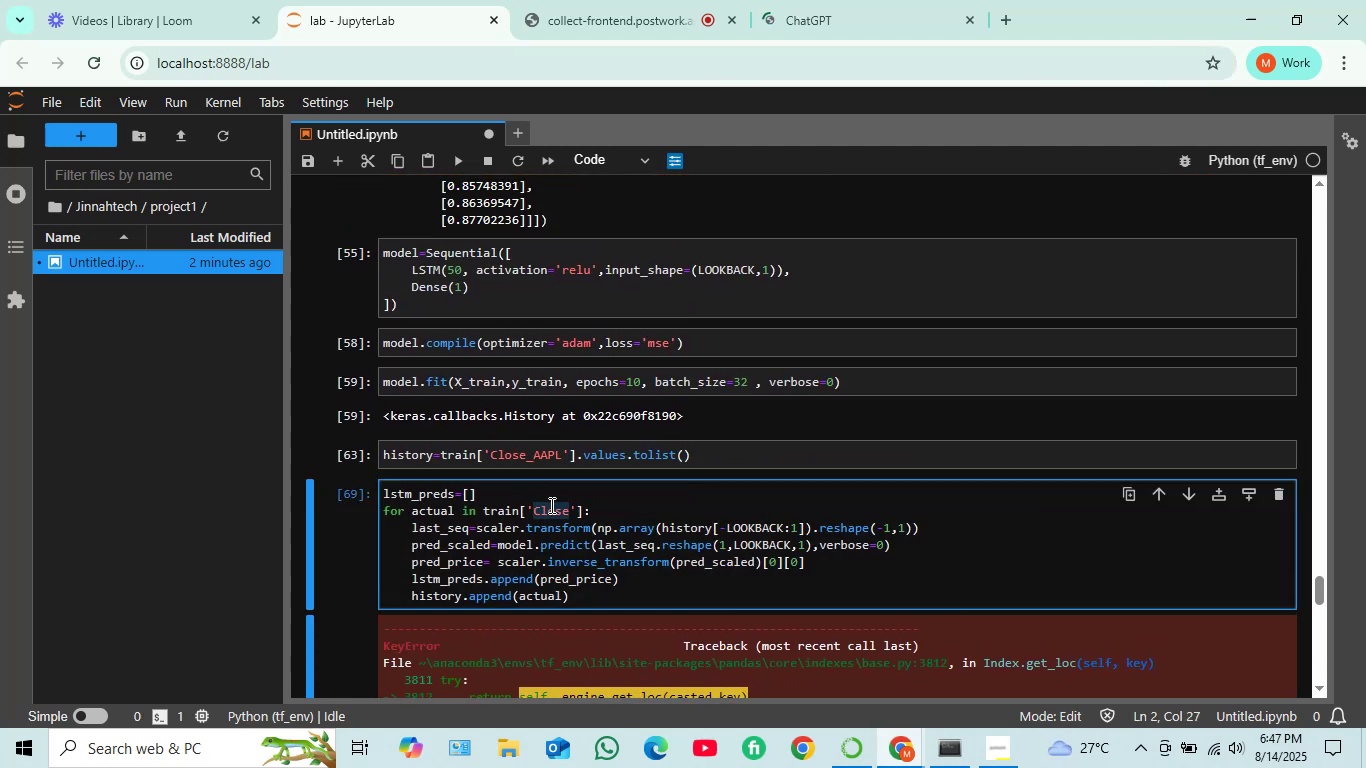 
scroll: coordinate [565, 466], scroll_direction: up, amount: 13.0
 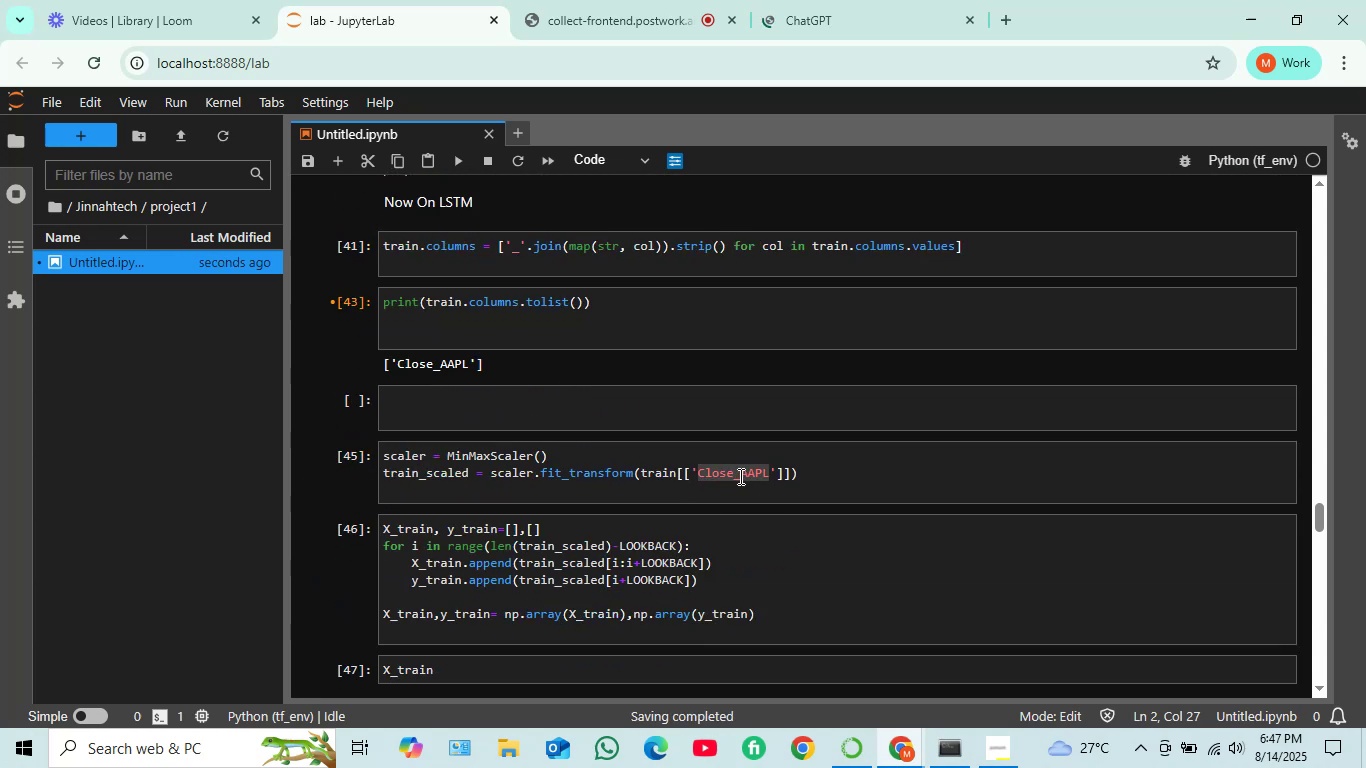 
right_click([738, 474])
 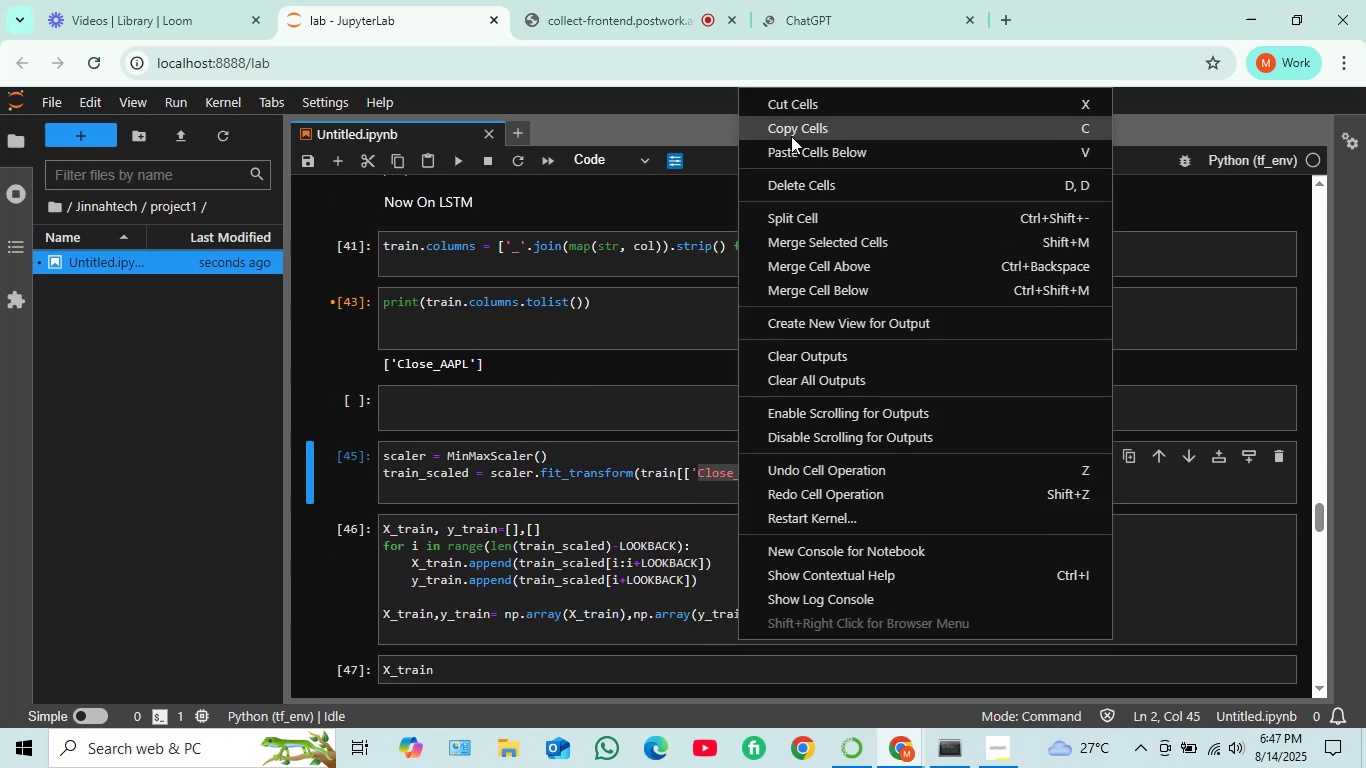 
wait(8.42)
 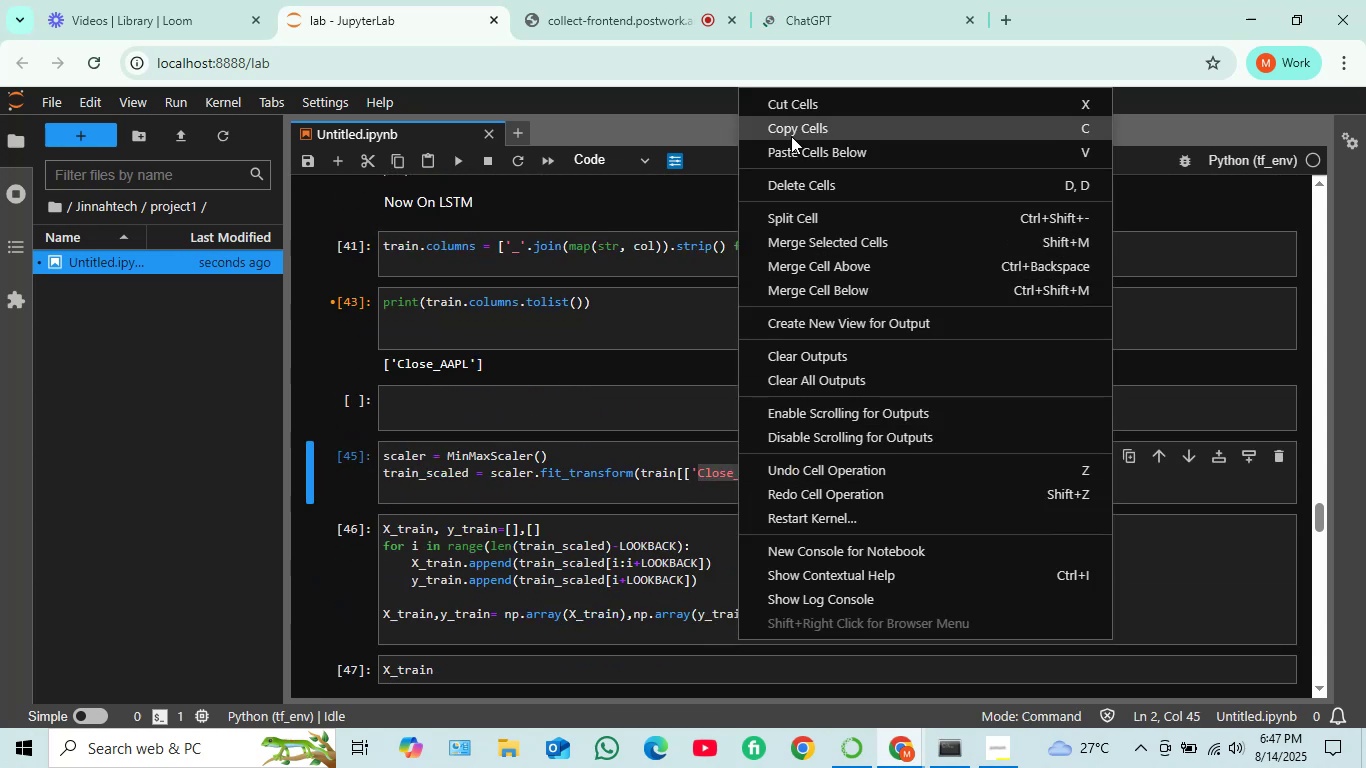 
left_click([690, 385])
 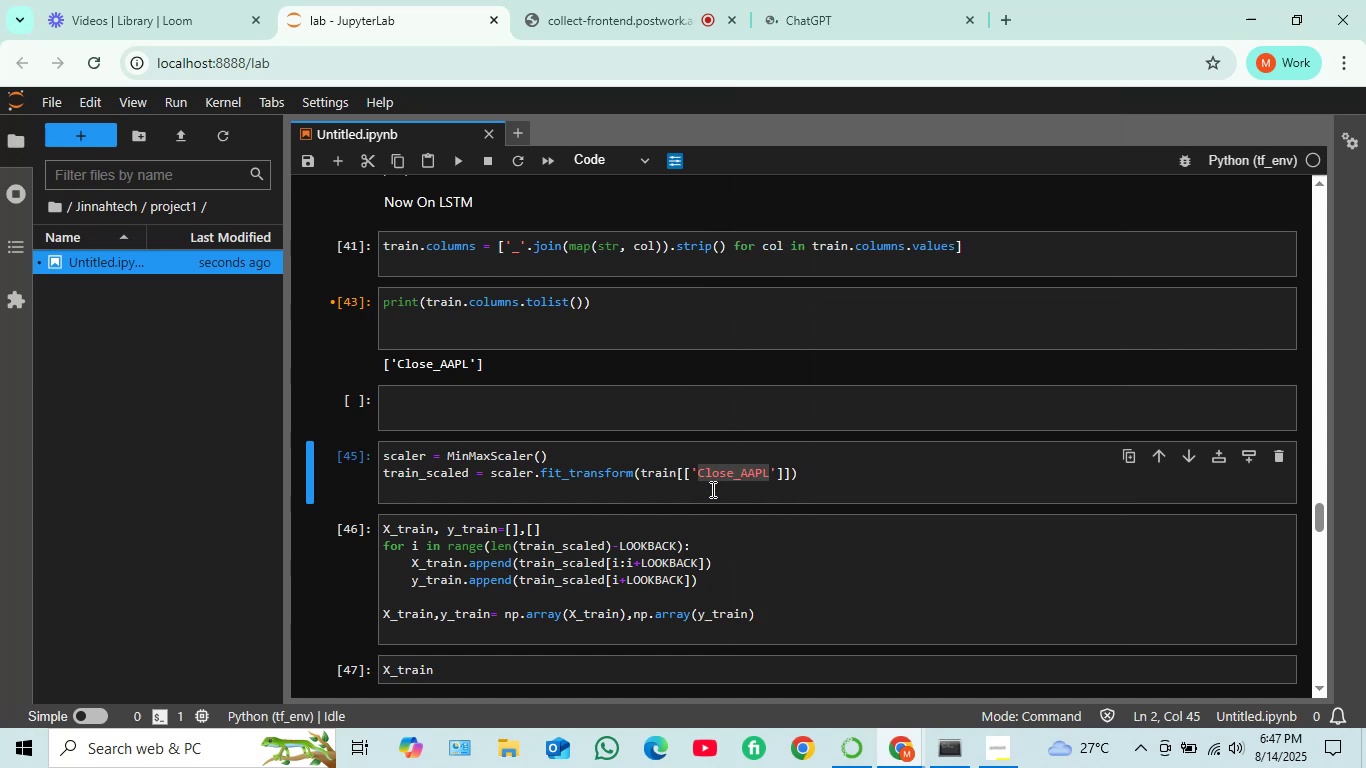 
key(Control+C)
 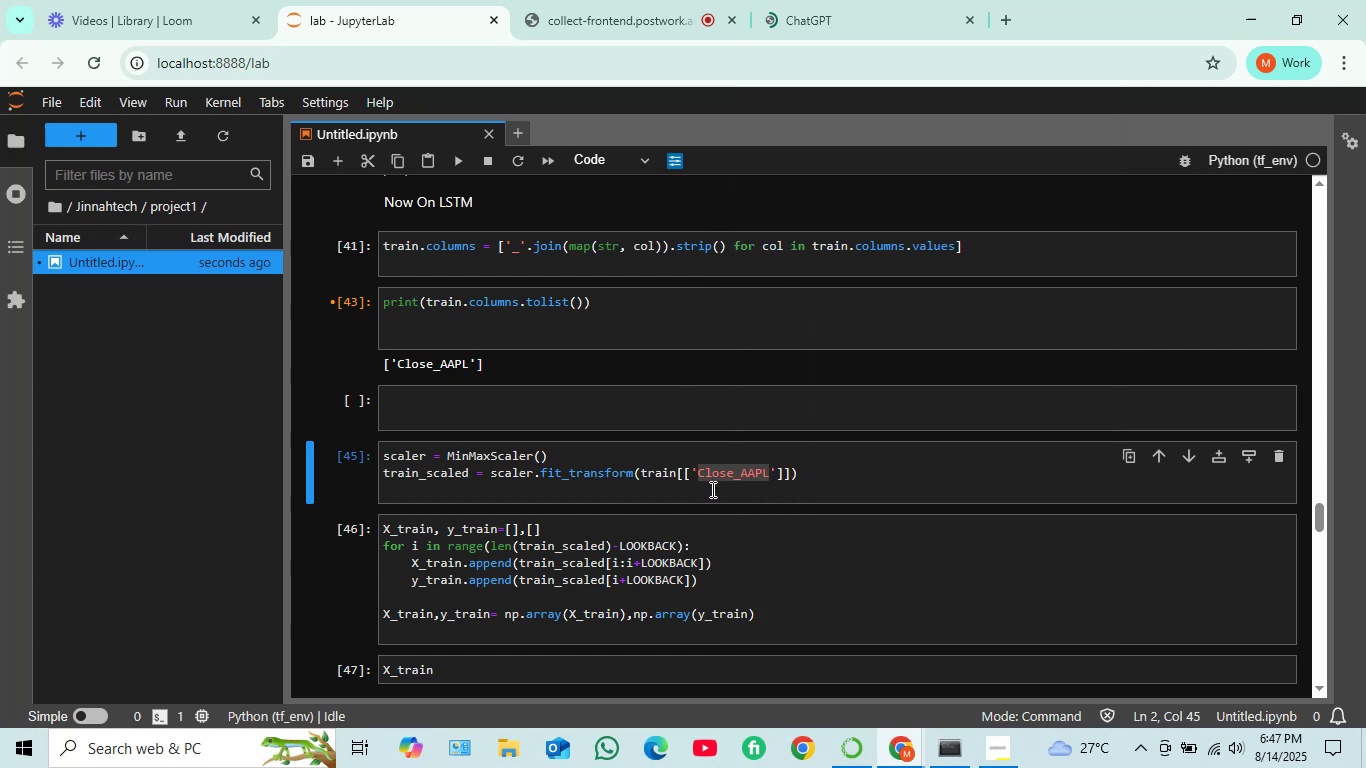 
scroll: coordinate [689, 470], scroll_direction: down, amount: 20.0
 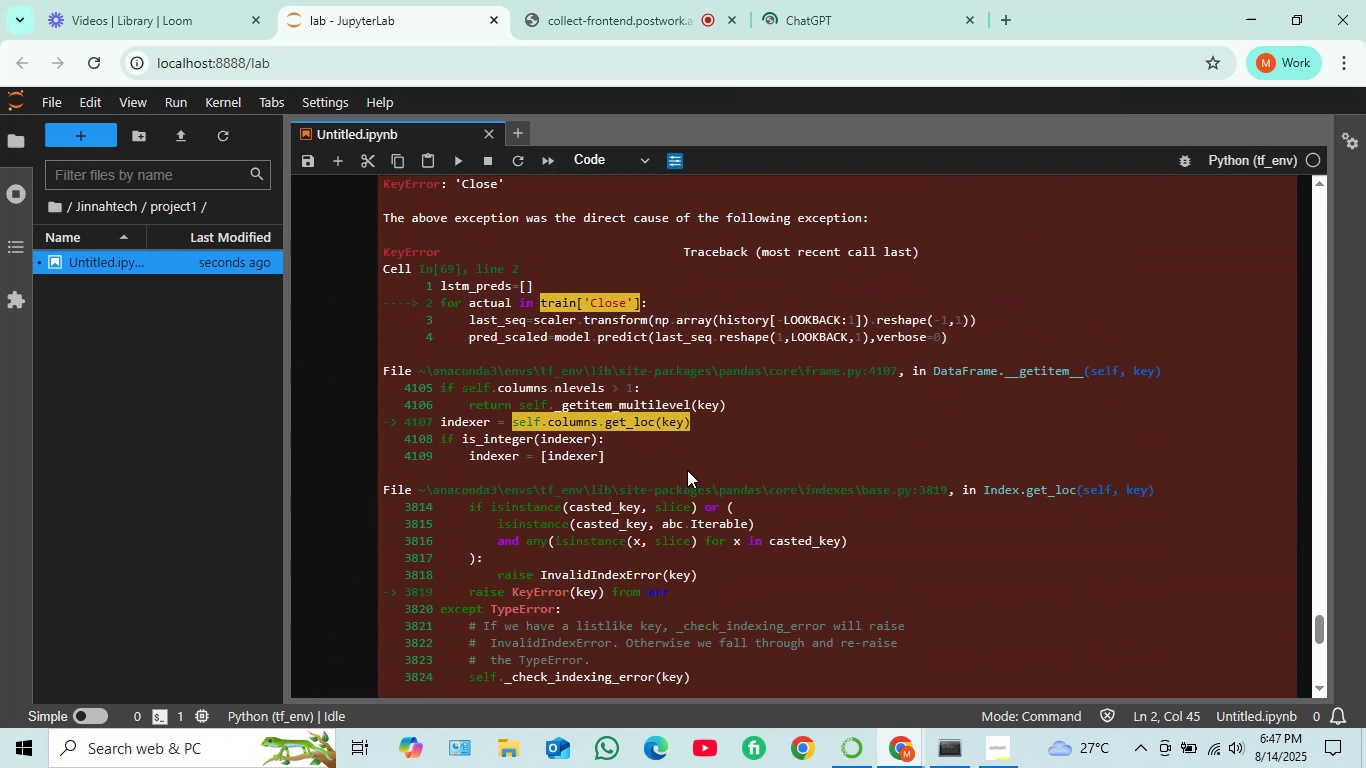 
scroll: coordinate [684, 460], scroll_direction: up, amount: 6.0
 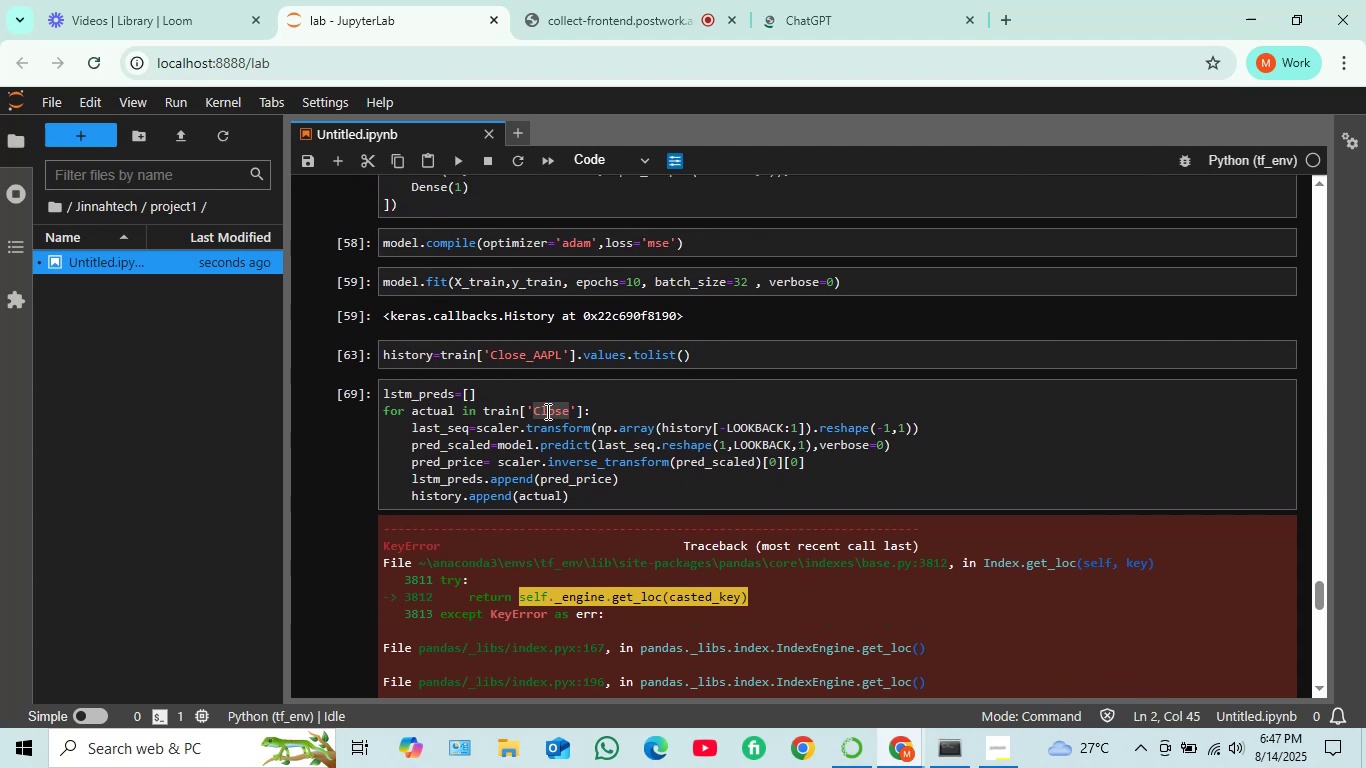 
double_click([546, 411])
 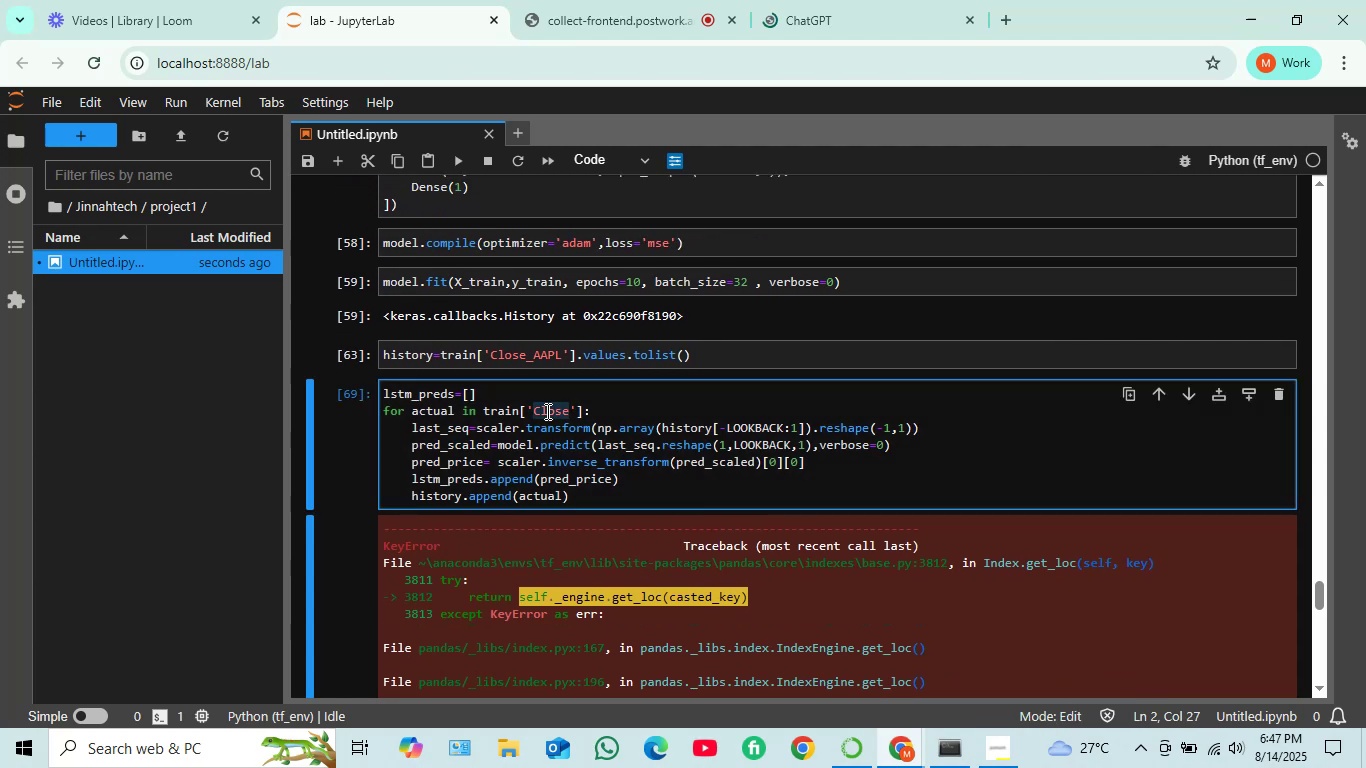 
key(Control+V)
 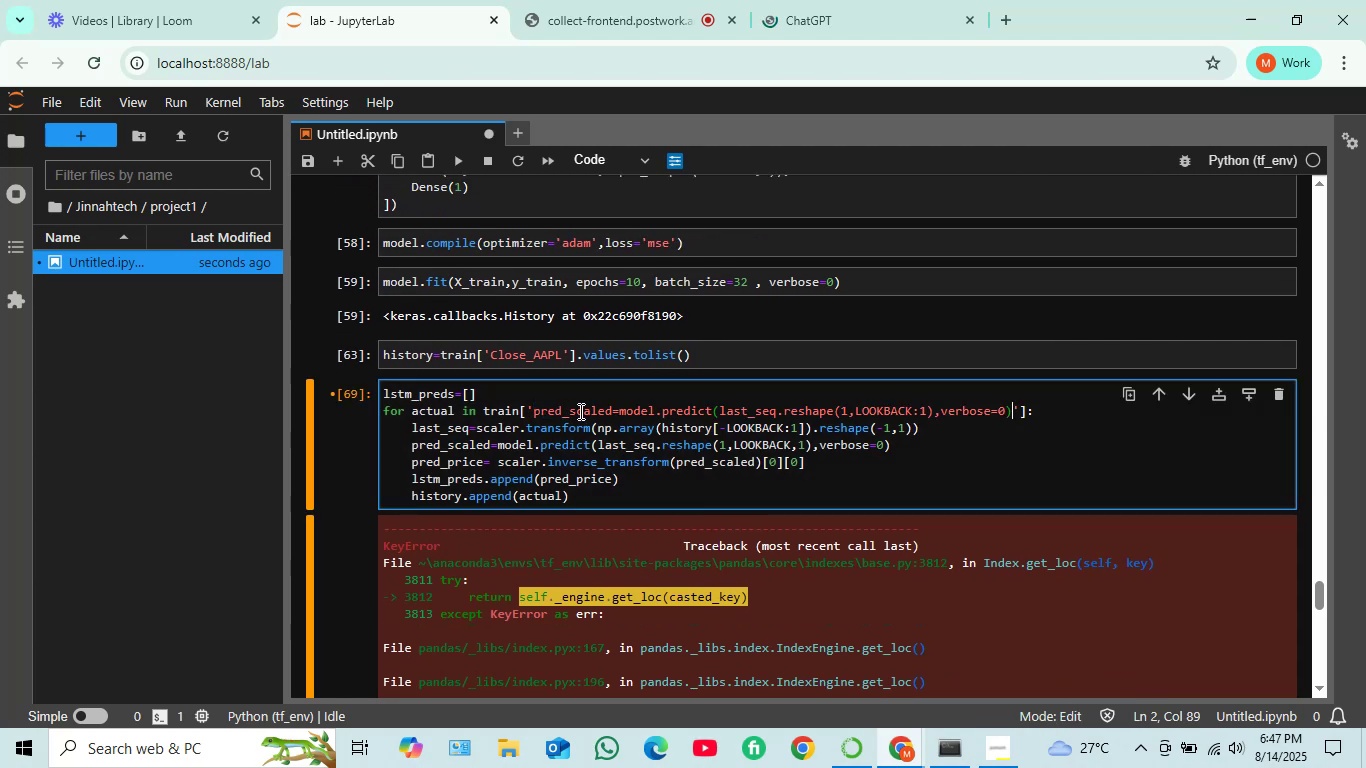 
hold_key(key=ControlLeft, duration=1.53)
 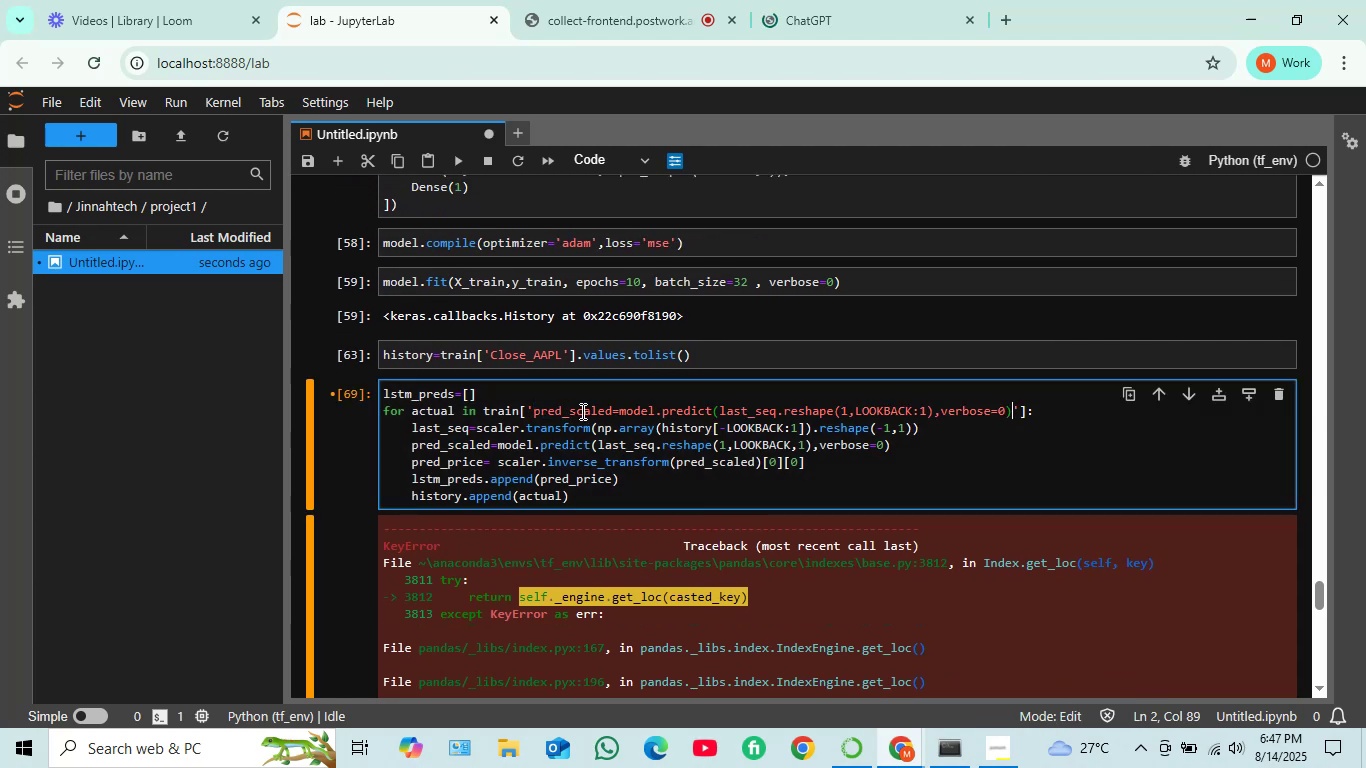 
key(Control+Z)
 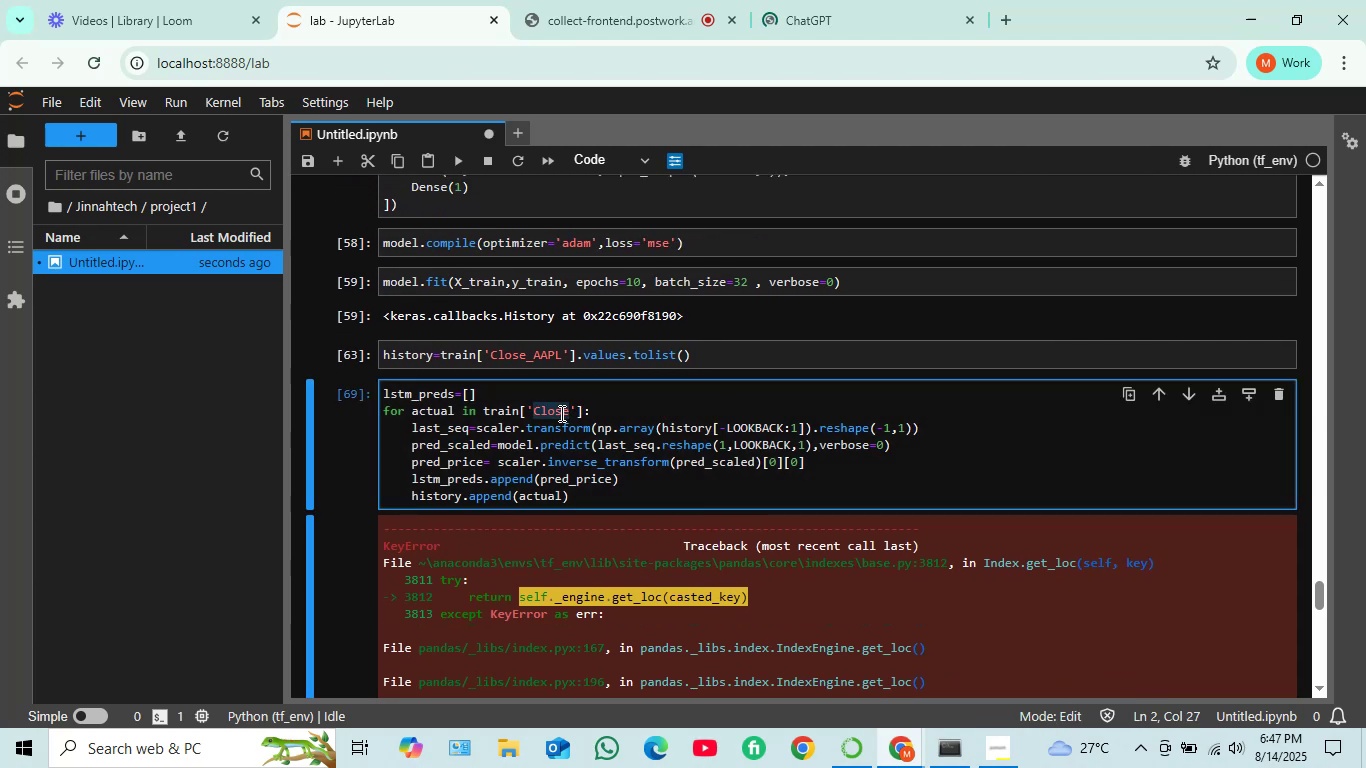 
left_click([569, 413])
 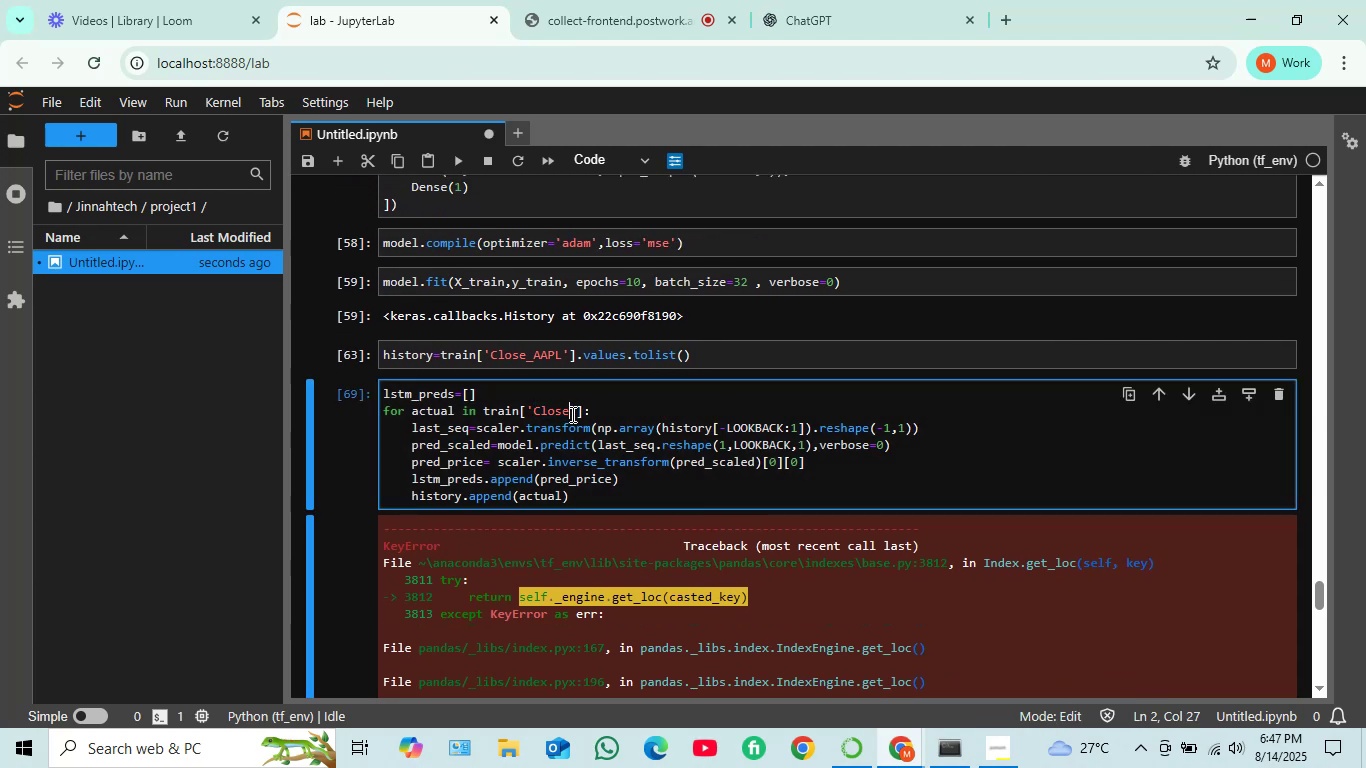 
type(_AAPL)
 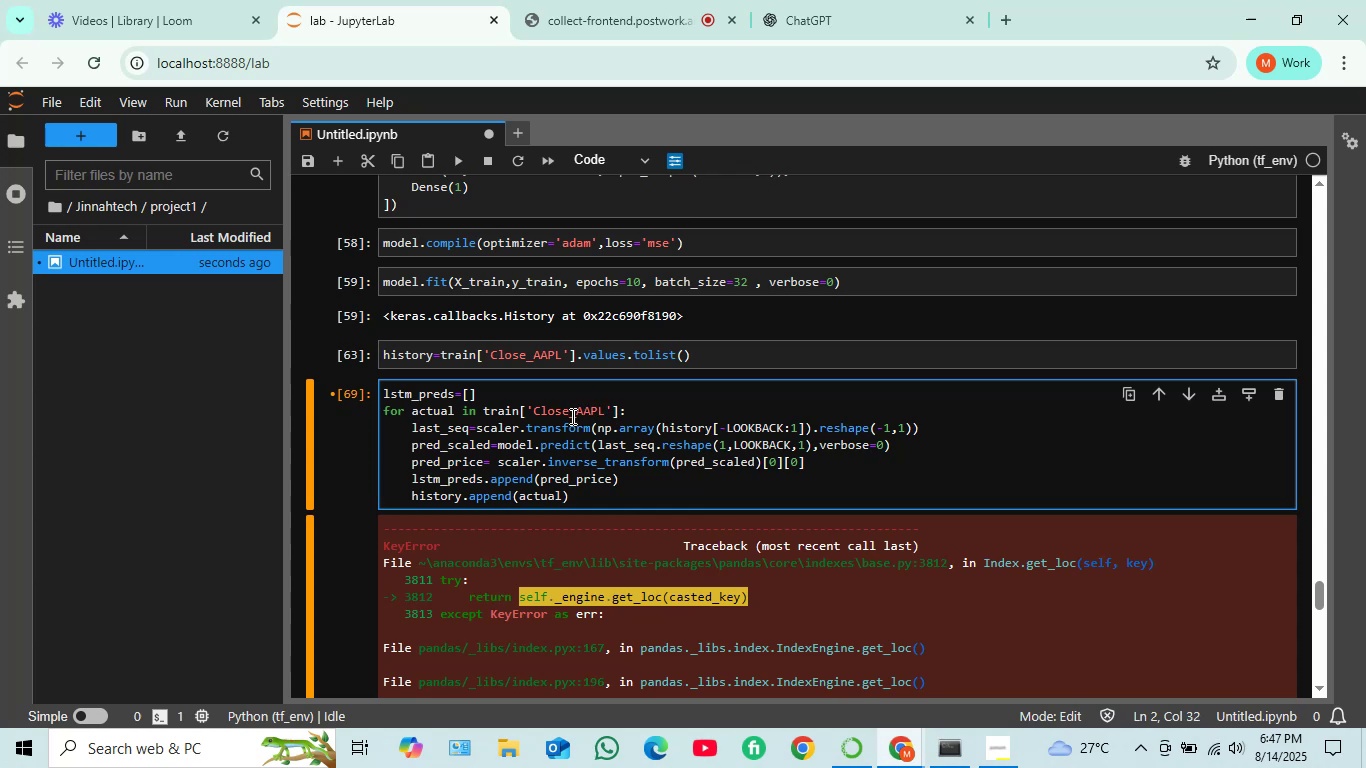 
key(Shift+ShiftRight)
 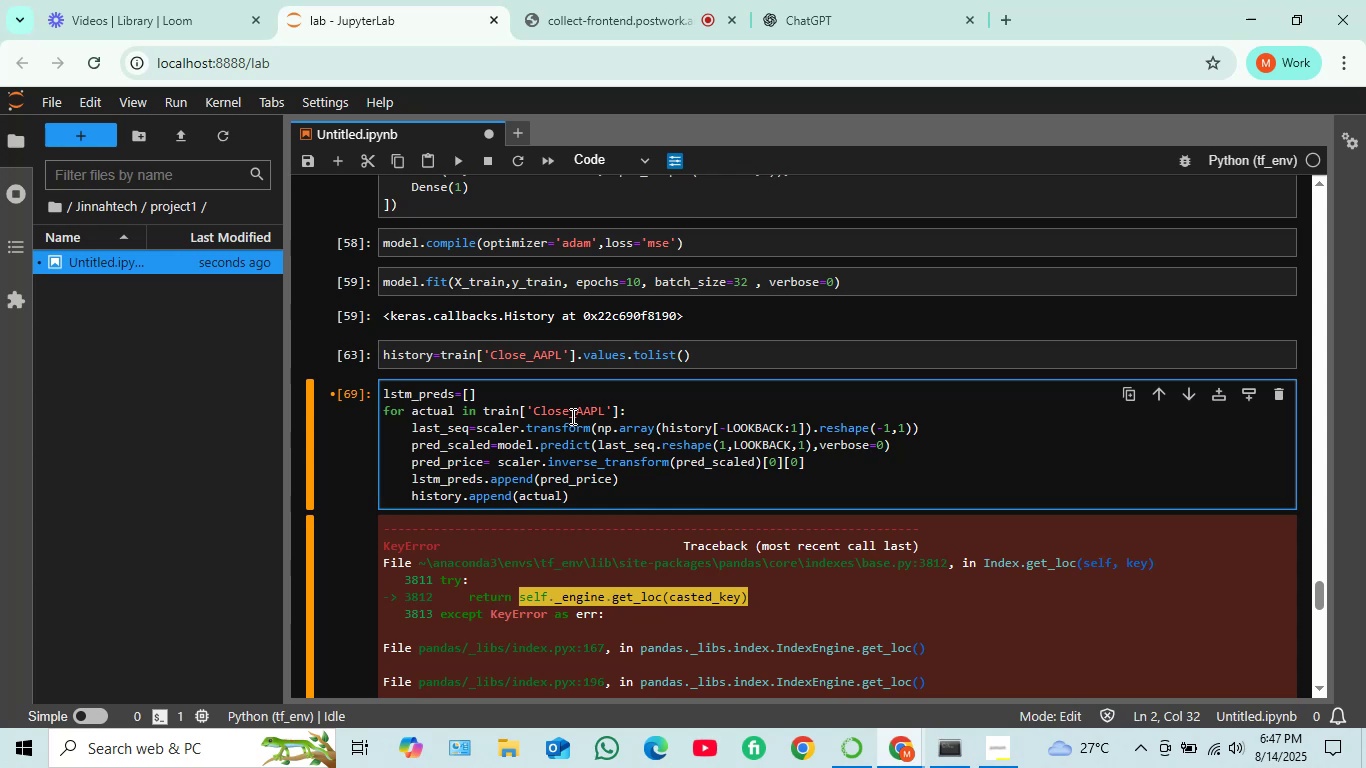 
key(Shift+Enter)
 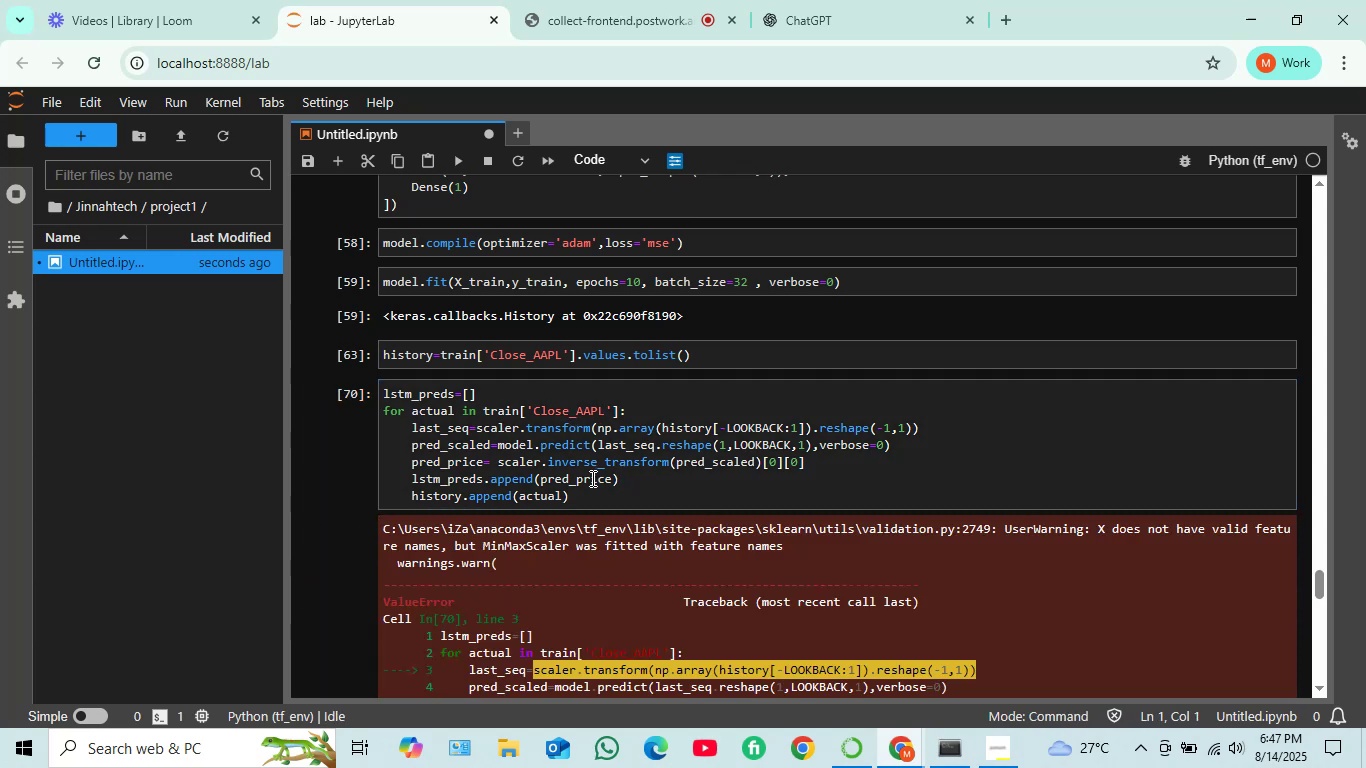 
scroll: coordinate [596, 483], scroll_direction: down, amount: 1.0
 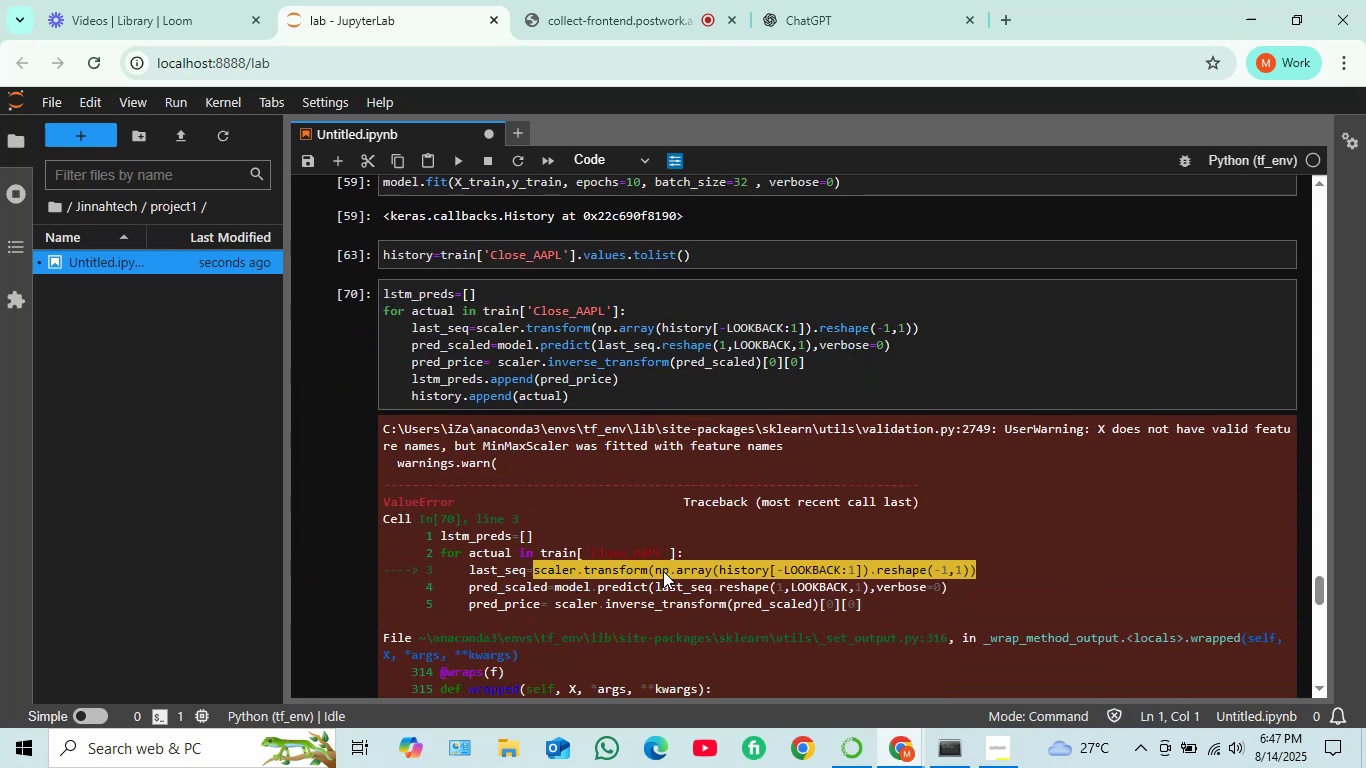 
wait(6.12)
 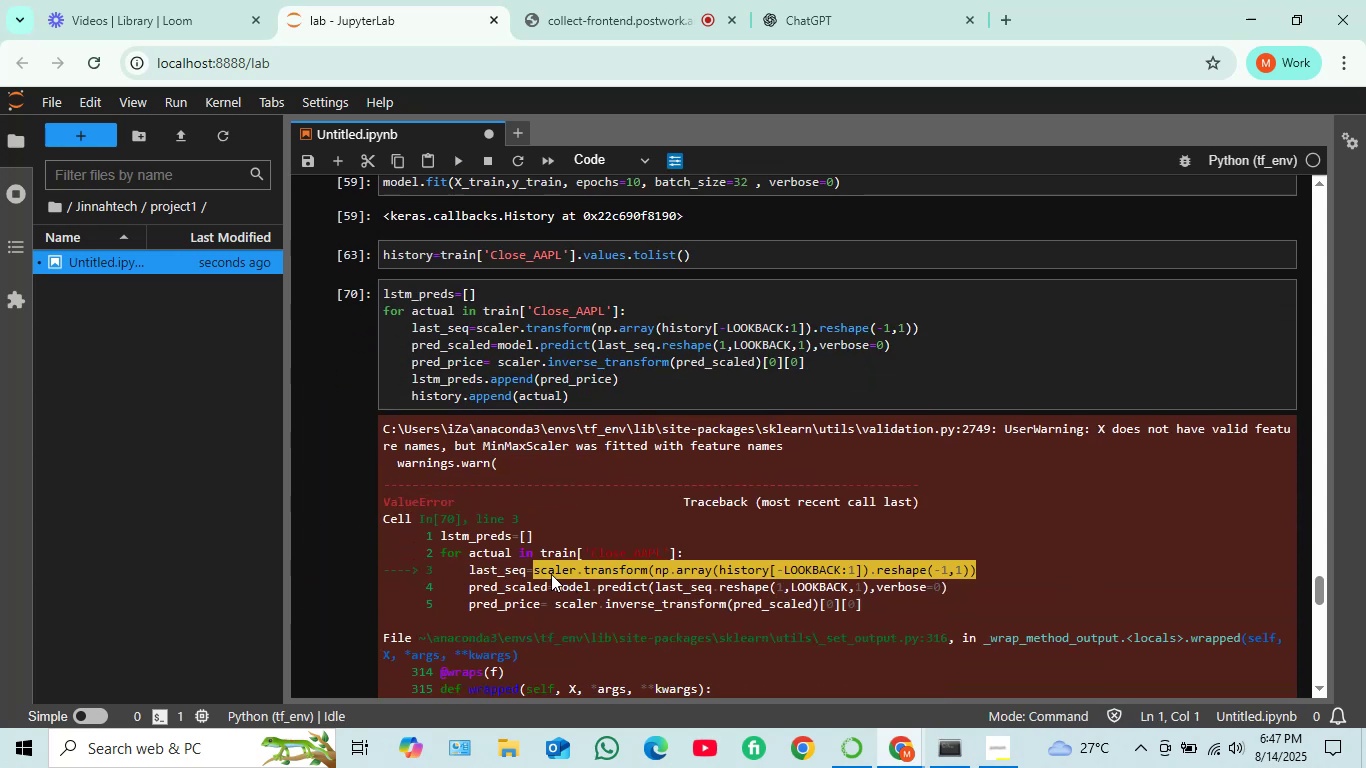 
scroll: coordinate [626, 518], scroll_direction: down, amount: 9.0
 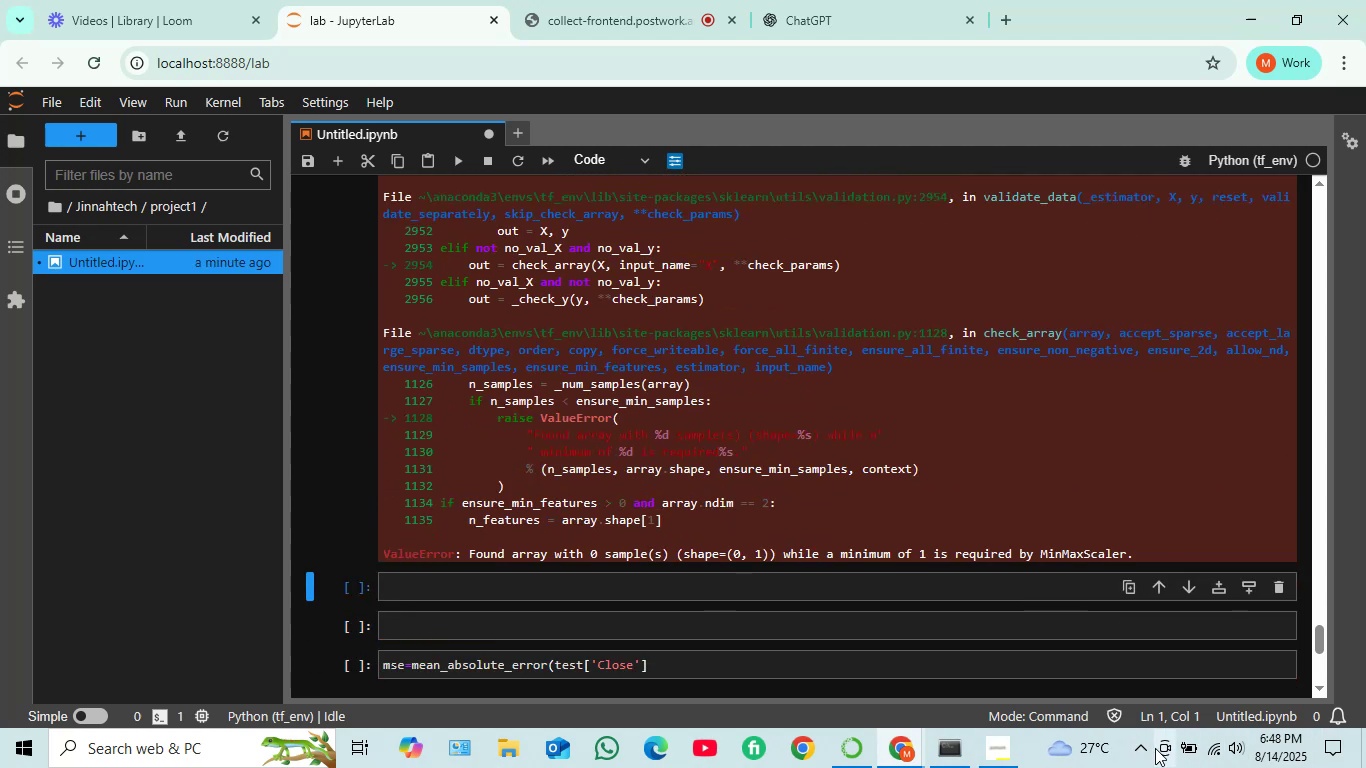 
wait(11.18)
 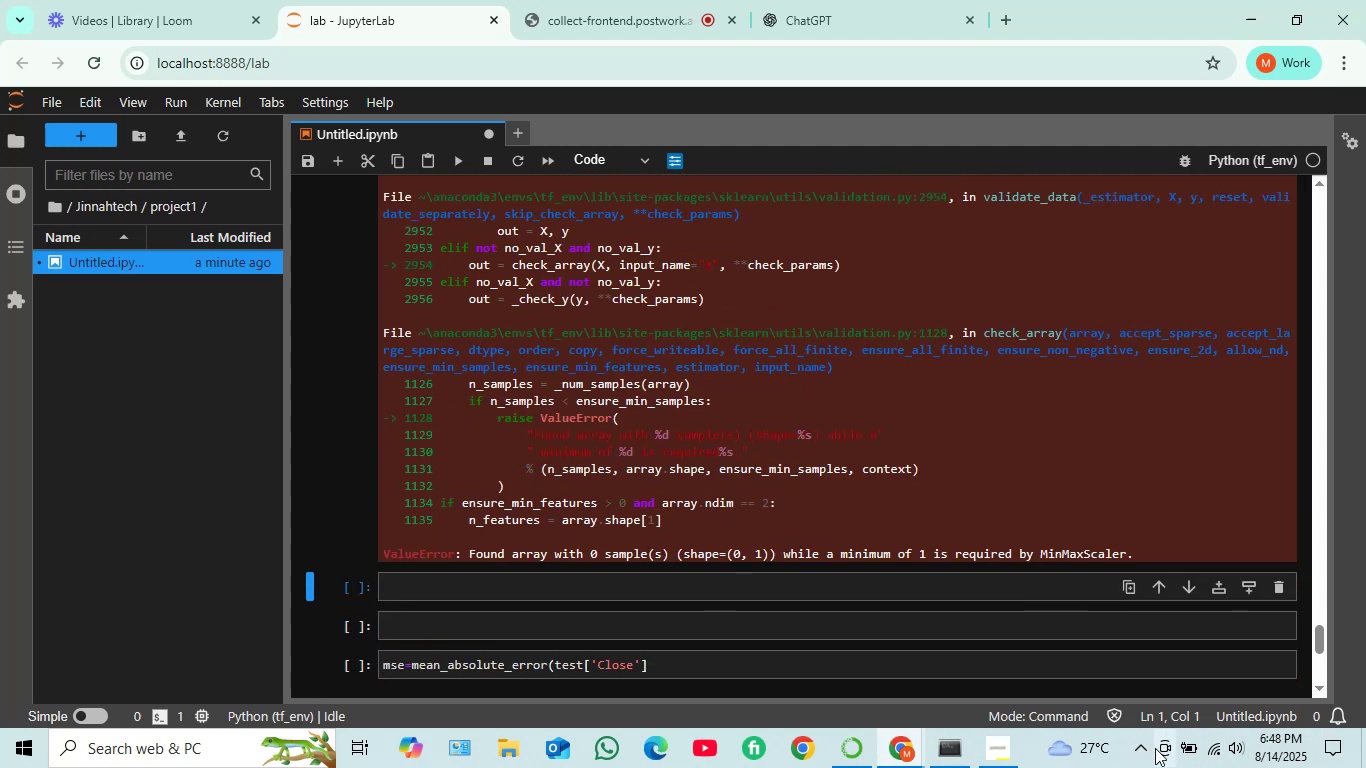 
scroll: coordinate [698, 486], scroll_direction: up, amount: 9.0
 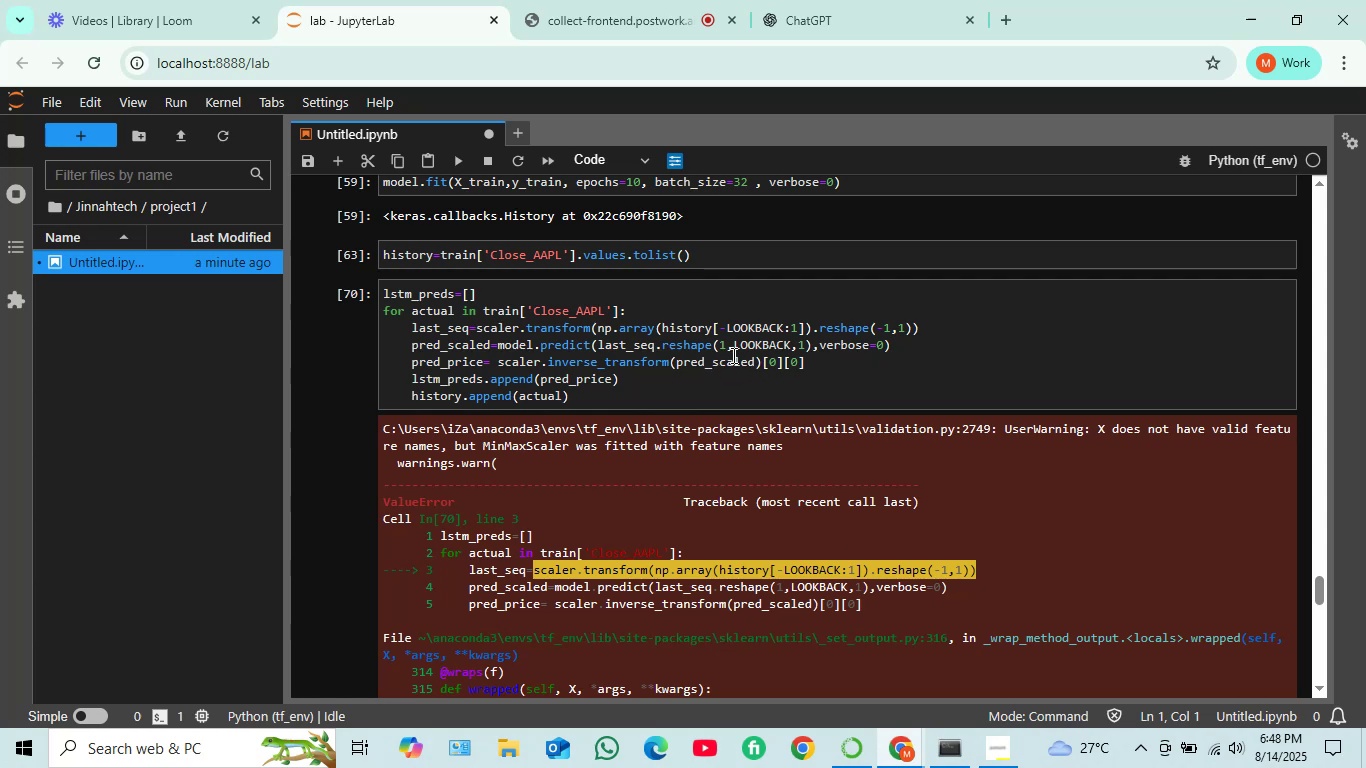 
wait(13.13)
 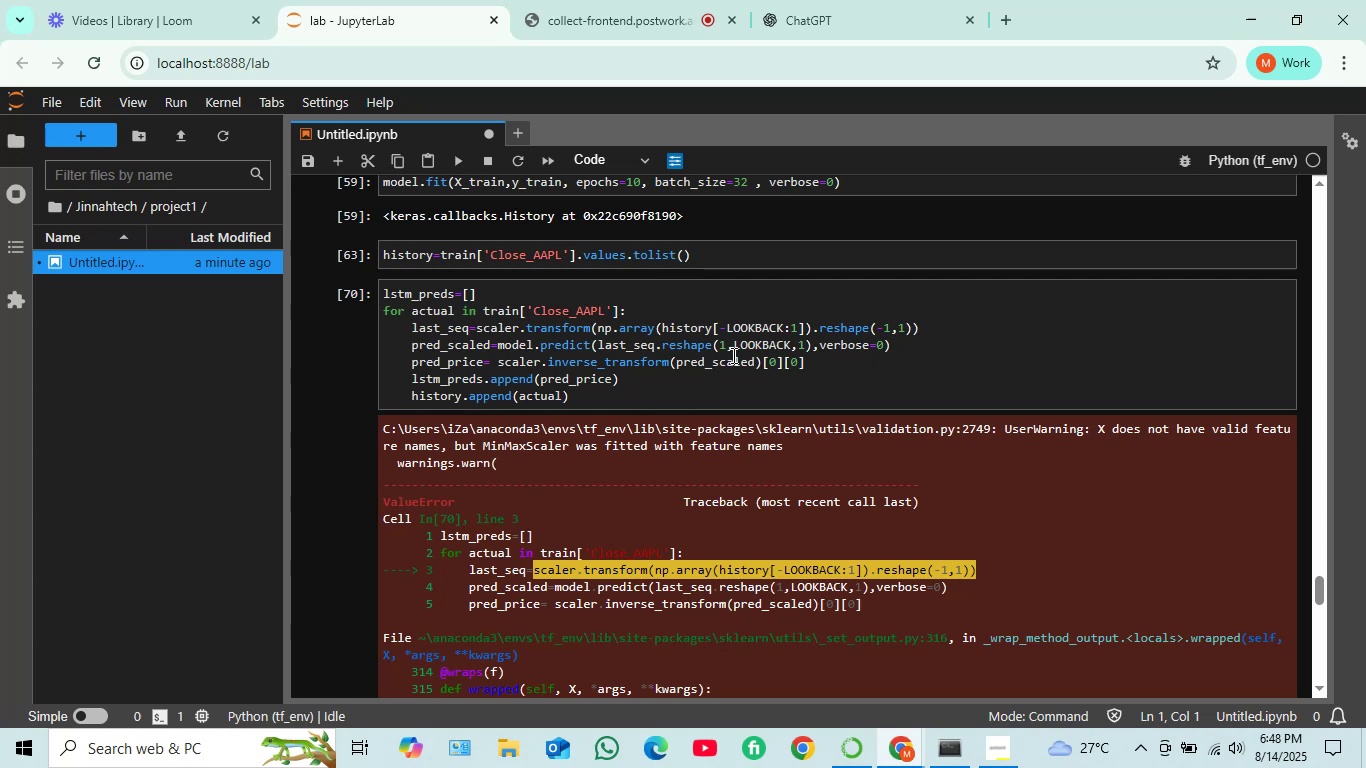 
scroll: coordinate [702, 415], scroll_direction: down, amount: 3.0
 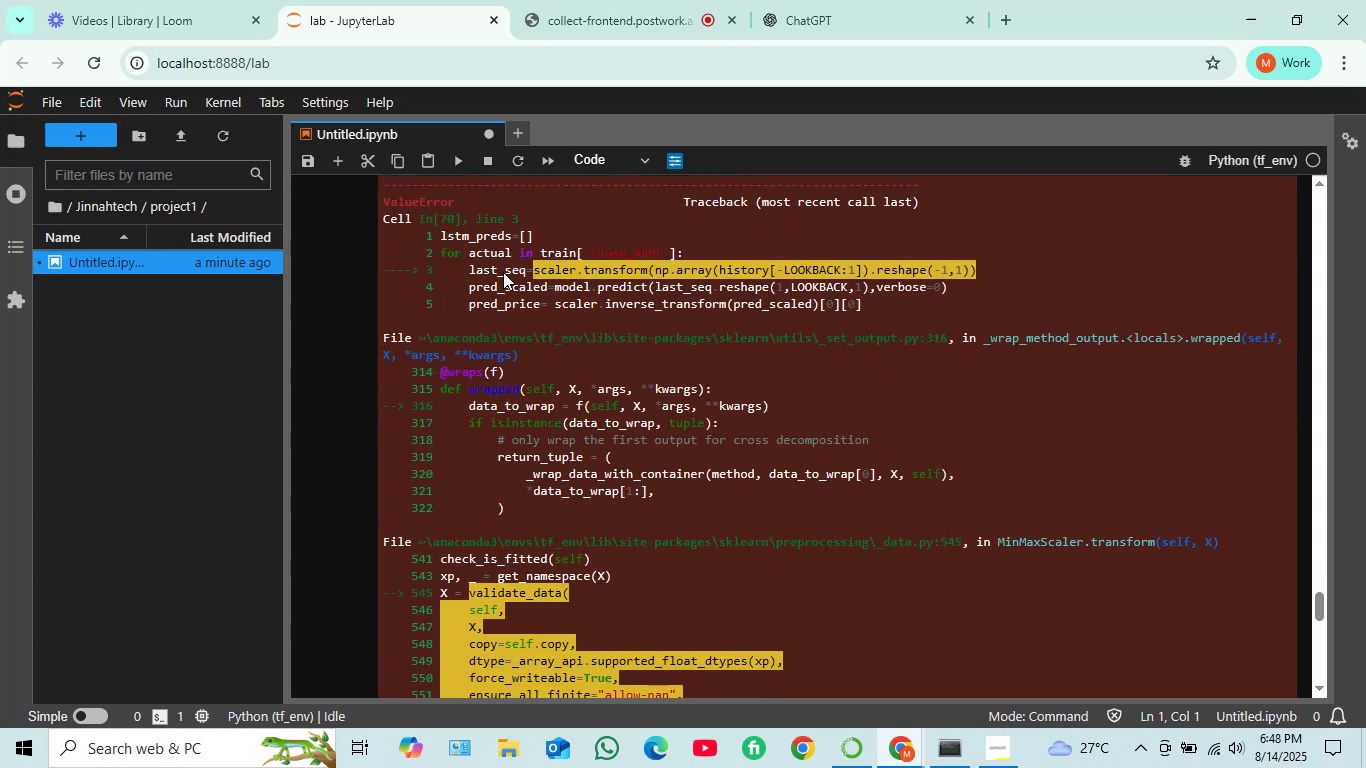 
scroll: coordinate [596, 300], scroll_direction: up, amount: 2.0
 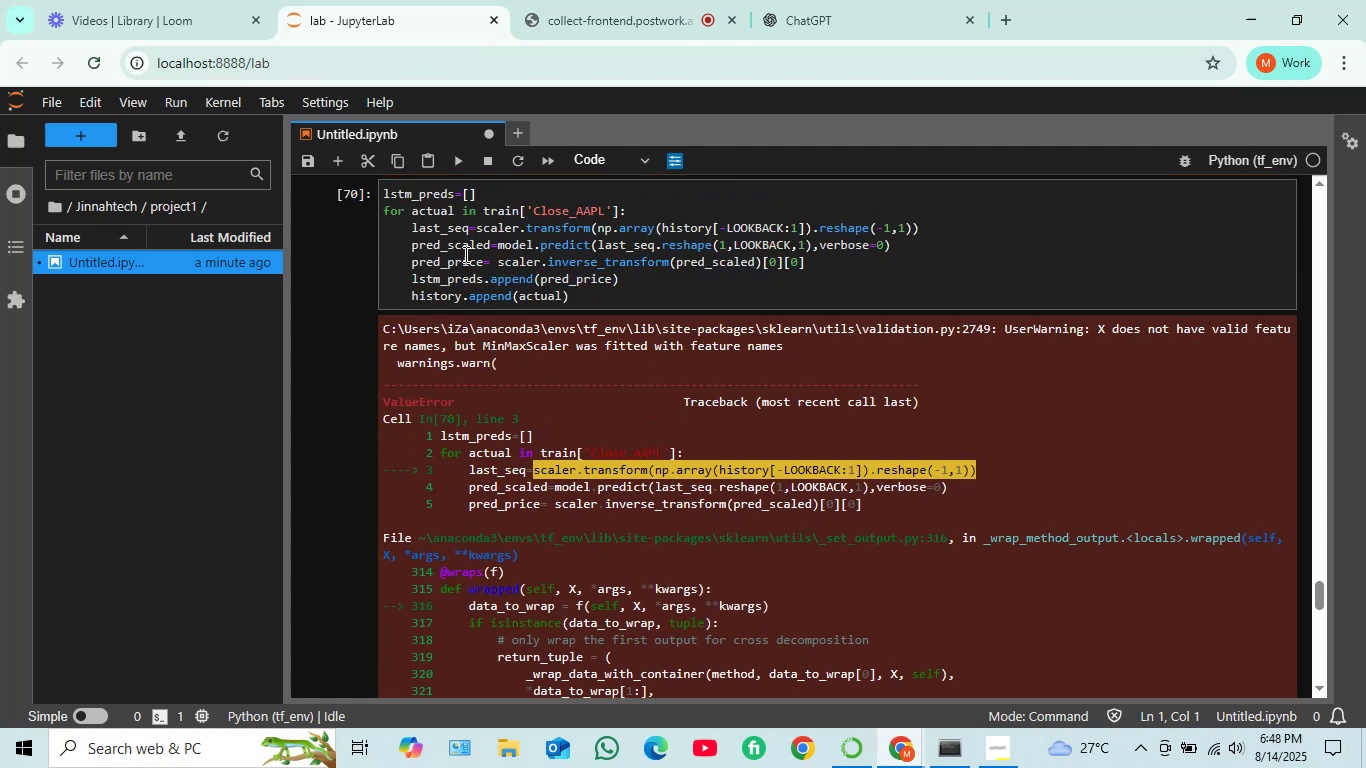 
wait(5.0)
 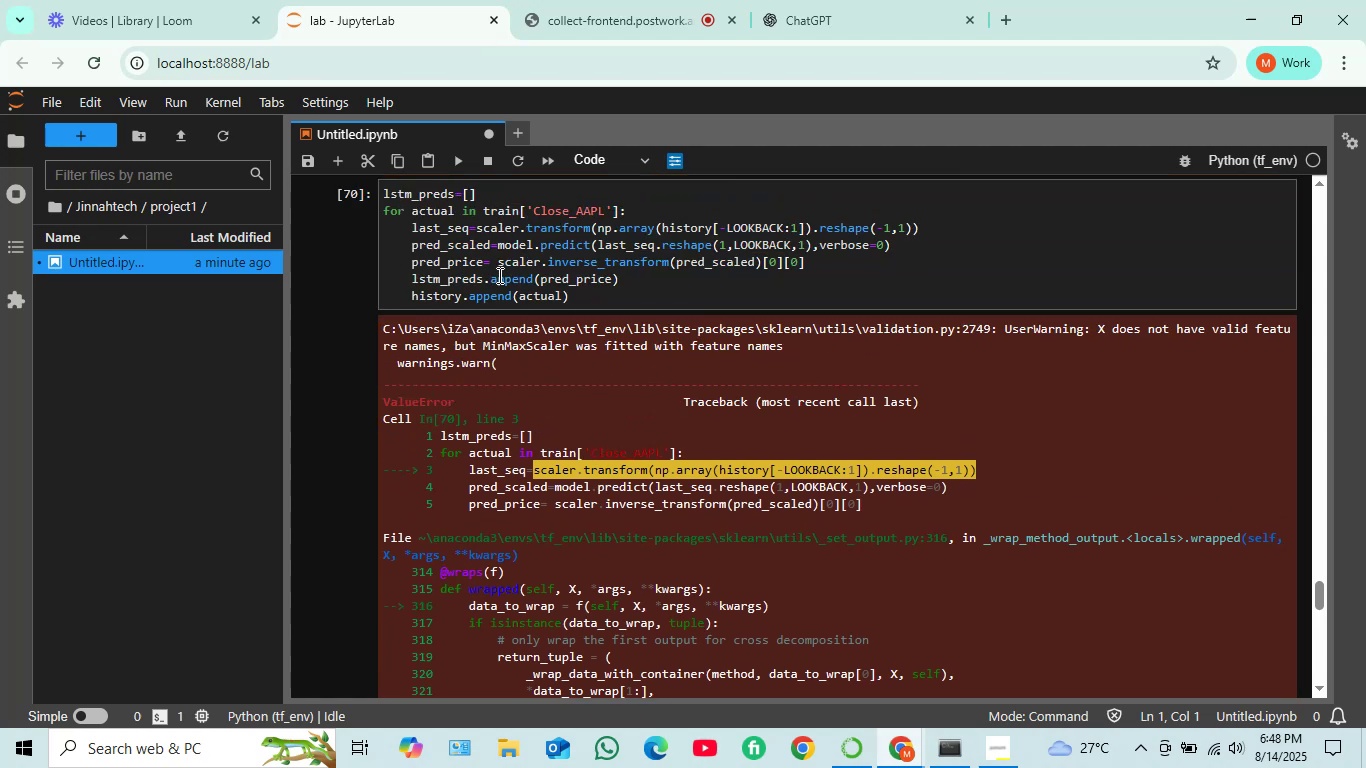 
scroll: coordinate [462, 280], scroll_direction: down, amount: 10.0
 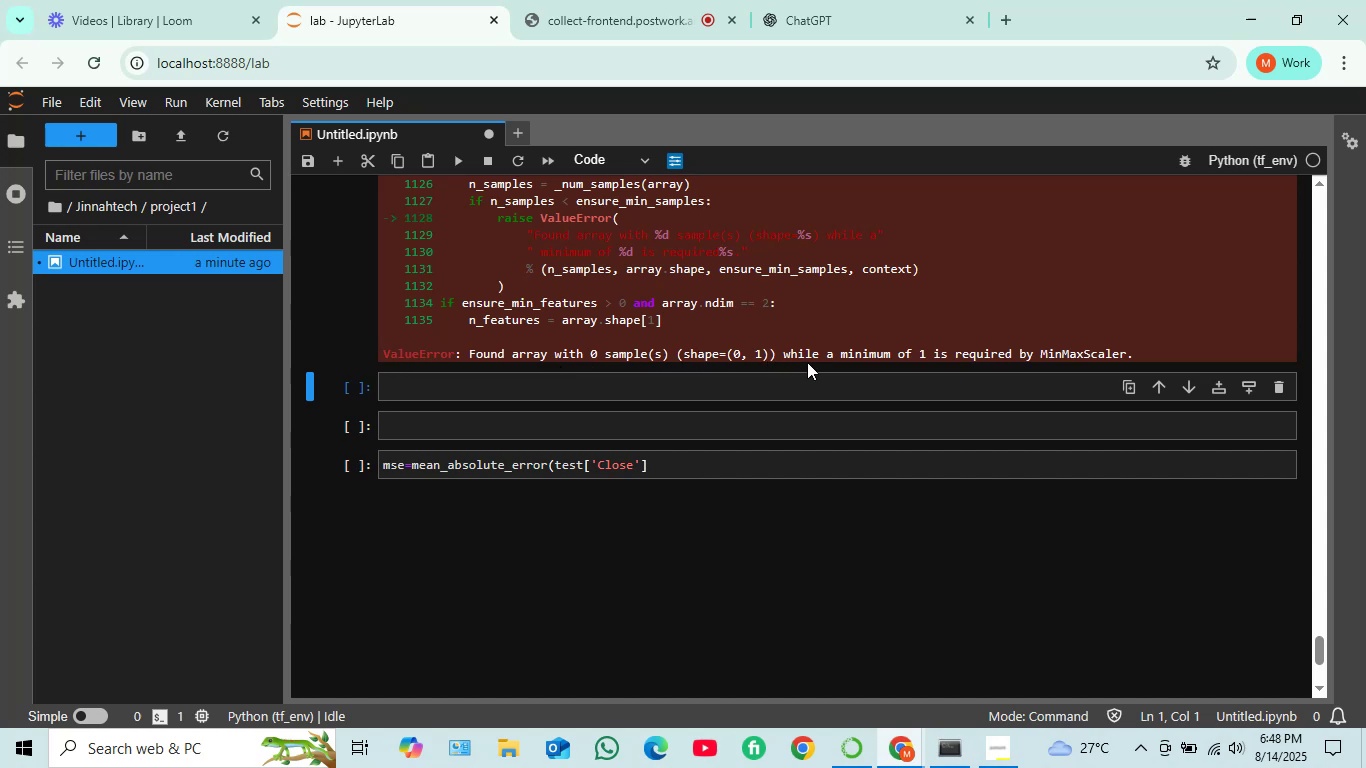 
wait(7.47)
 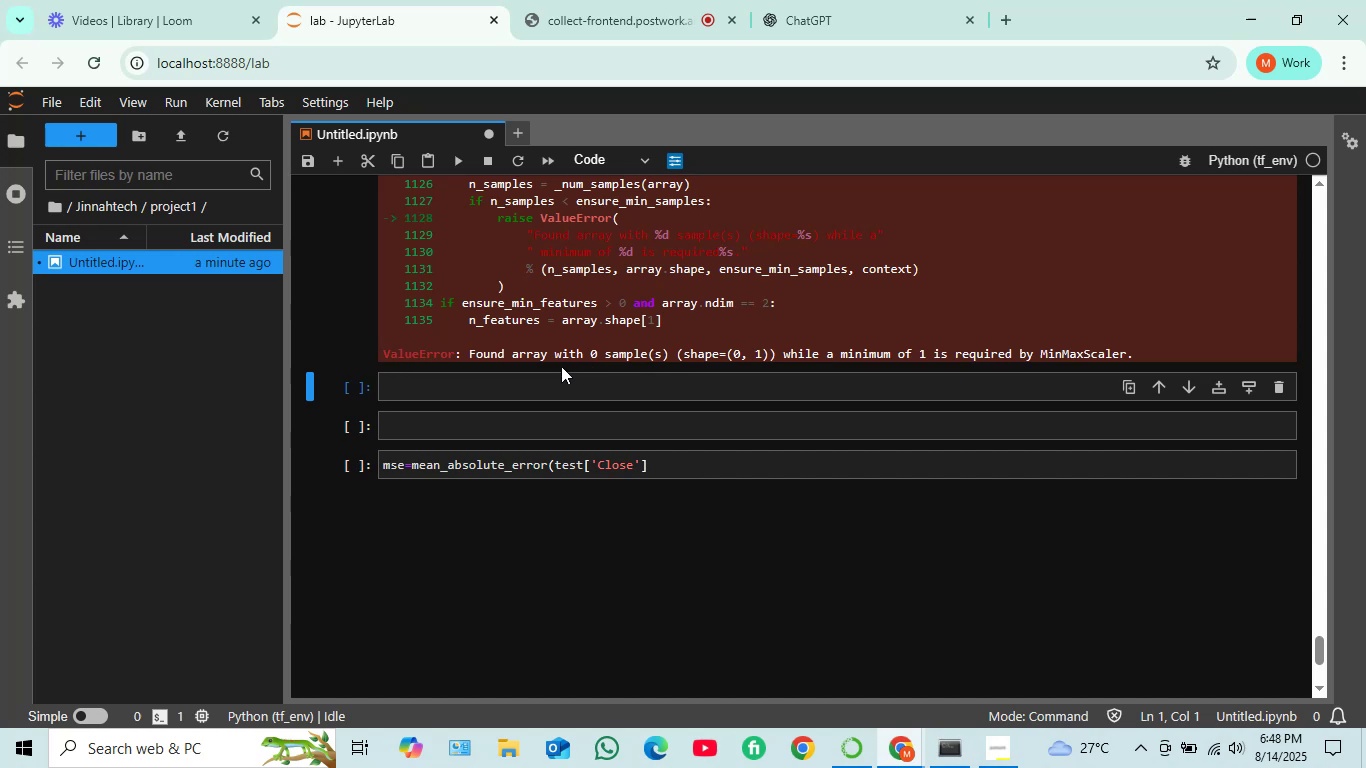 
scroll: coordinate [515, 388], scroll_direction: up, amount: 5.0
 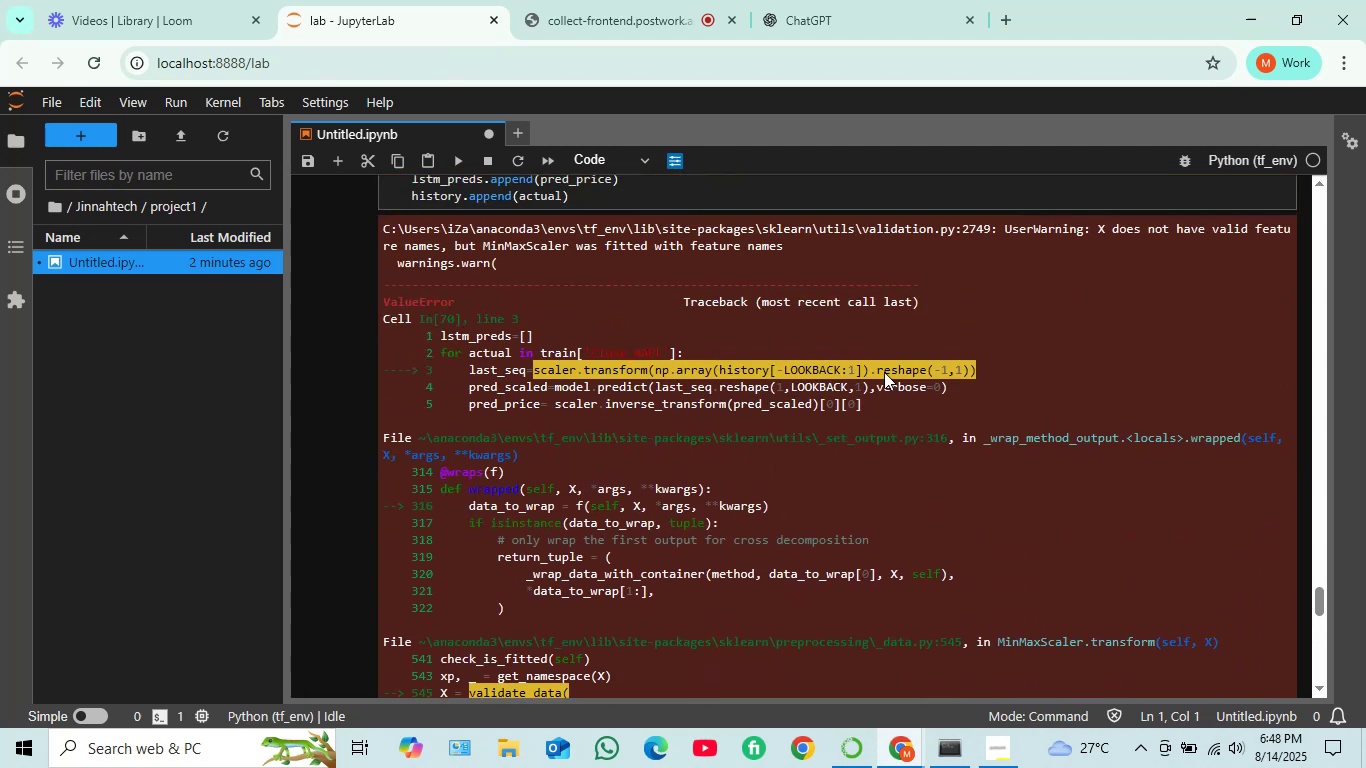 
wait(5.89)
 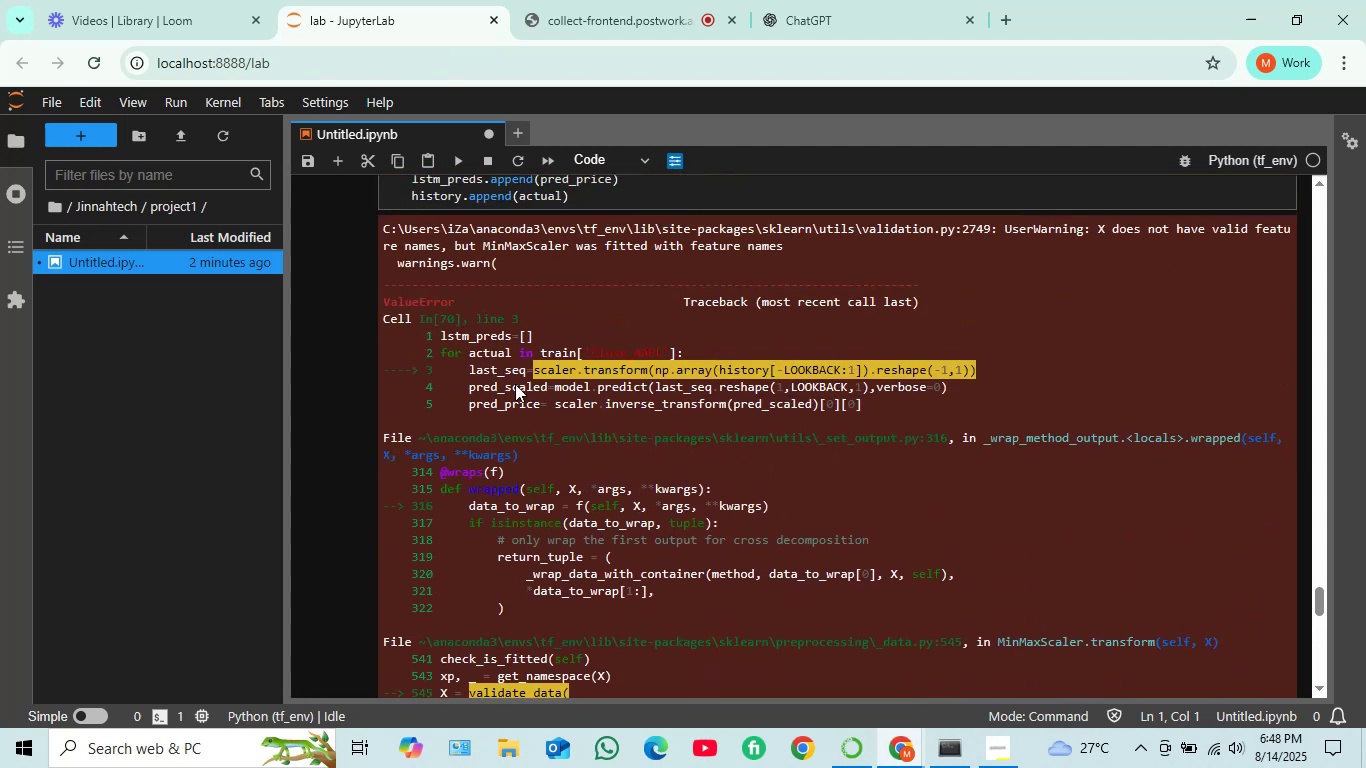 
scroll: coordinate [662, 356], scroll_direction: up, amount: 1.0
 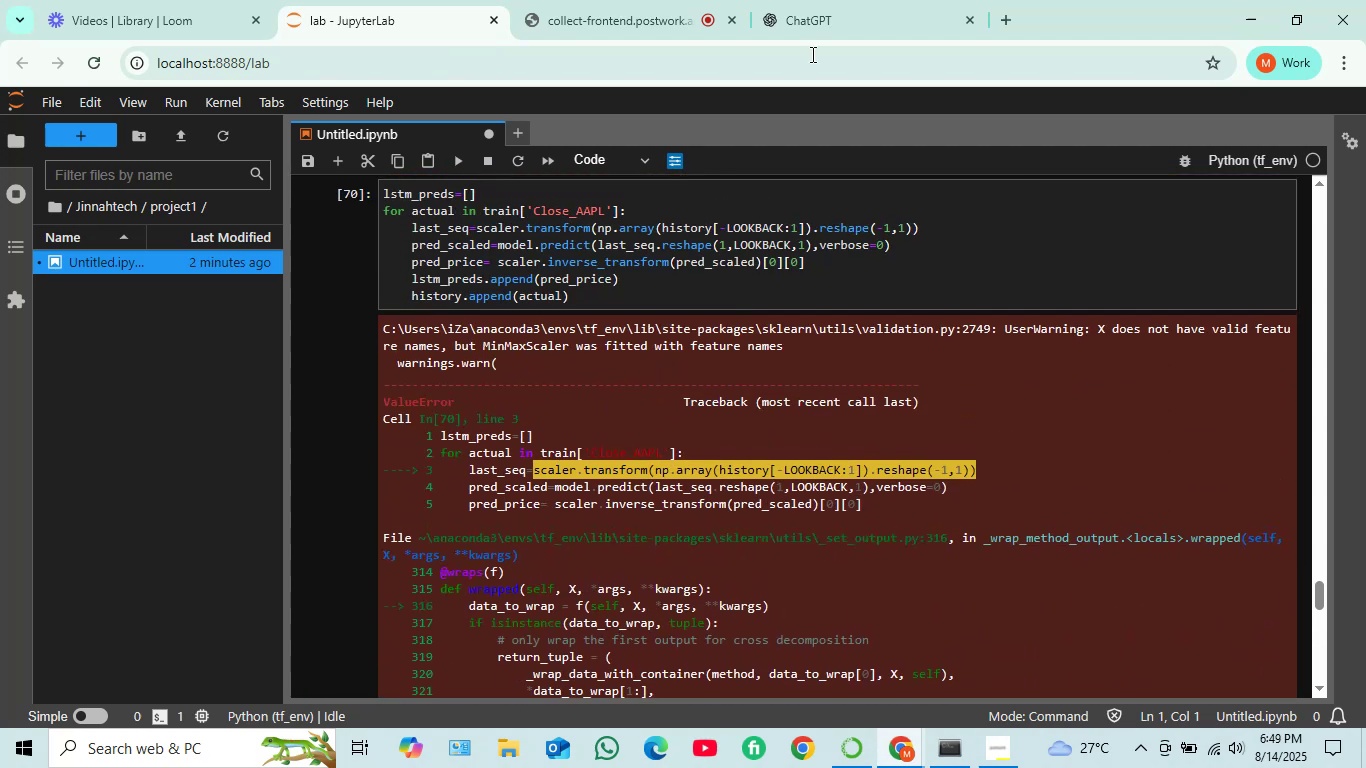 
left_click([825, 22])
 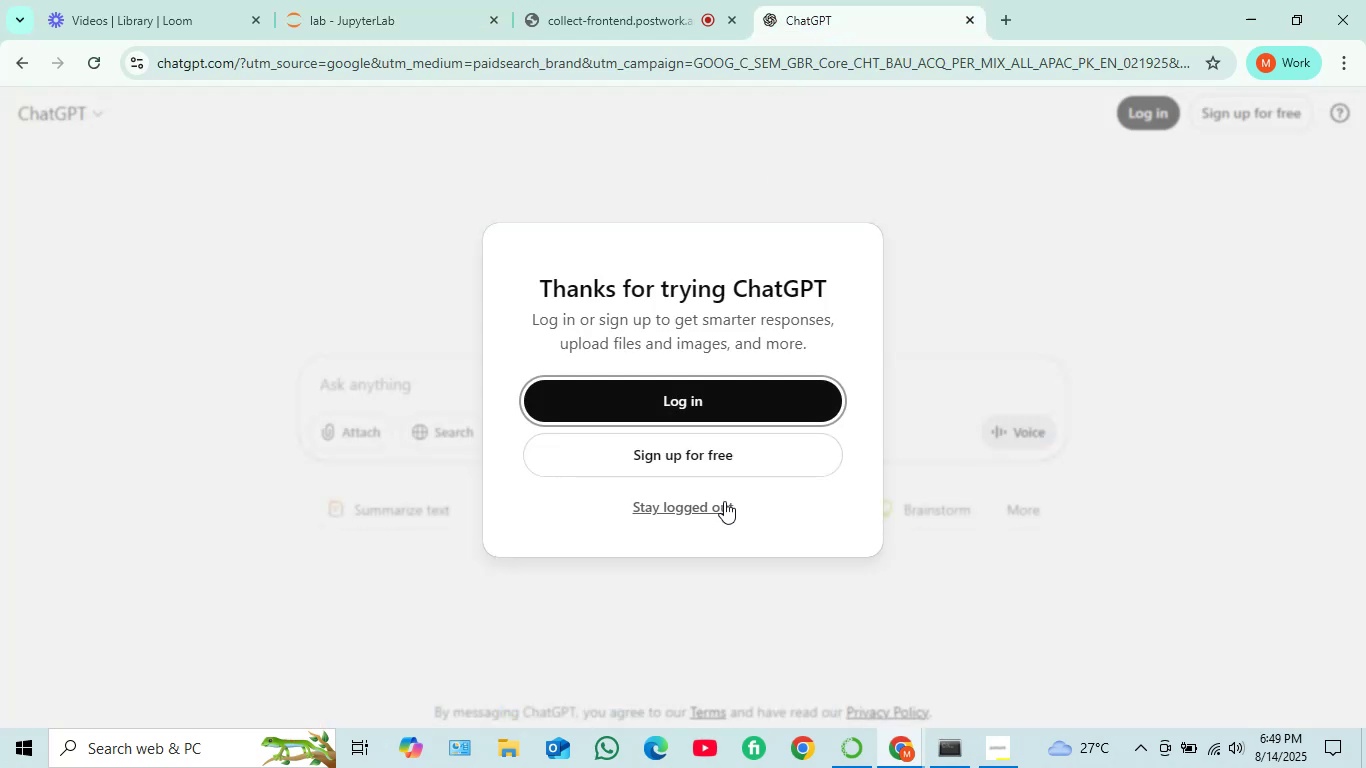 
left_click([715, 505])
 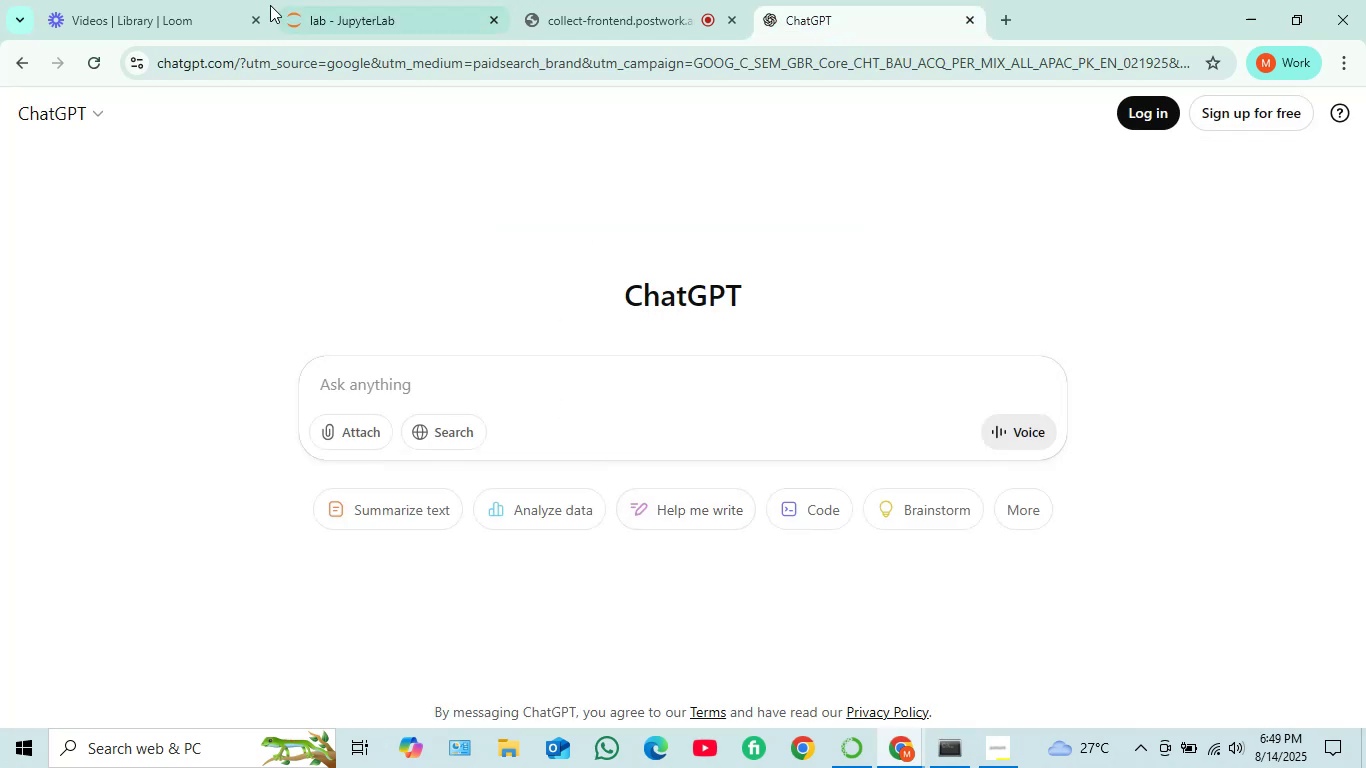 
left_click([370, 2])
 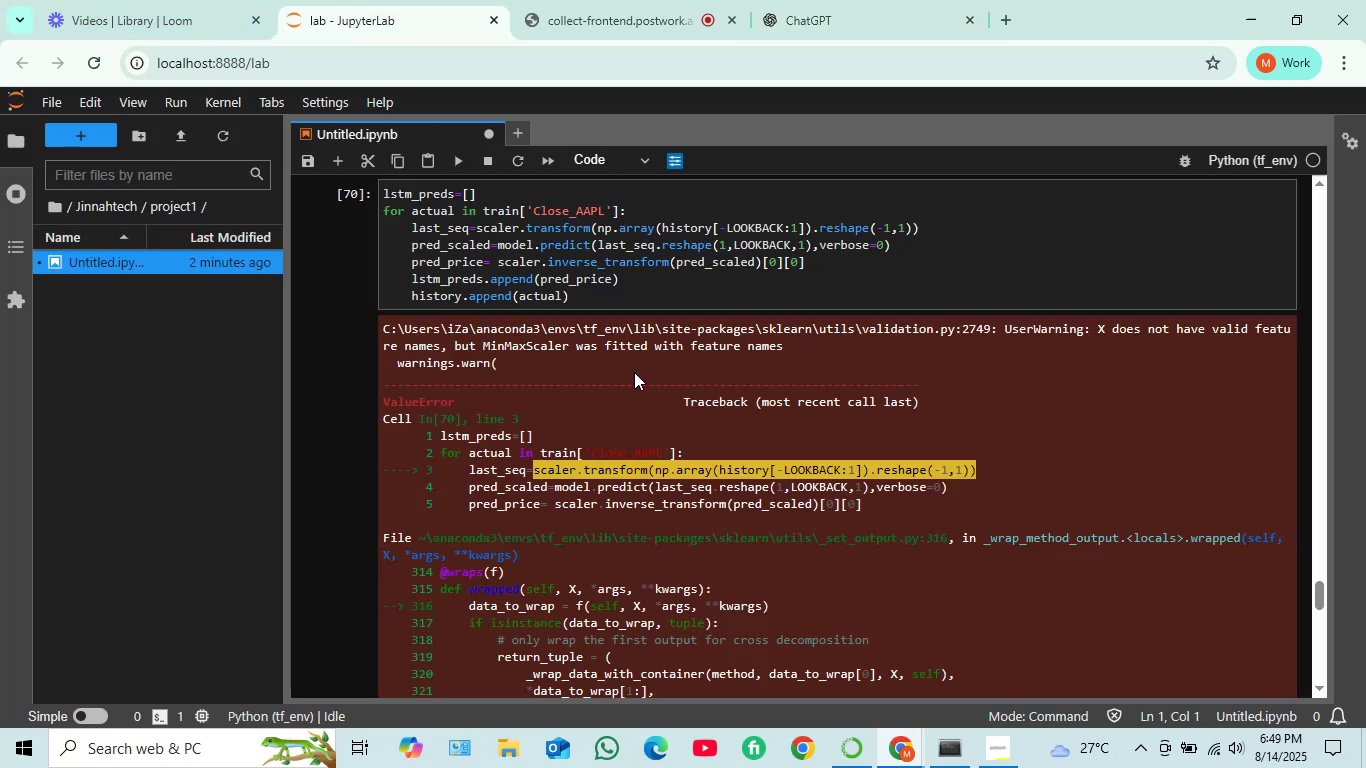 
scroll: coordinate [634, 372], scroll_direction: up, amount: 2.0
 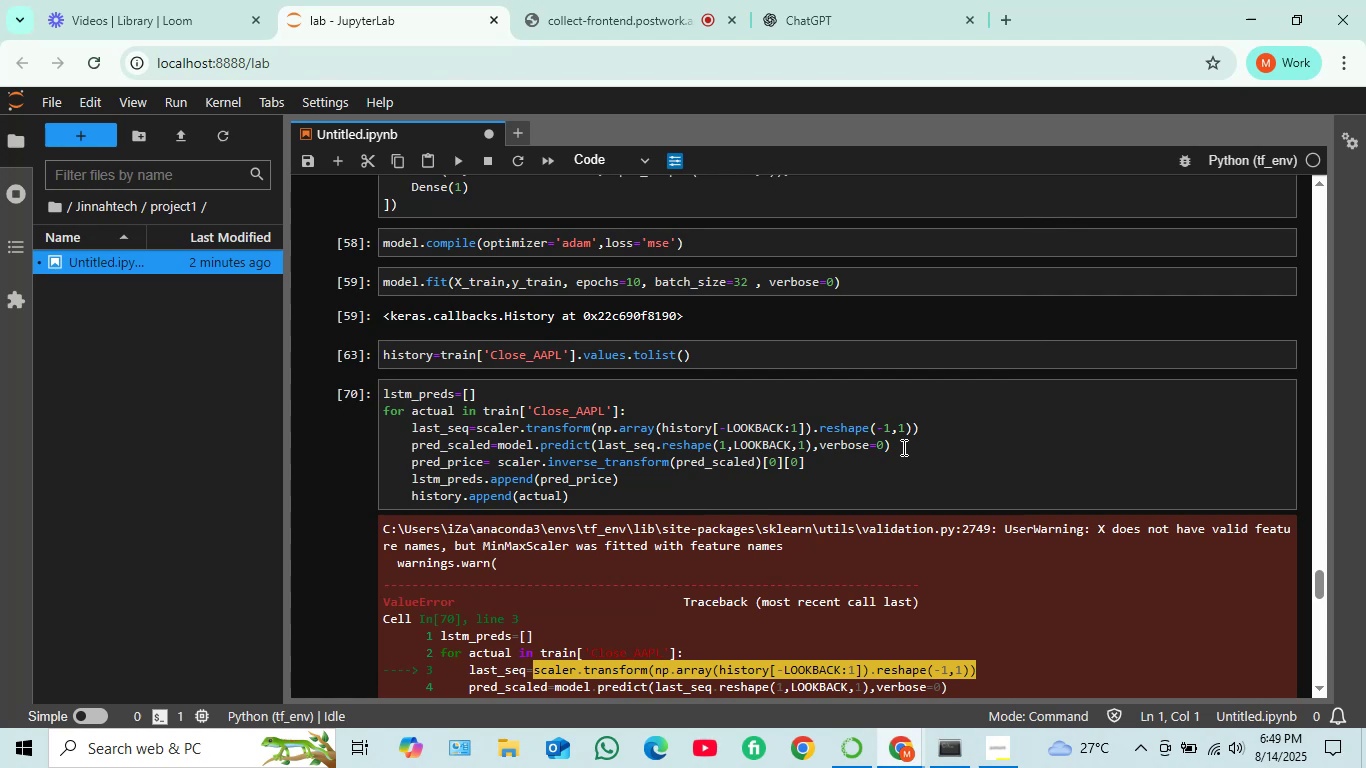 
wait(5.45)
 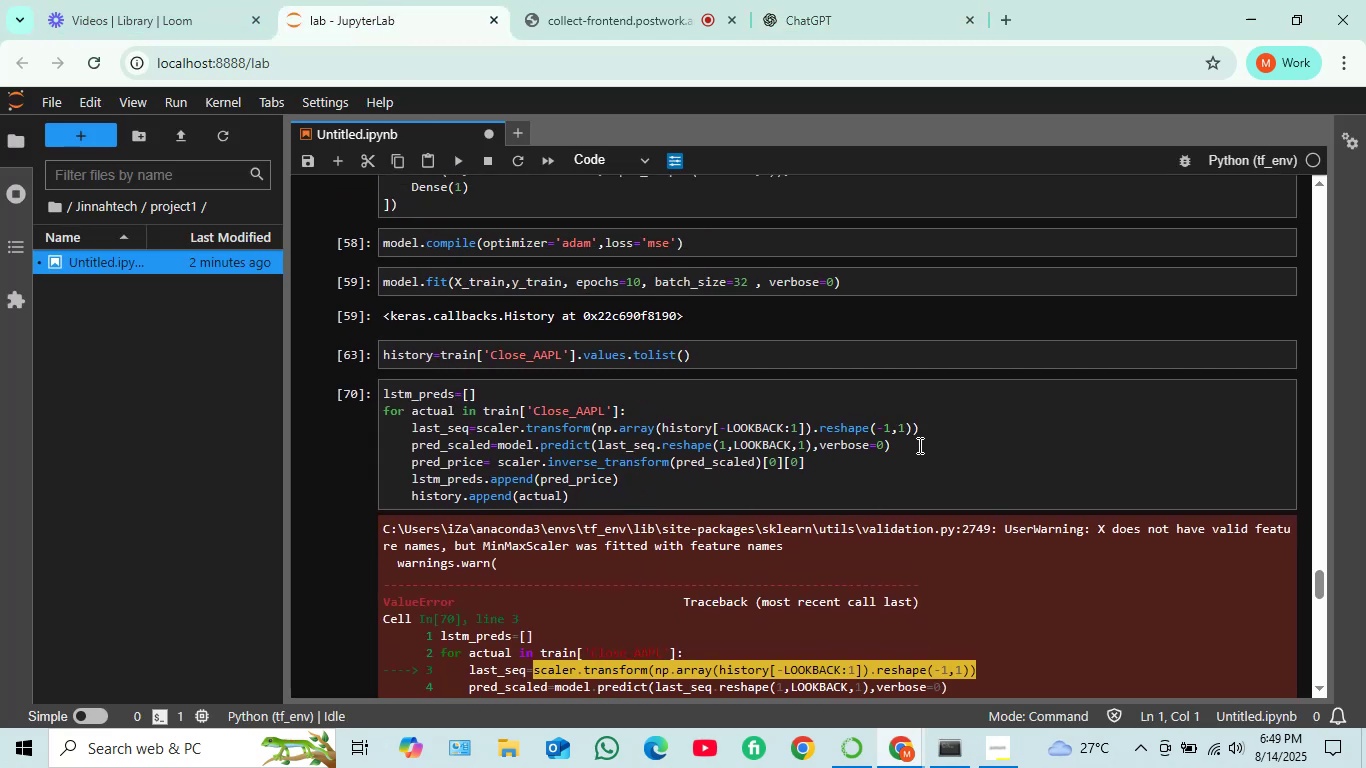 
left_click_drag(start_coordinate=[821, 469], to_coordinate=[411, 430])
 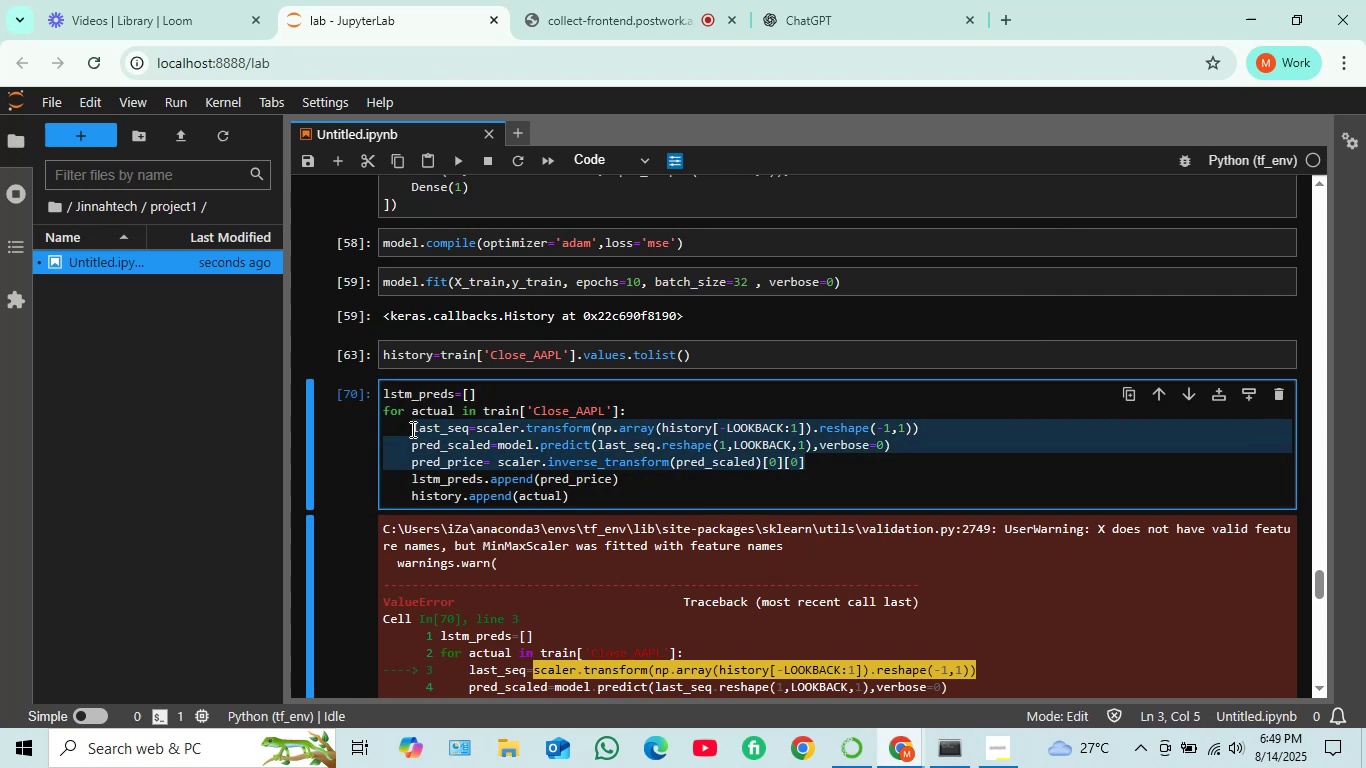 
key(Control+C)
 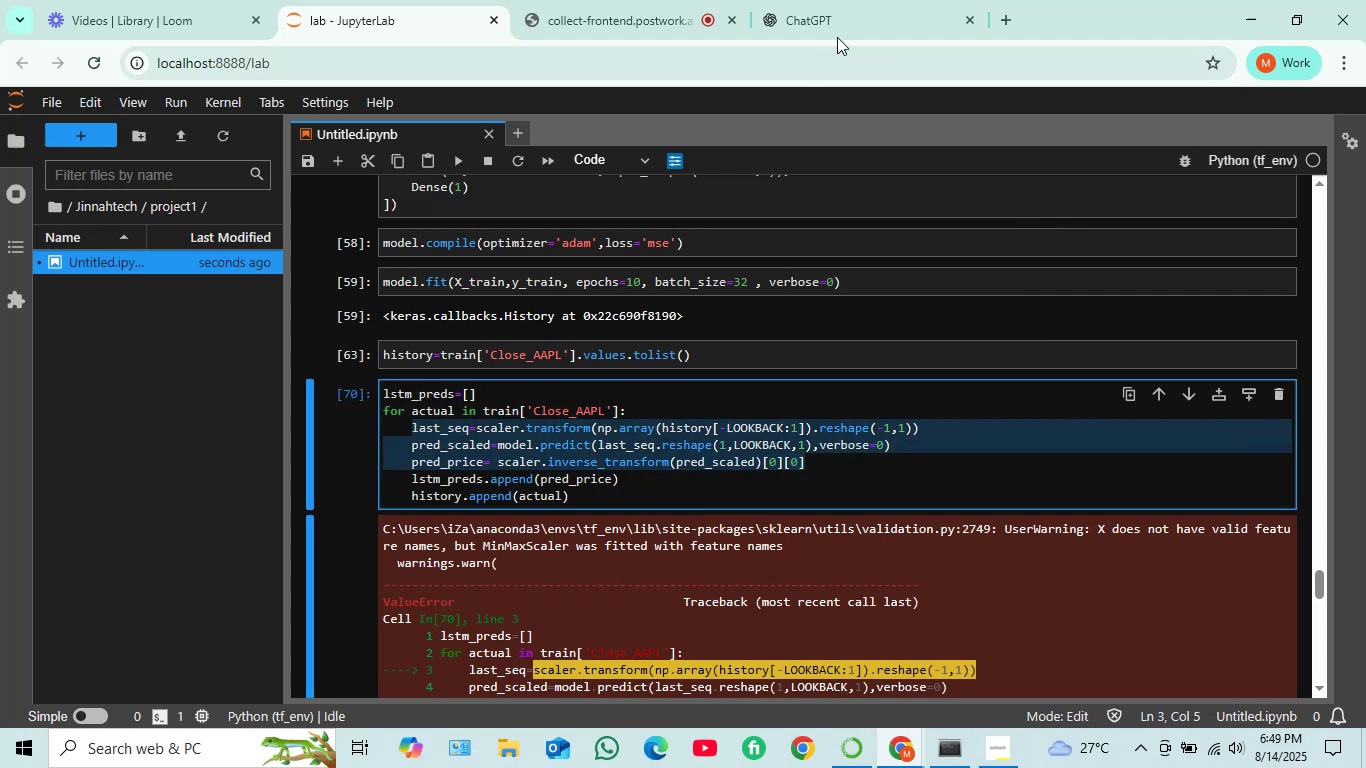 
left_click([835, 5])
 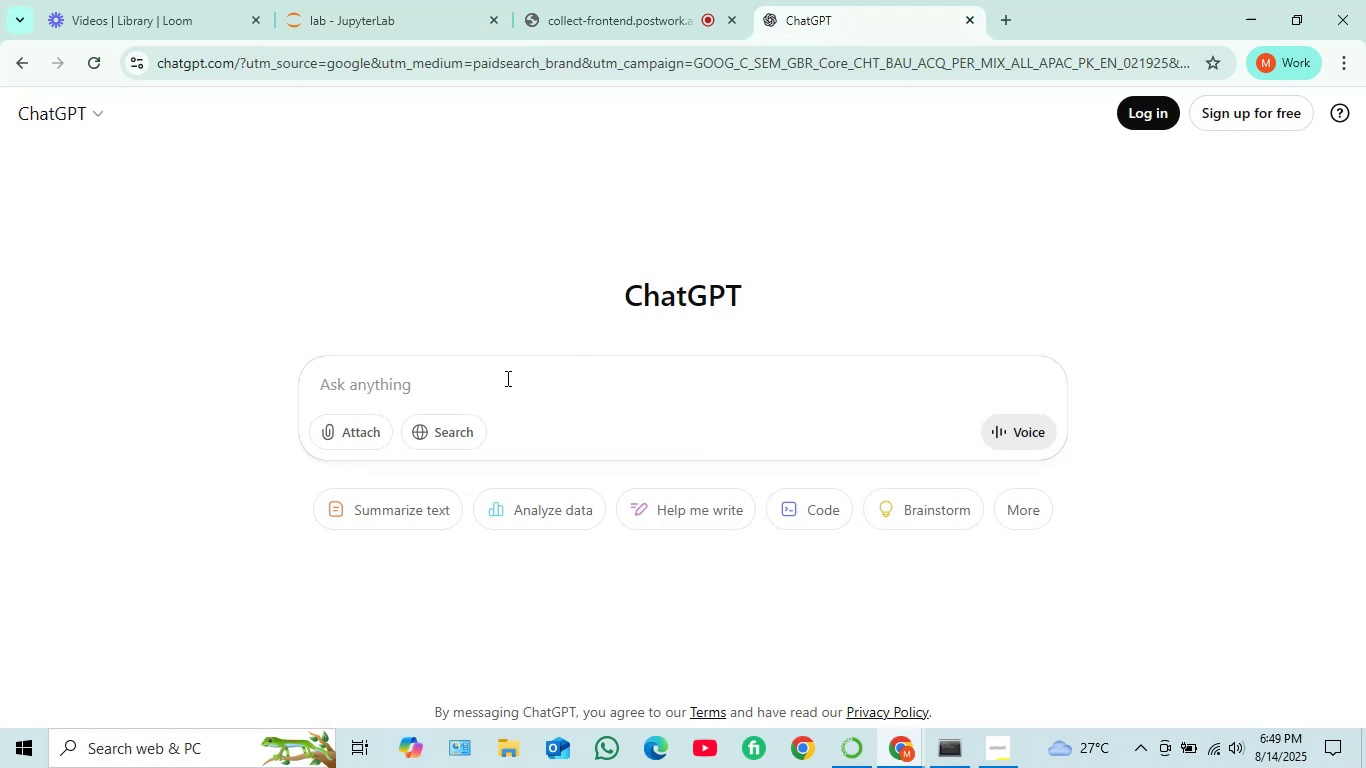 
left_click([504, 380])
 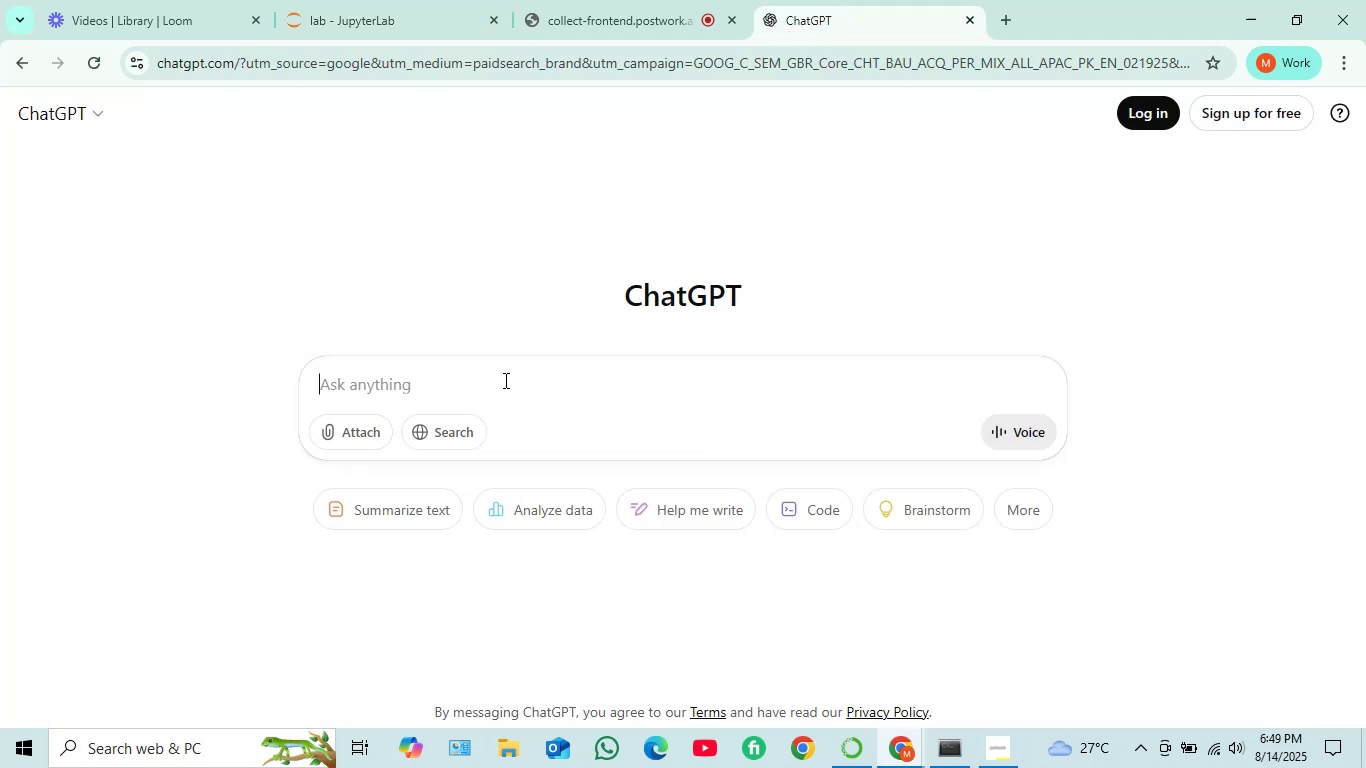 
key(Control+V)
 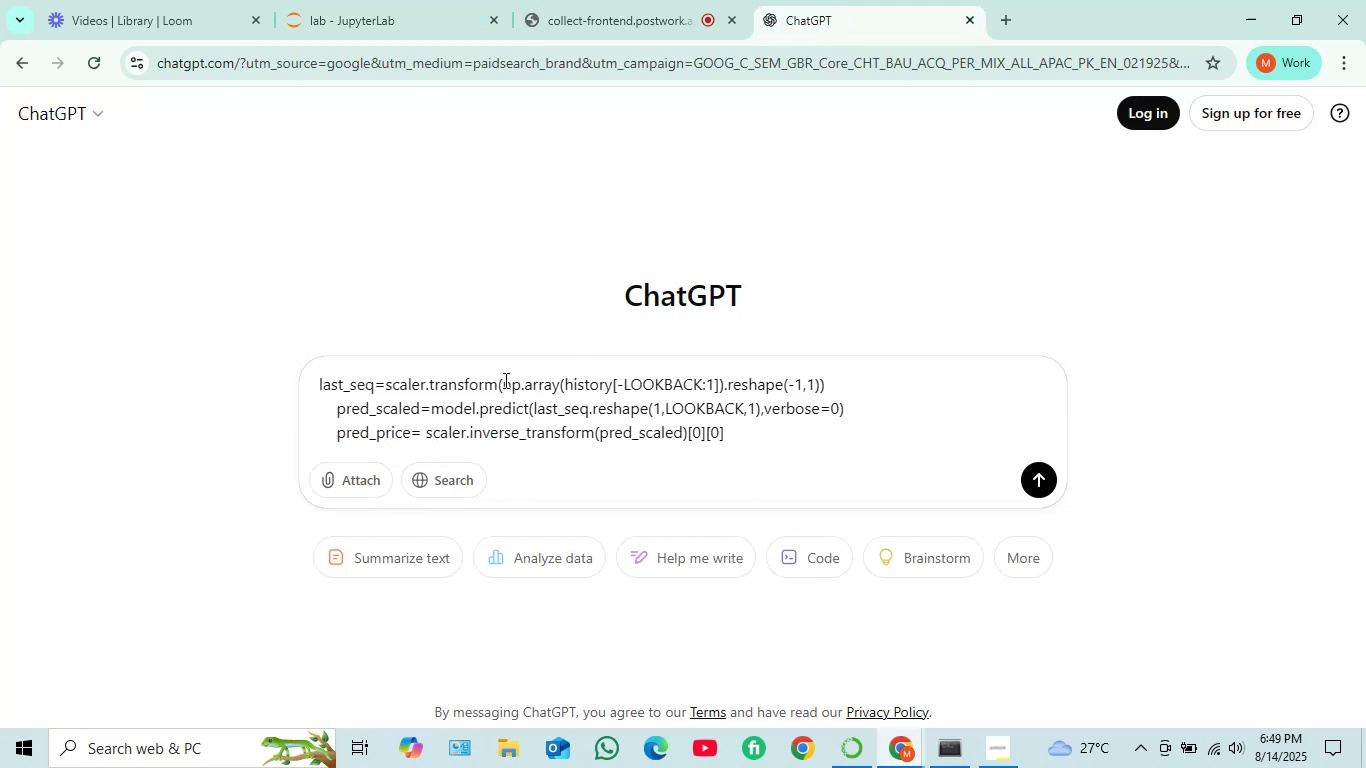 
key(Shift+Enter)
 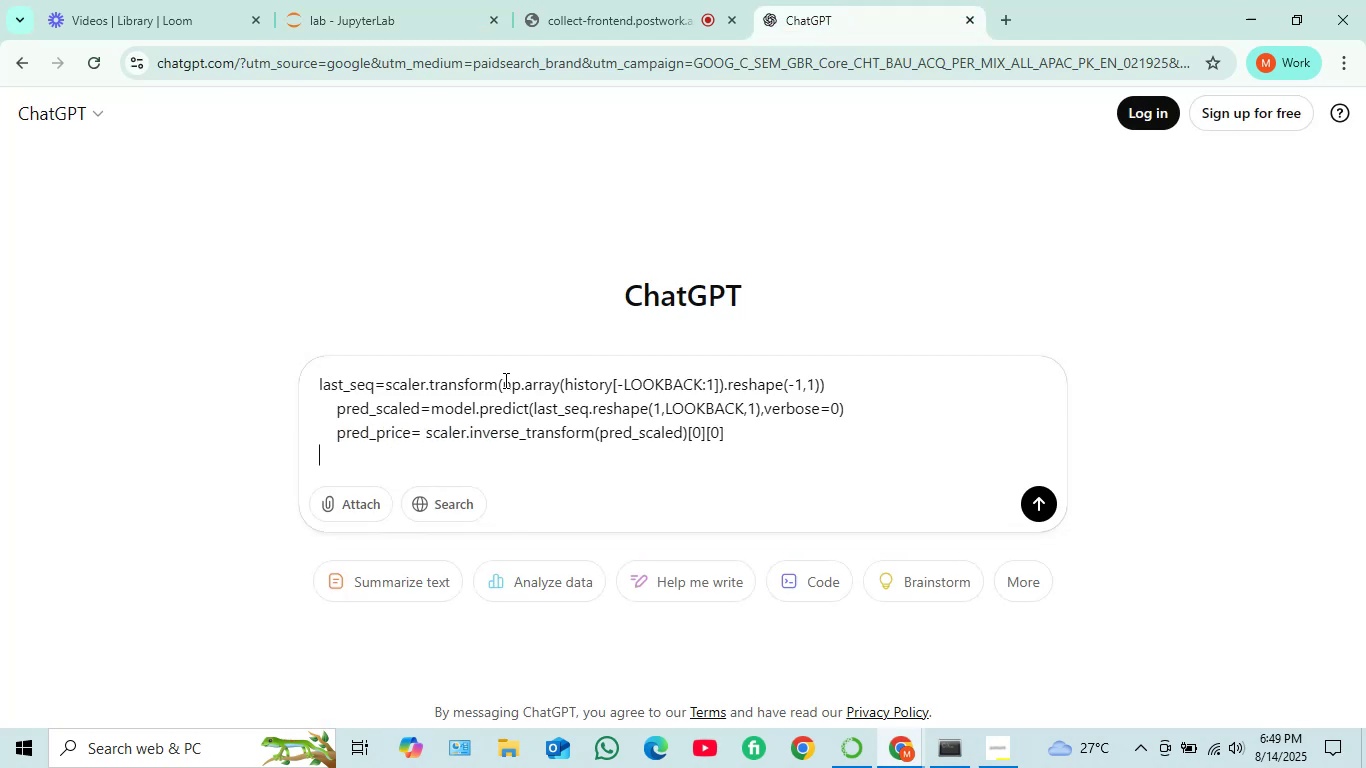 
key(Shift+Enter)
 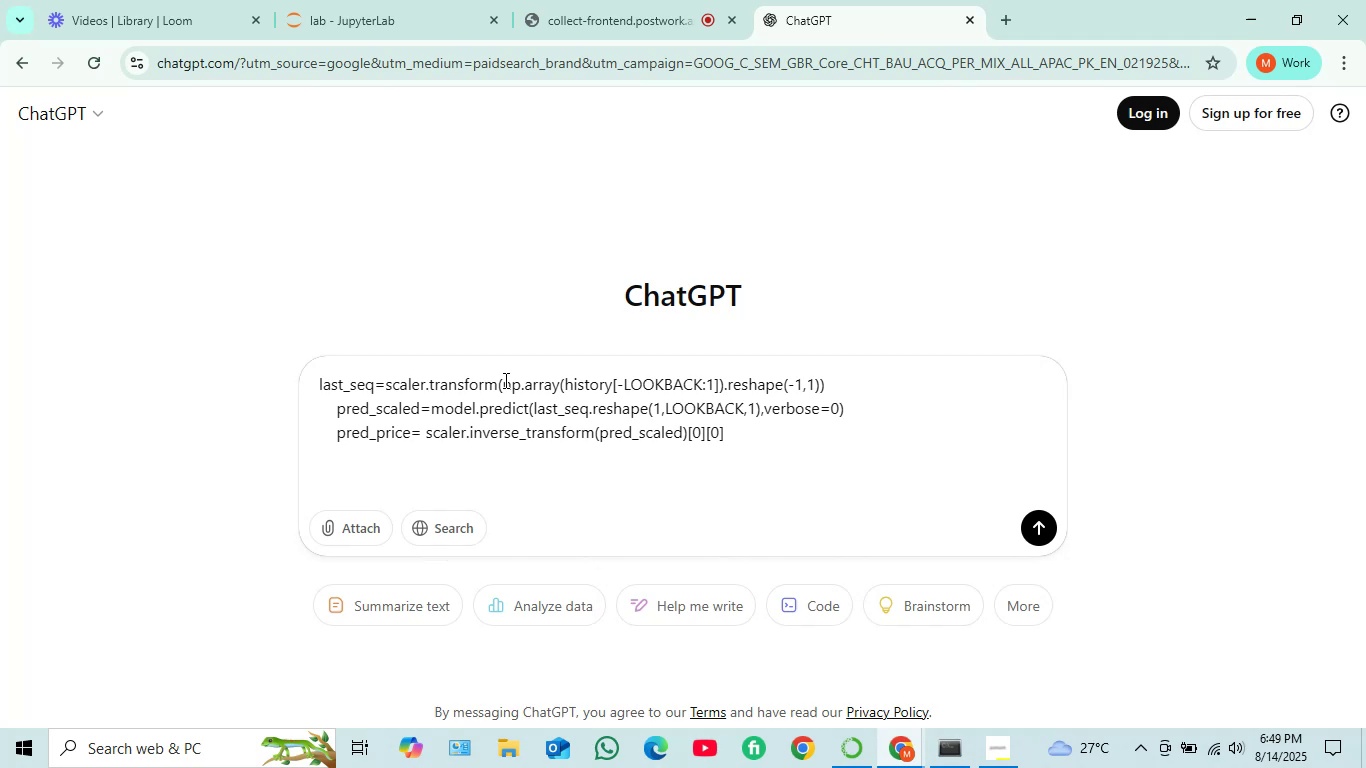 
type(what is wrong in this code)
 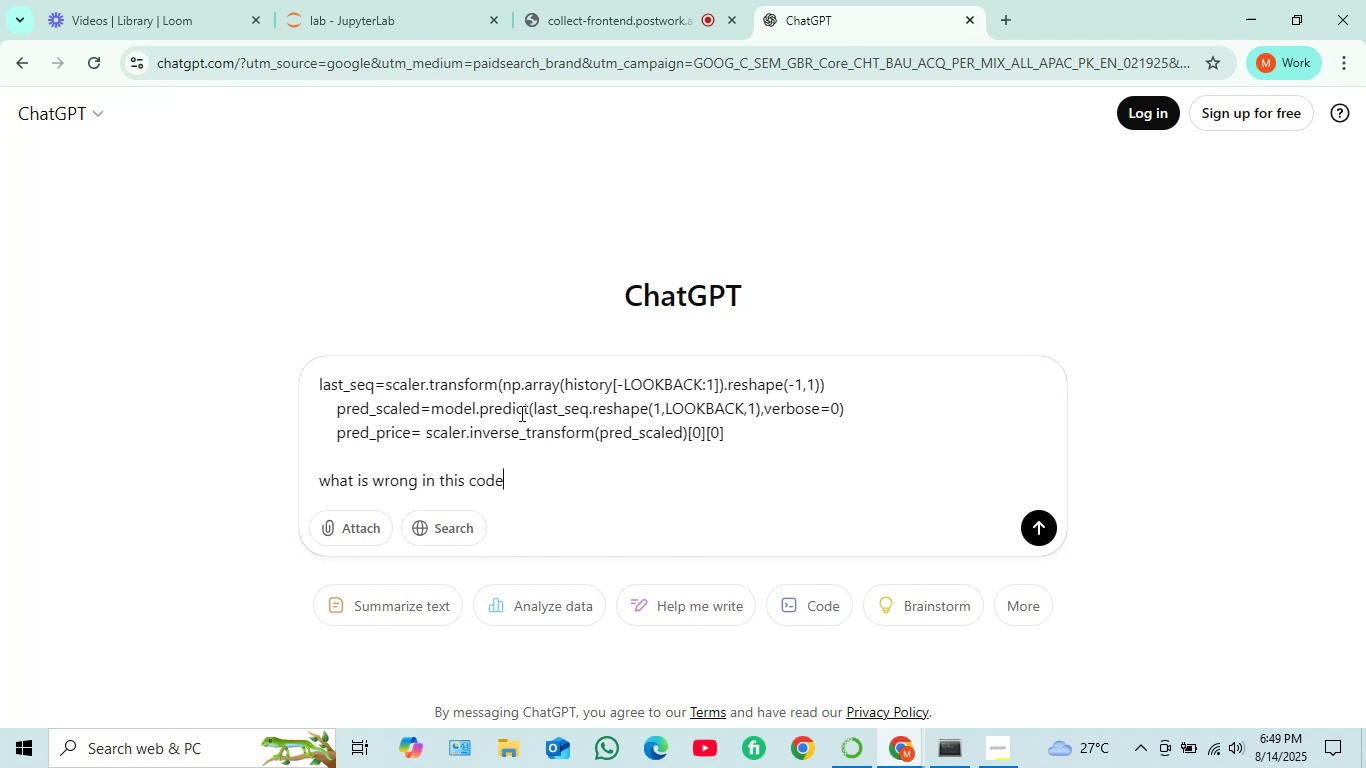 
key(Enter)
 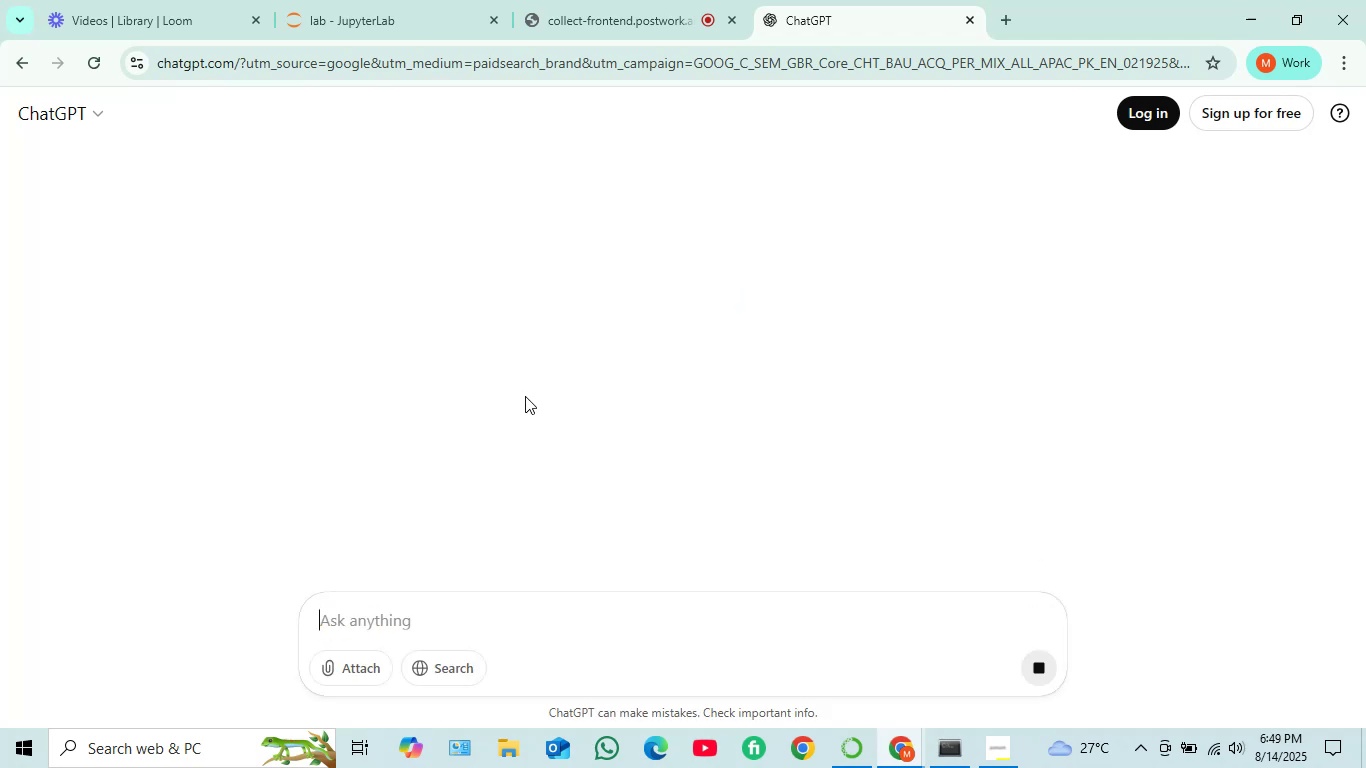 
scroll: coordinate [536, 372], scroll_direction: down, amount: 1.0
 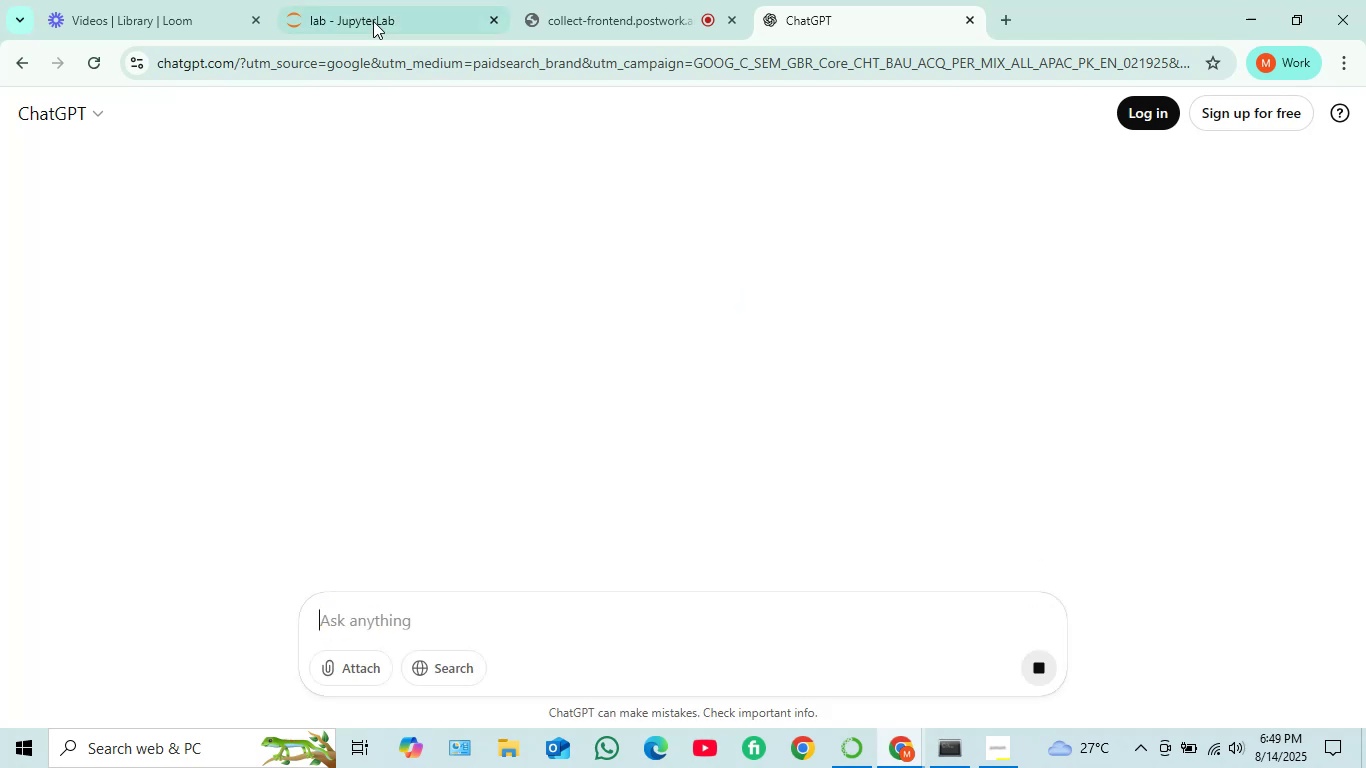 
left_click([373, 21])
 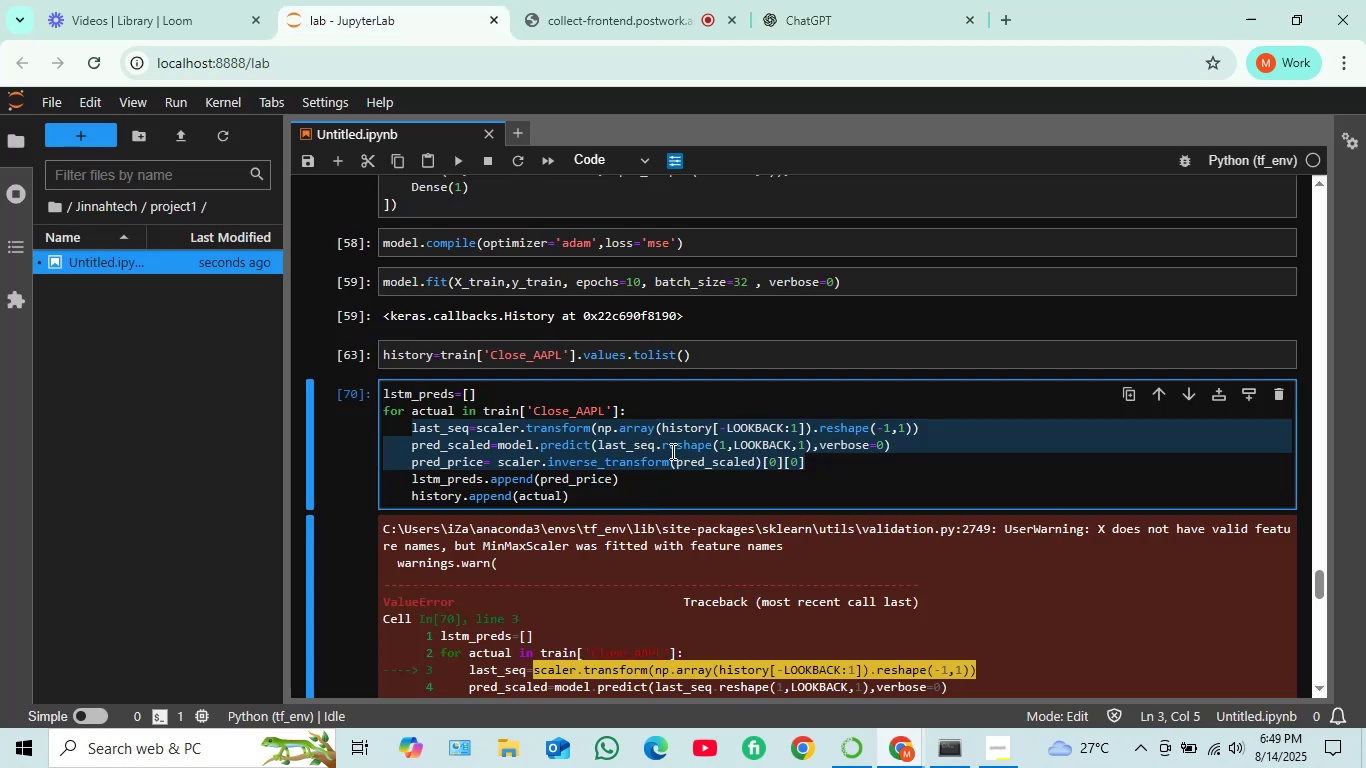 
scroll: coordinate [487, 410], scroll_direction: down, amount: 3.0
 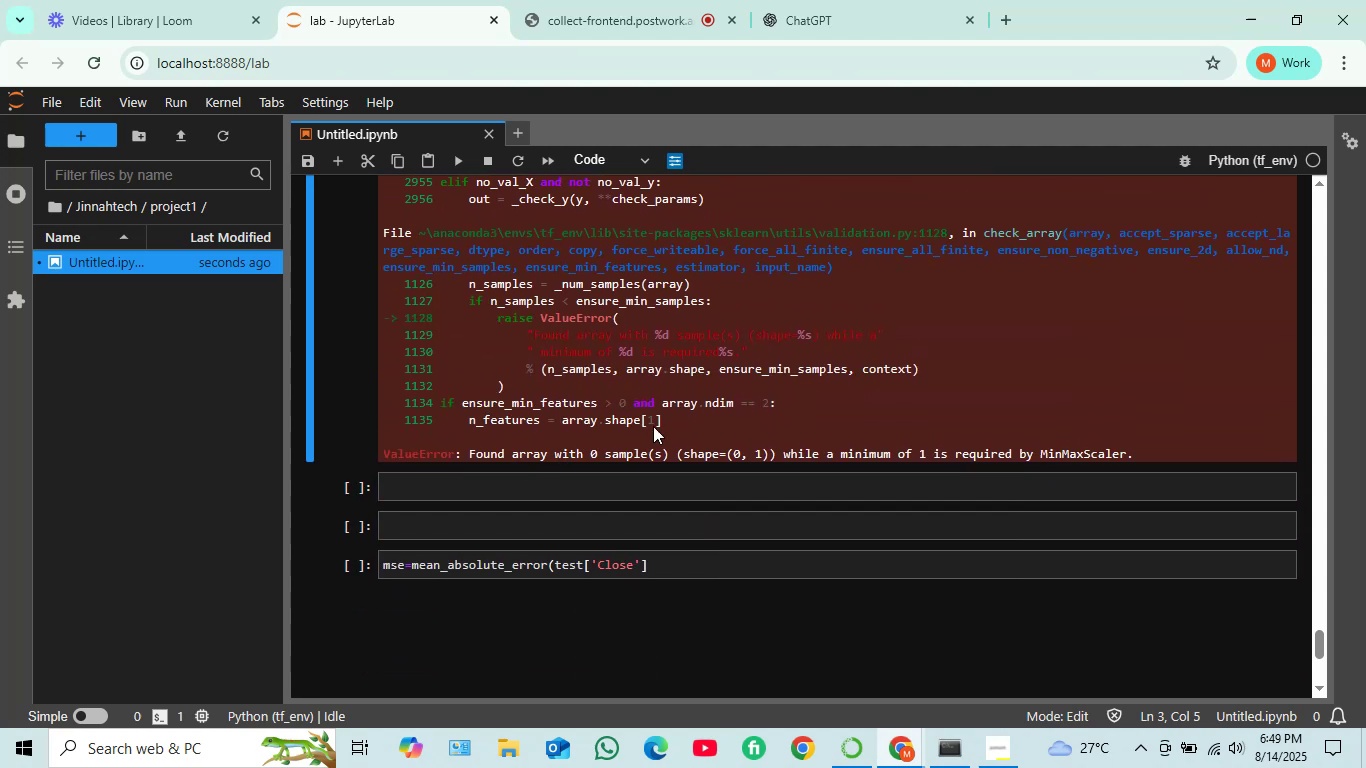 
scroll: coordinate [734, 409], scroll_direction: up, amount: 8.0
 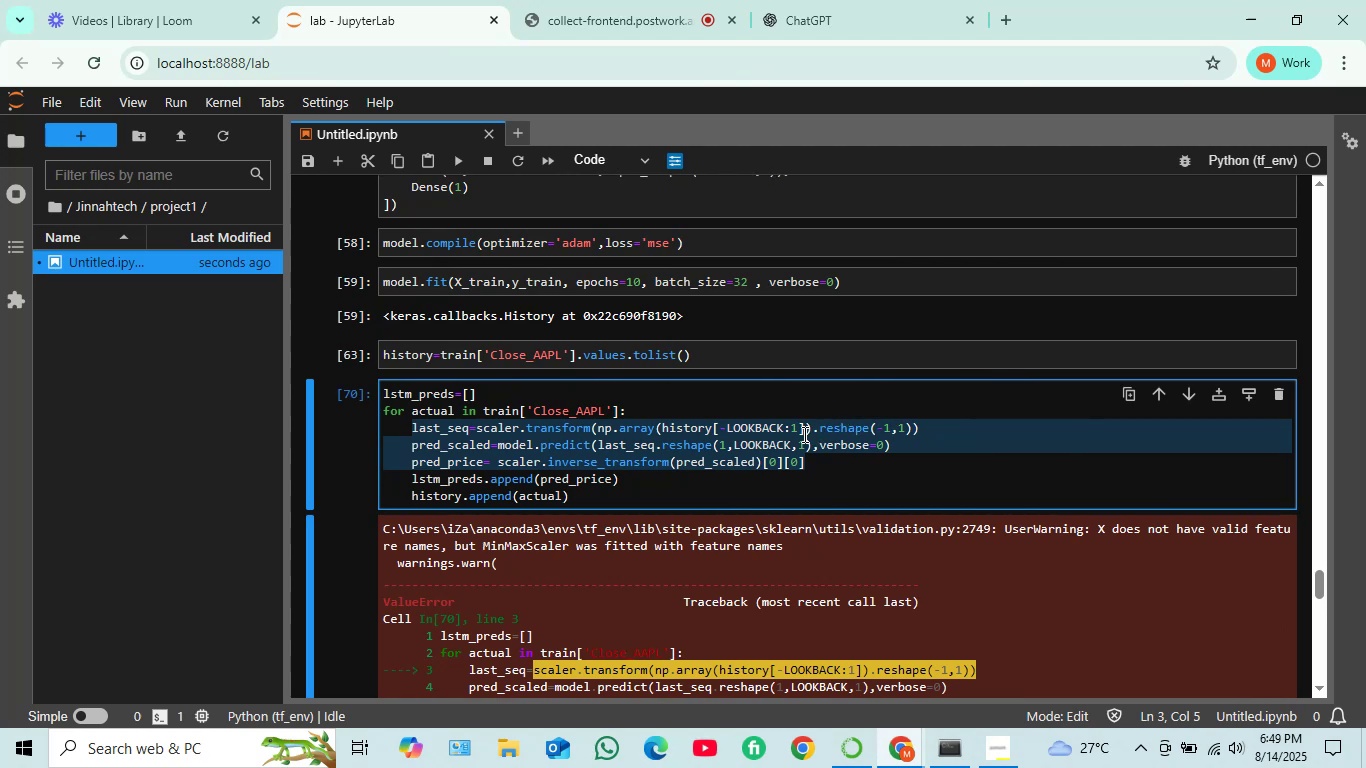 
wait(5.78)
 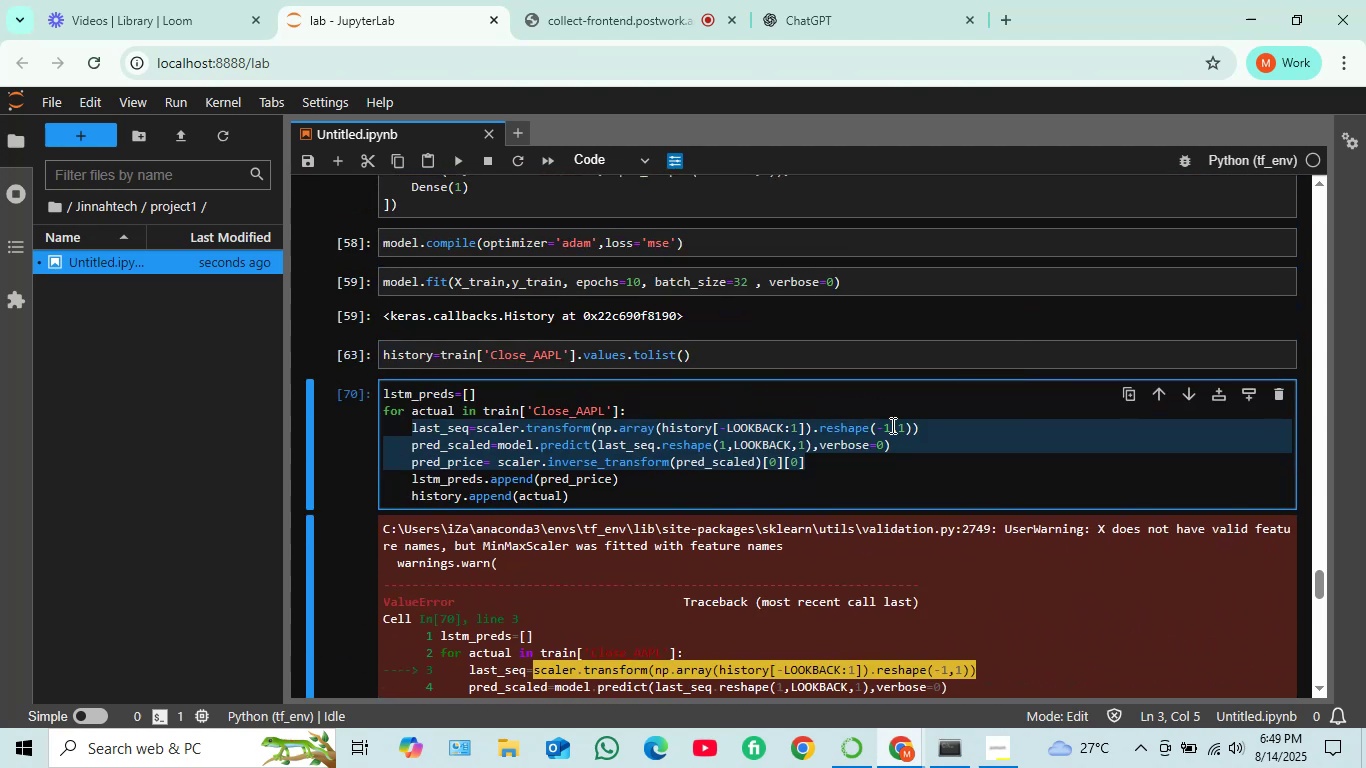 
left_click([819, 5])
 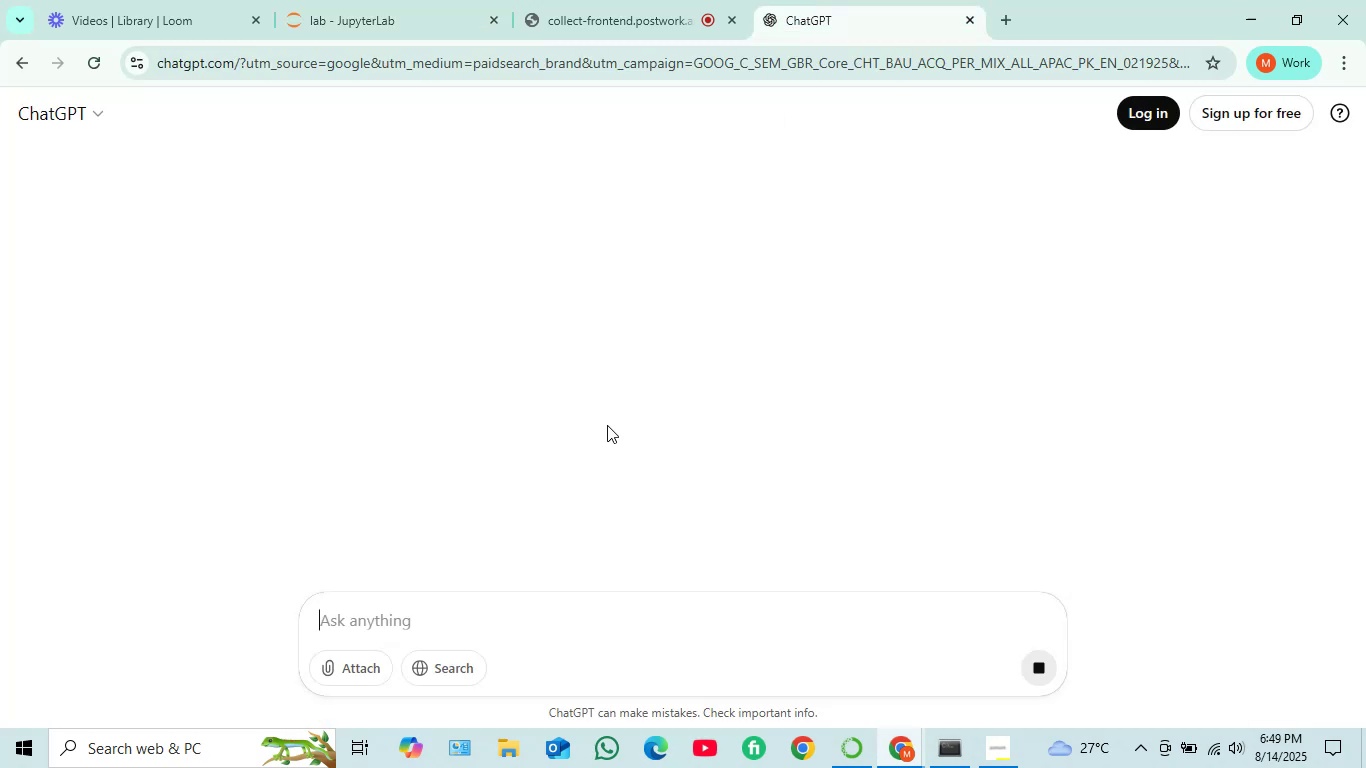 
scroll: coordinate [639, 441], scroll_direction: up, amount: 1.0
 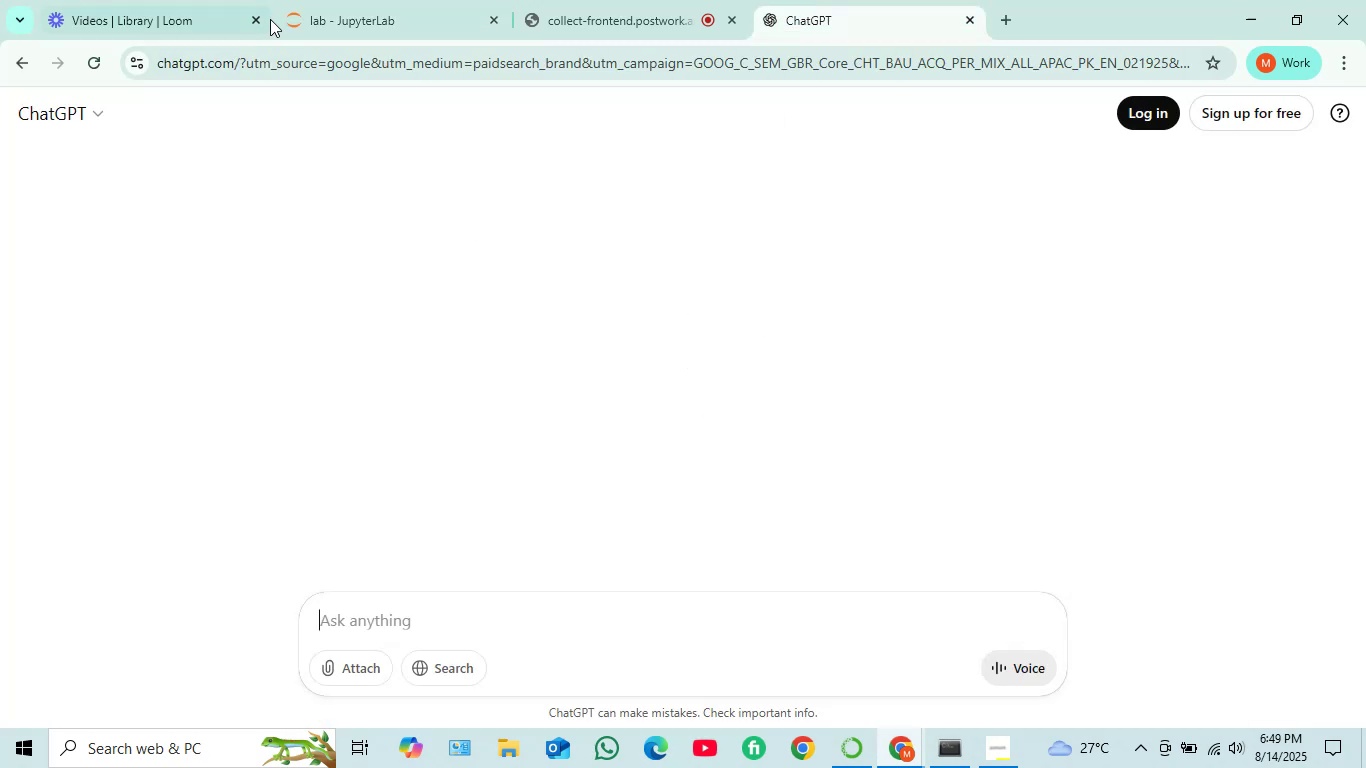 
left_click([351, 0])
 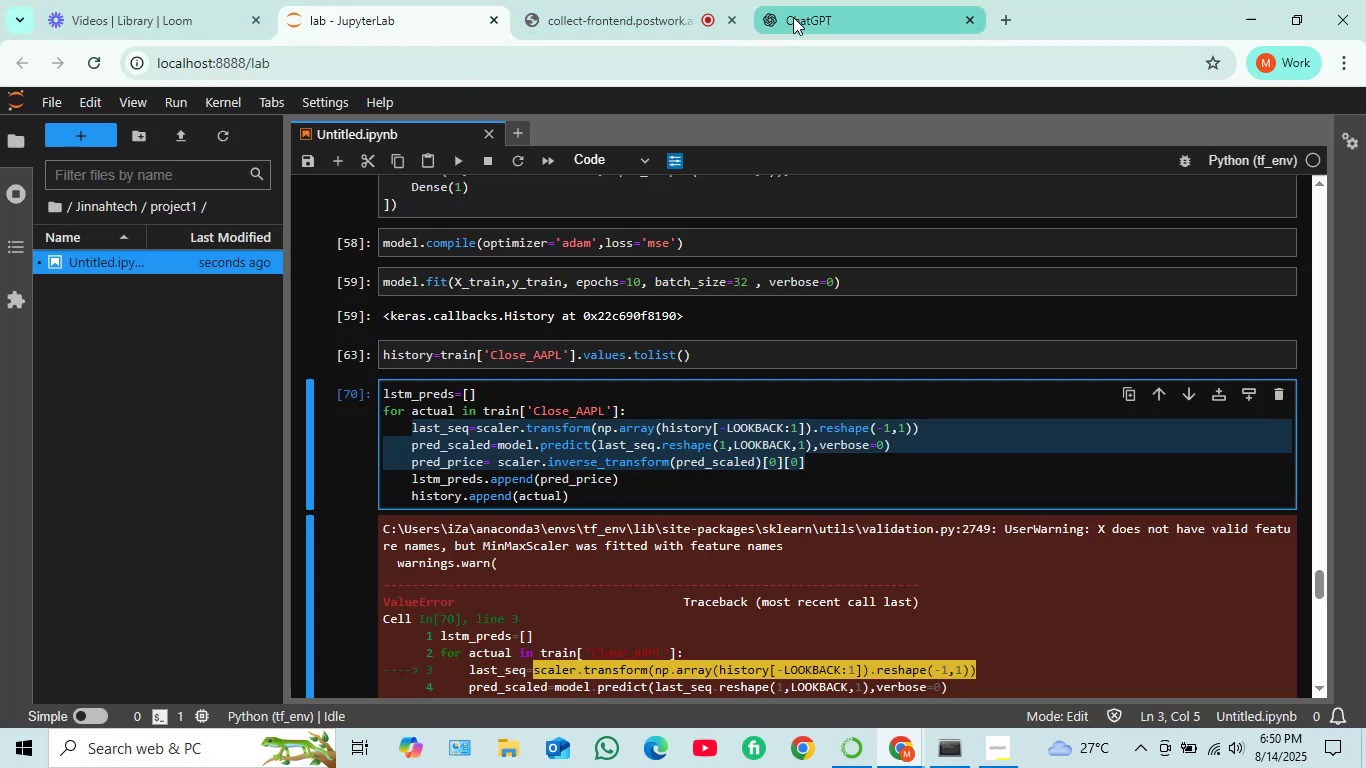 
left_click([808, 8])
 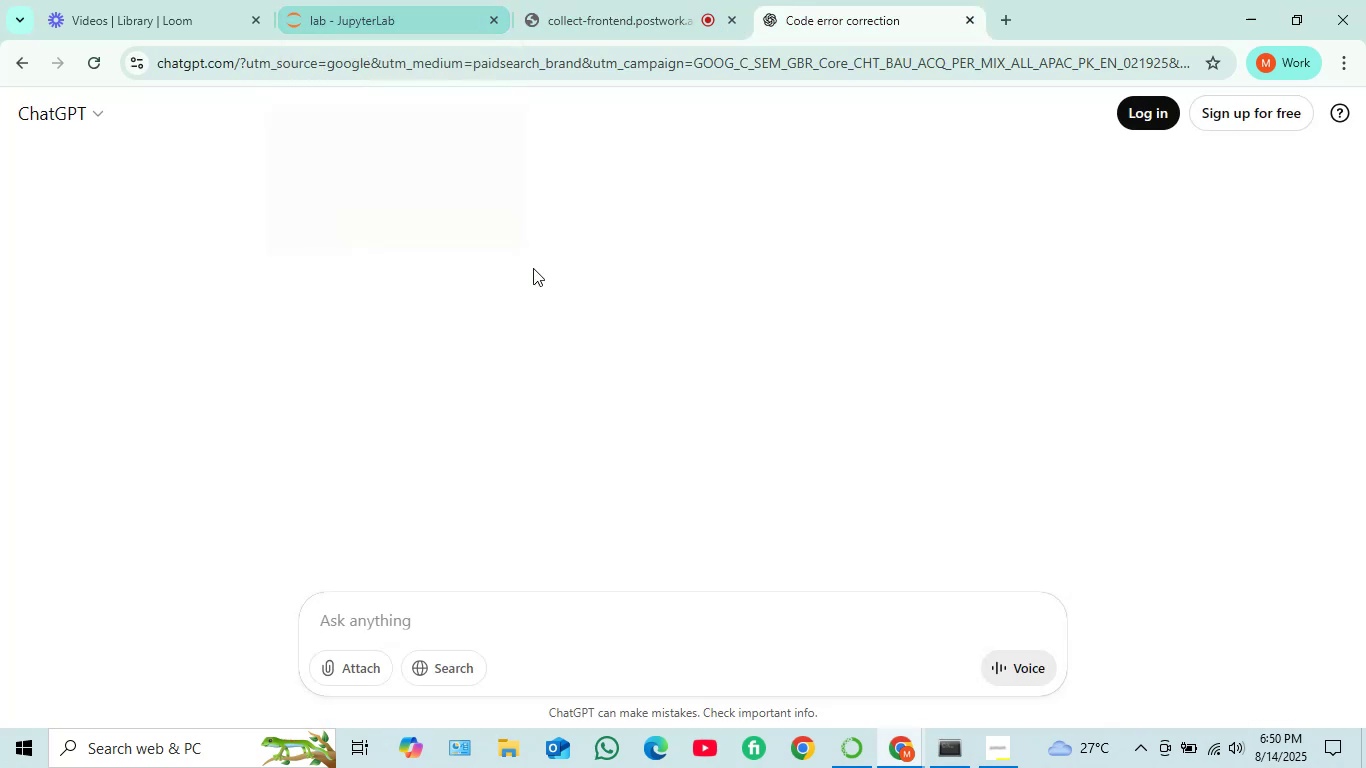 
scroll: coordinate [501, 499], scroll_direction: up, amount: 2.0
 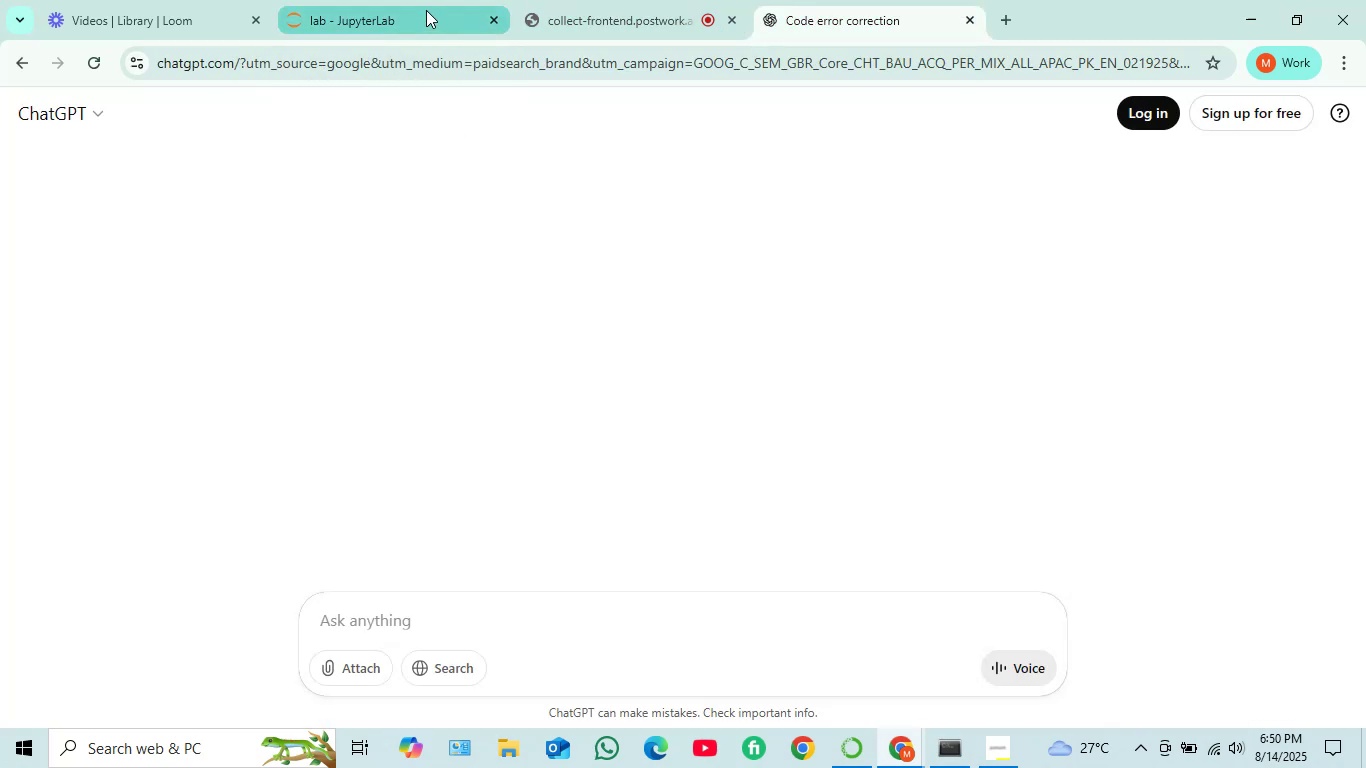 
left_click([426, 10])
 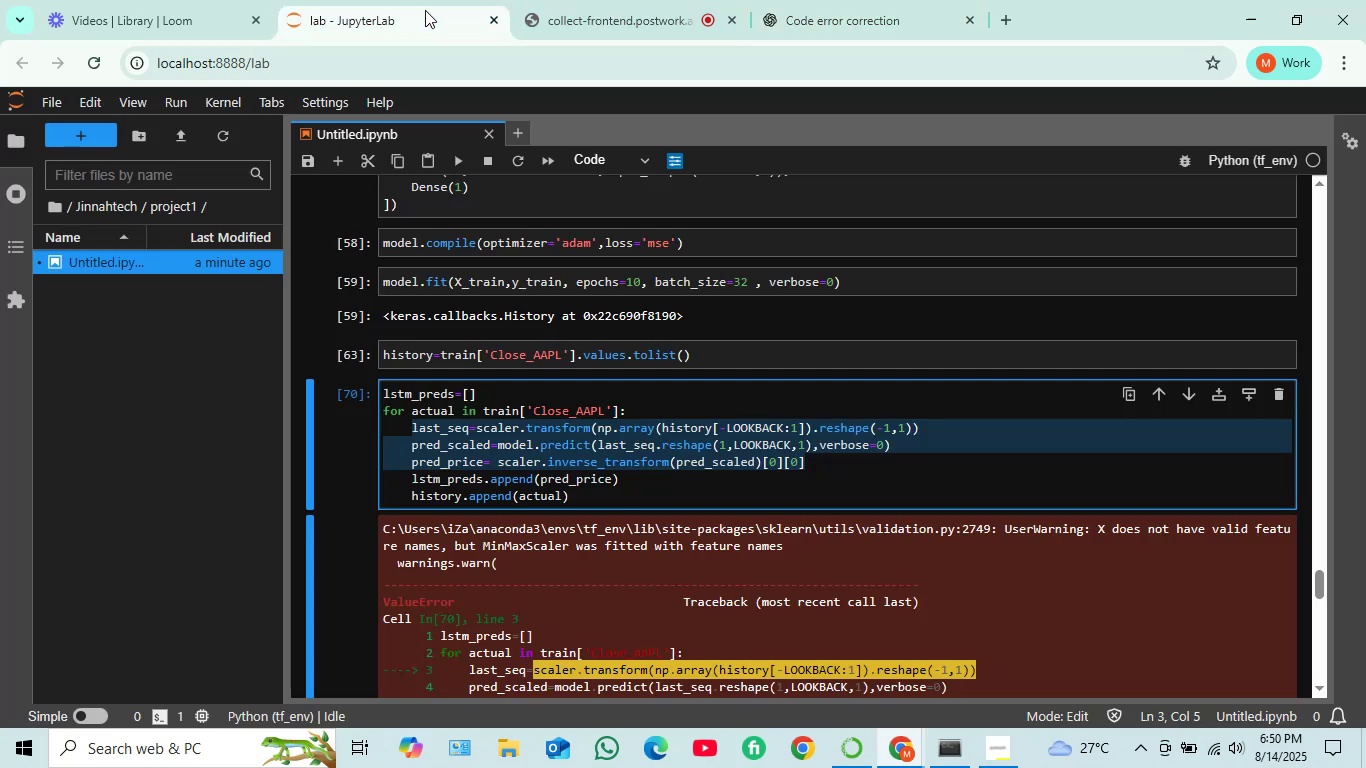 
wait(5.64)
 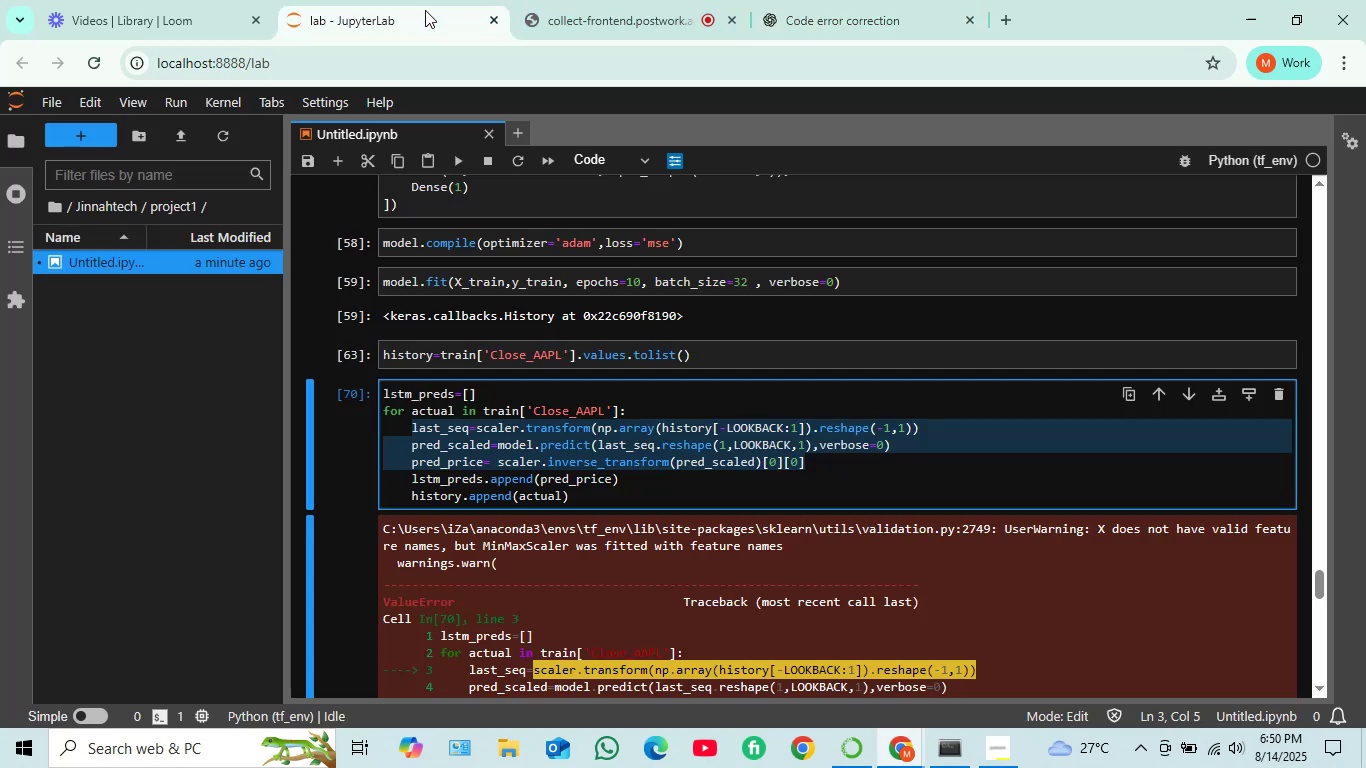 
scroll: coordinate [634, 303], scroll_direction: down, amount: 7.0
 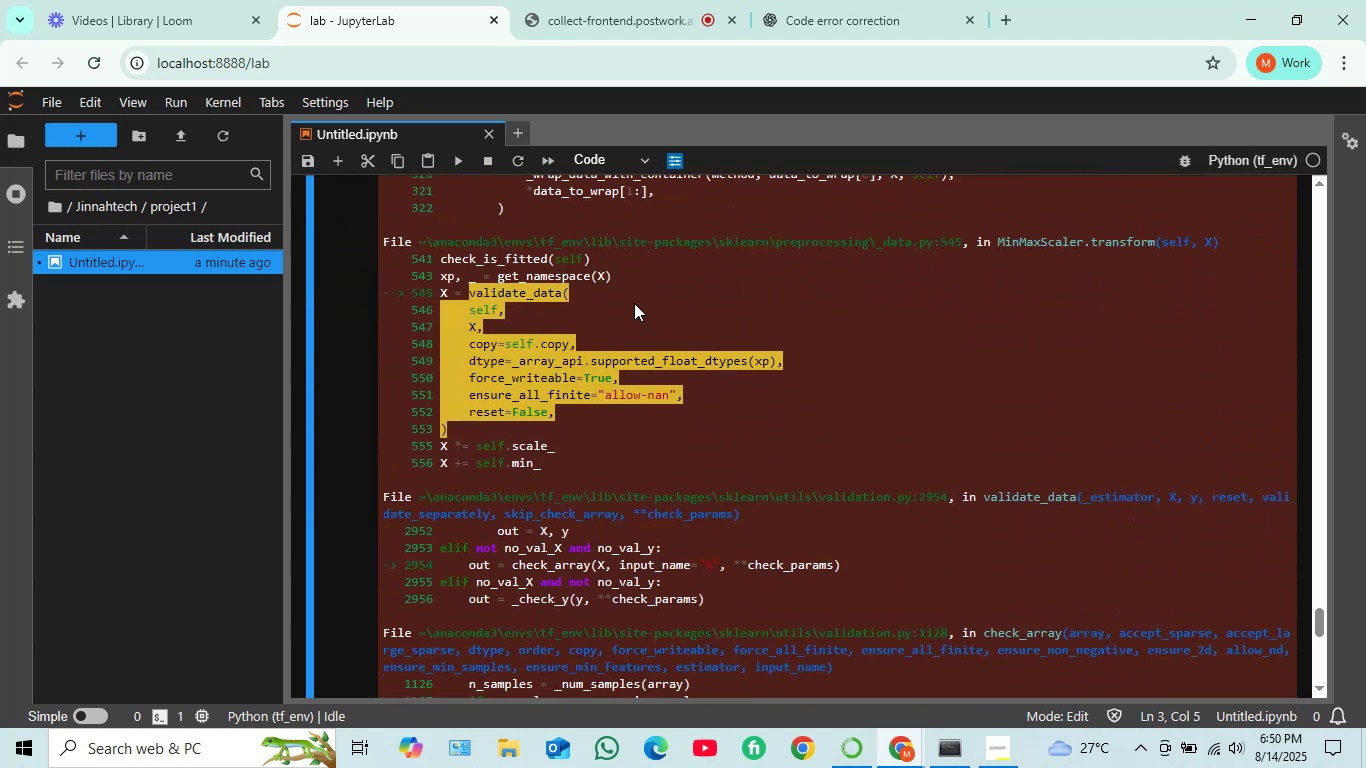 
left_click([865, 0])
 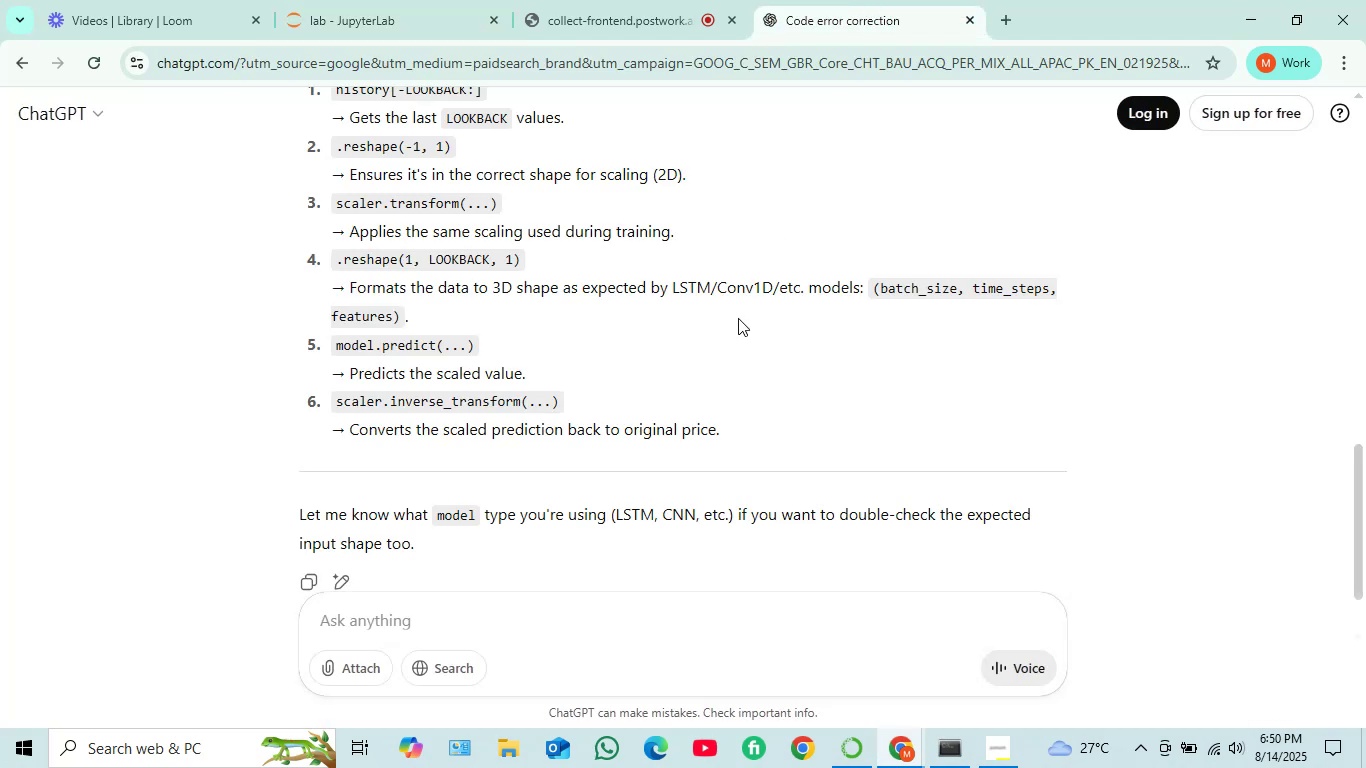 
scroll: coordinate [725, 317], scroll_direction: up, amount: 13.0
 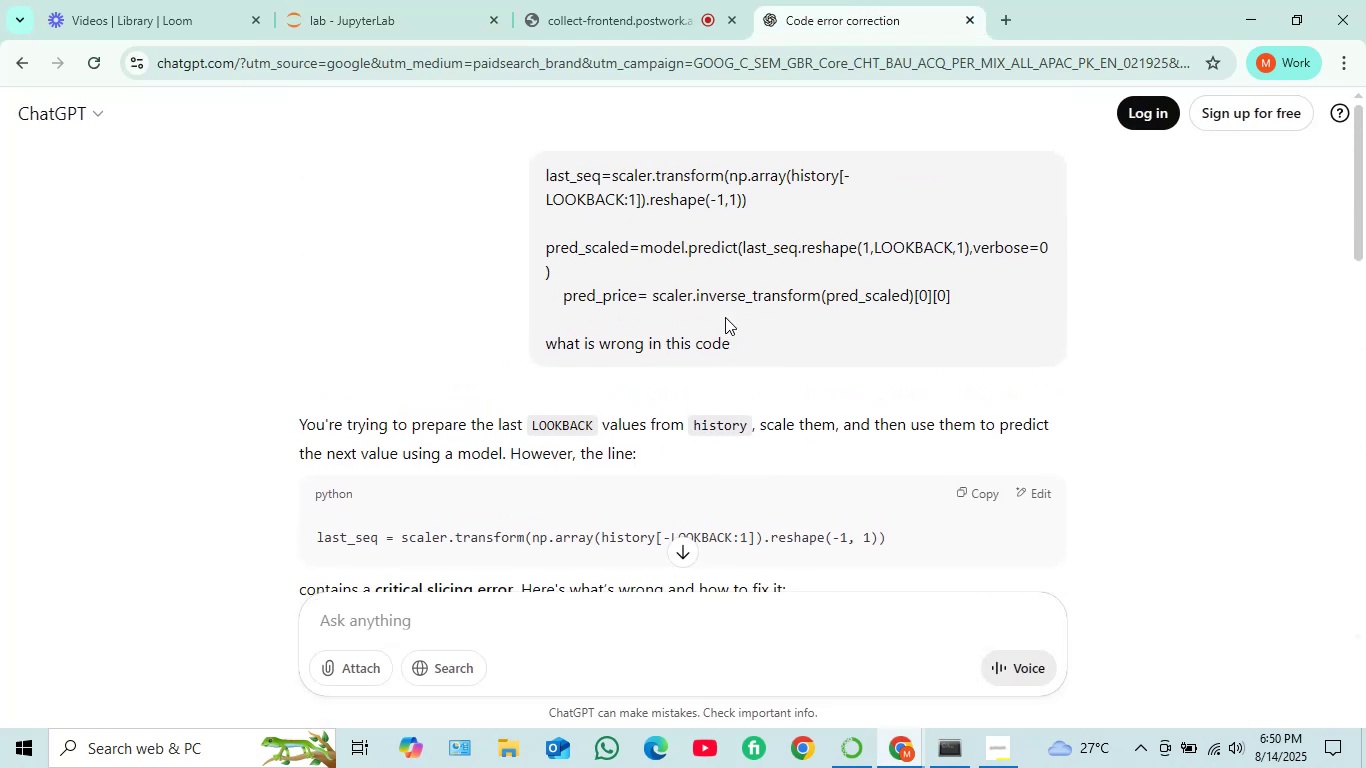 
scroll: coordinate [724, 317], scroll_direction: none, amount: 0.0
 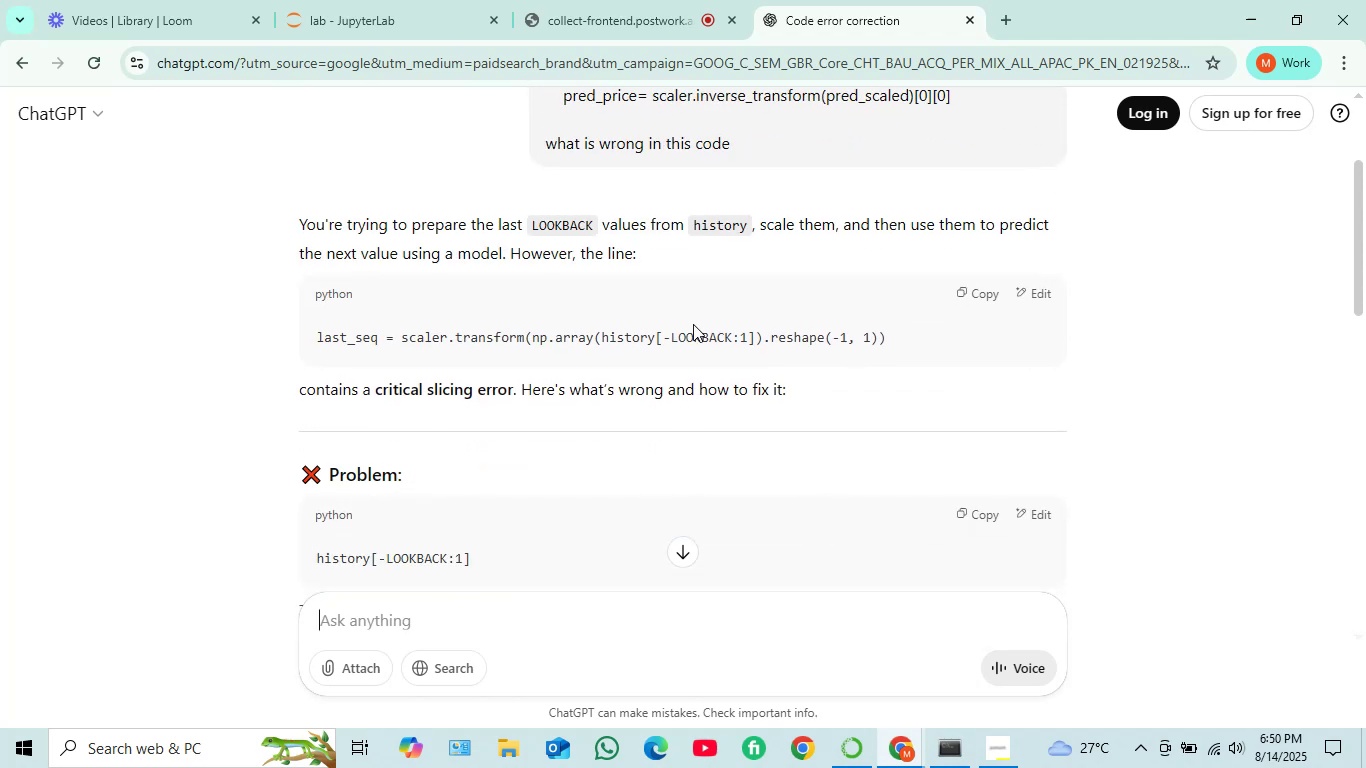 
scroll: coordinate [670, 365], scroll_direction: down, amount: 2.0
 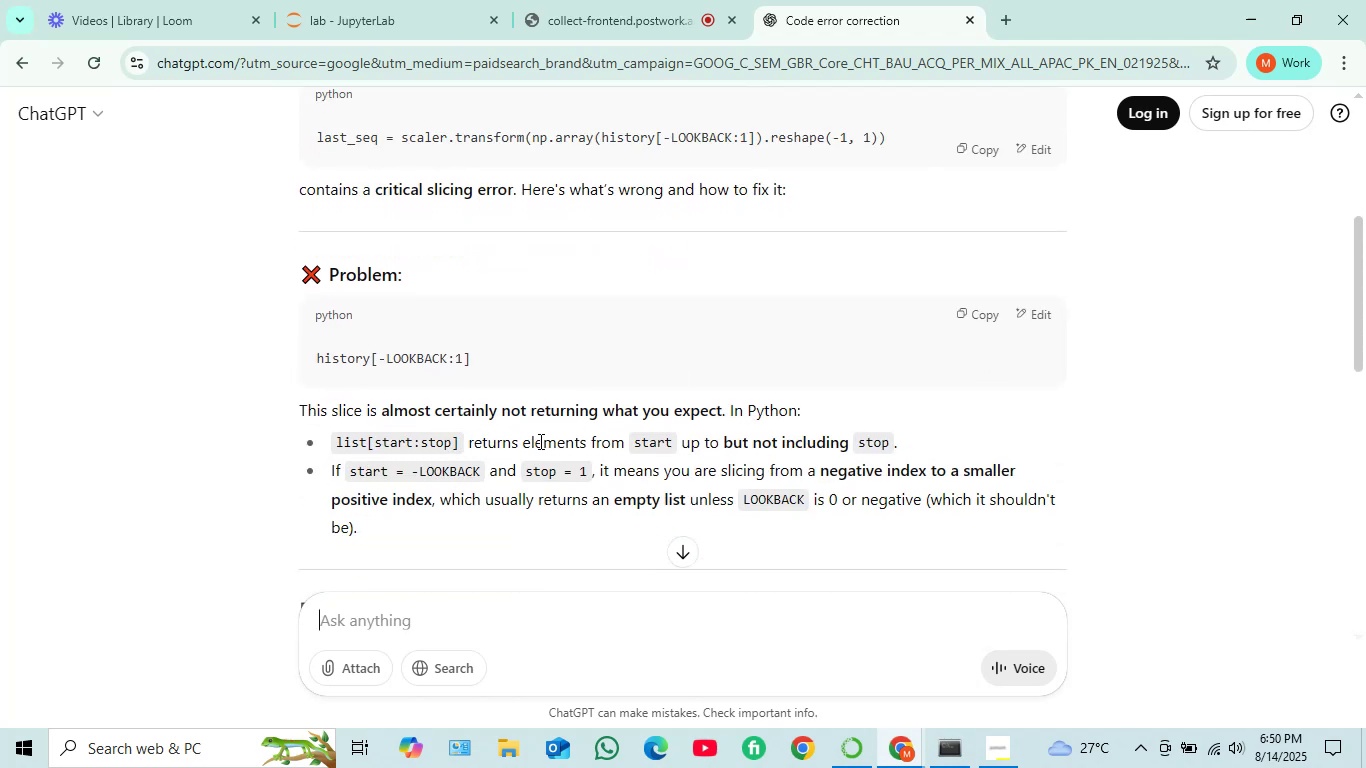 
wait(7.85)
 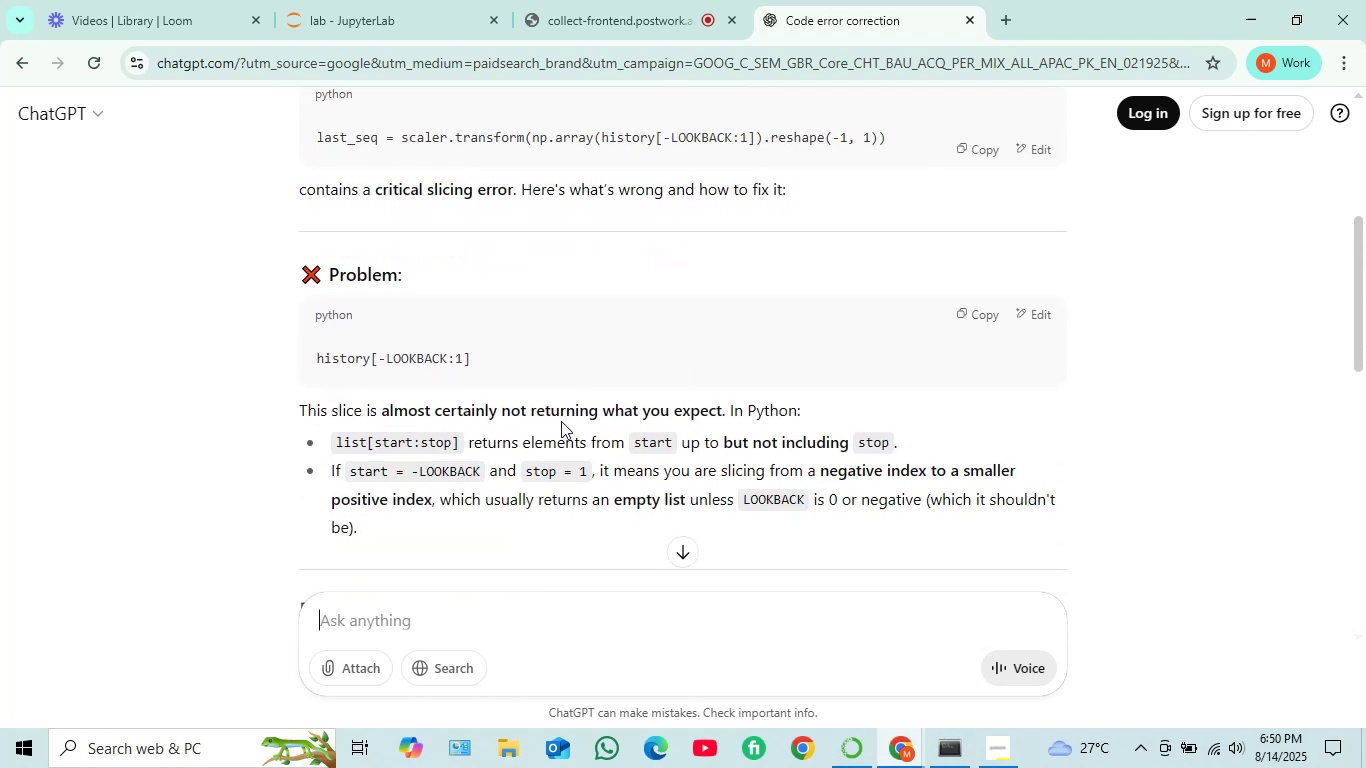 
scroll: coordinate [420, 421], scroll_direction: down, amount: 3.0
 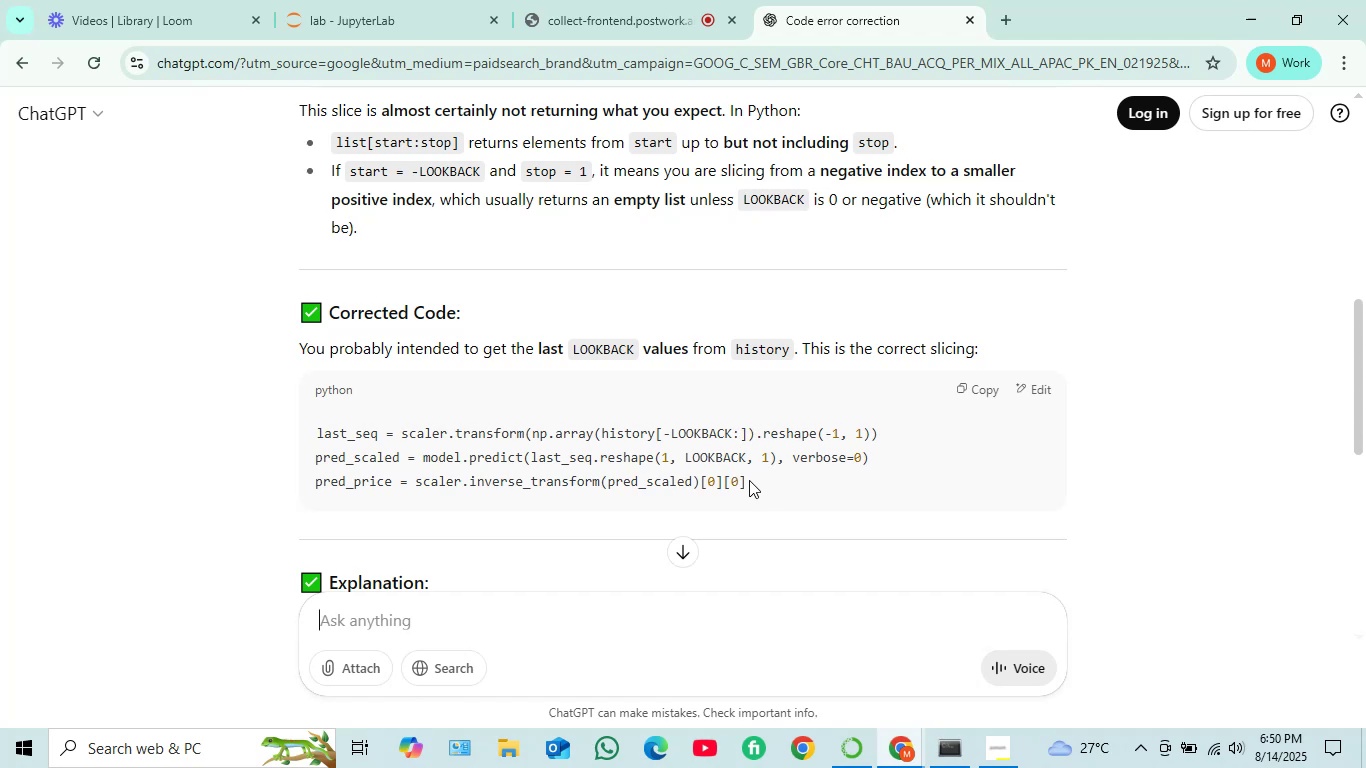 
wait(19.7)
 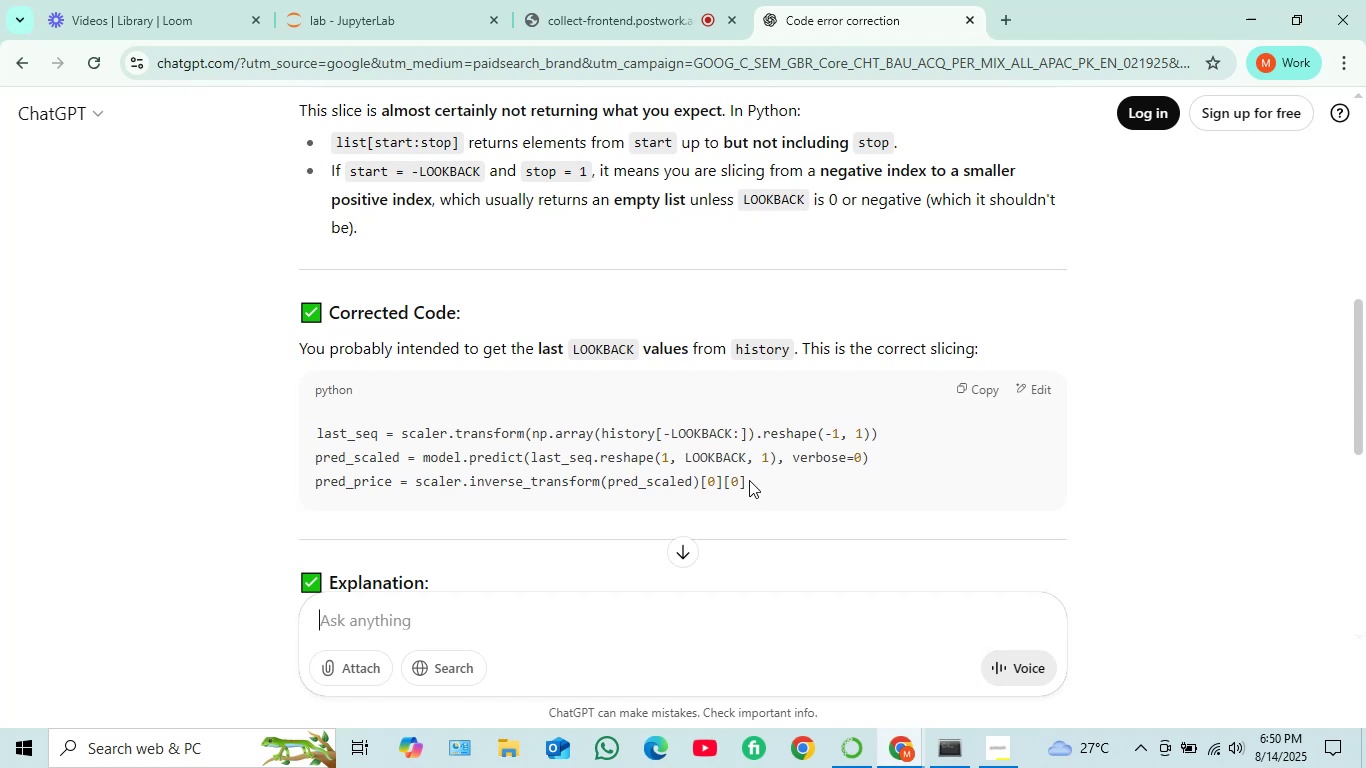 
left_click([329, 0])
 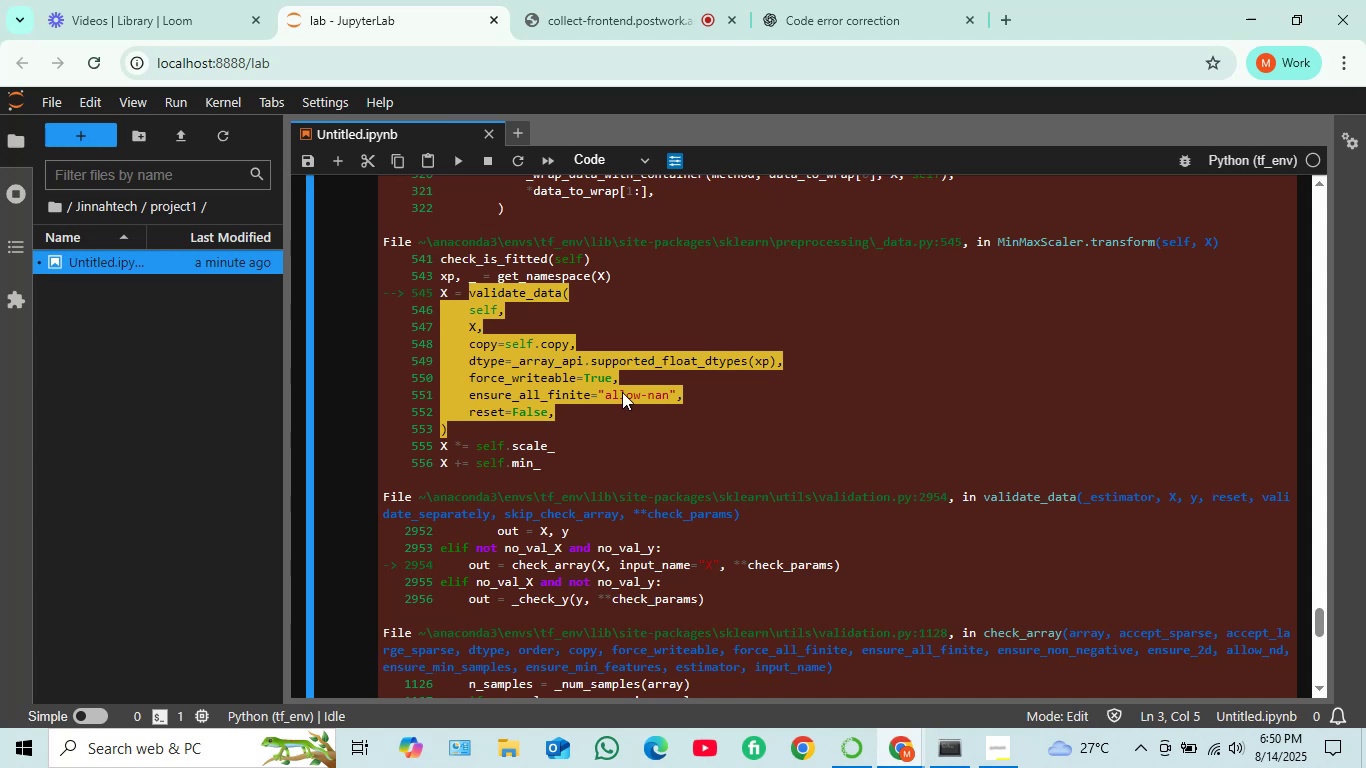 
scroll: coordinate [622, 391], scroll_direction: up, amount: 7.0
 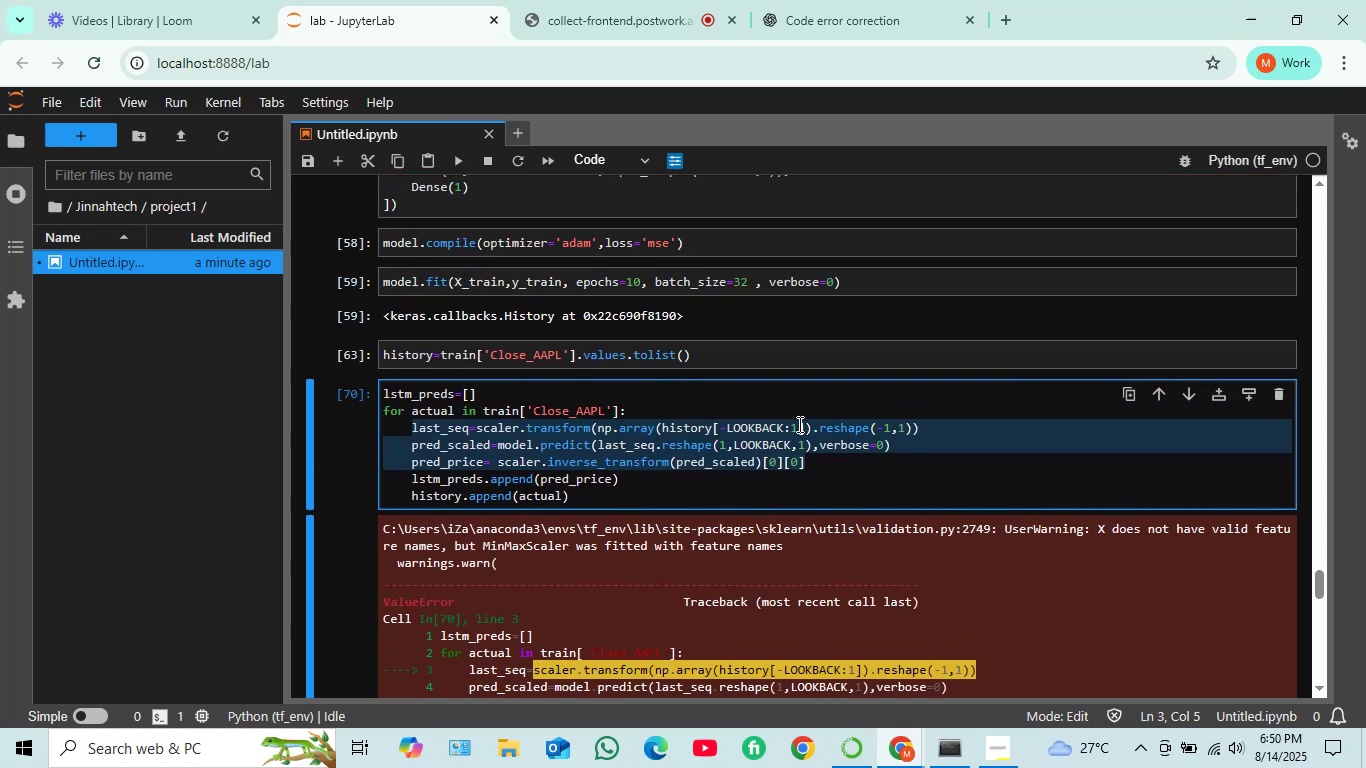 
left_click([798, 429])
 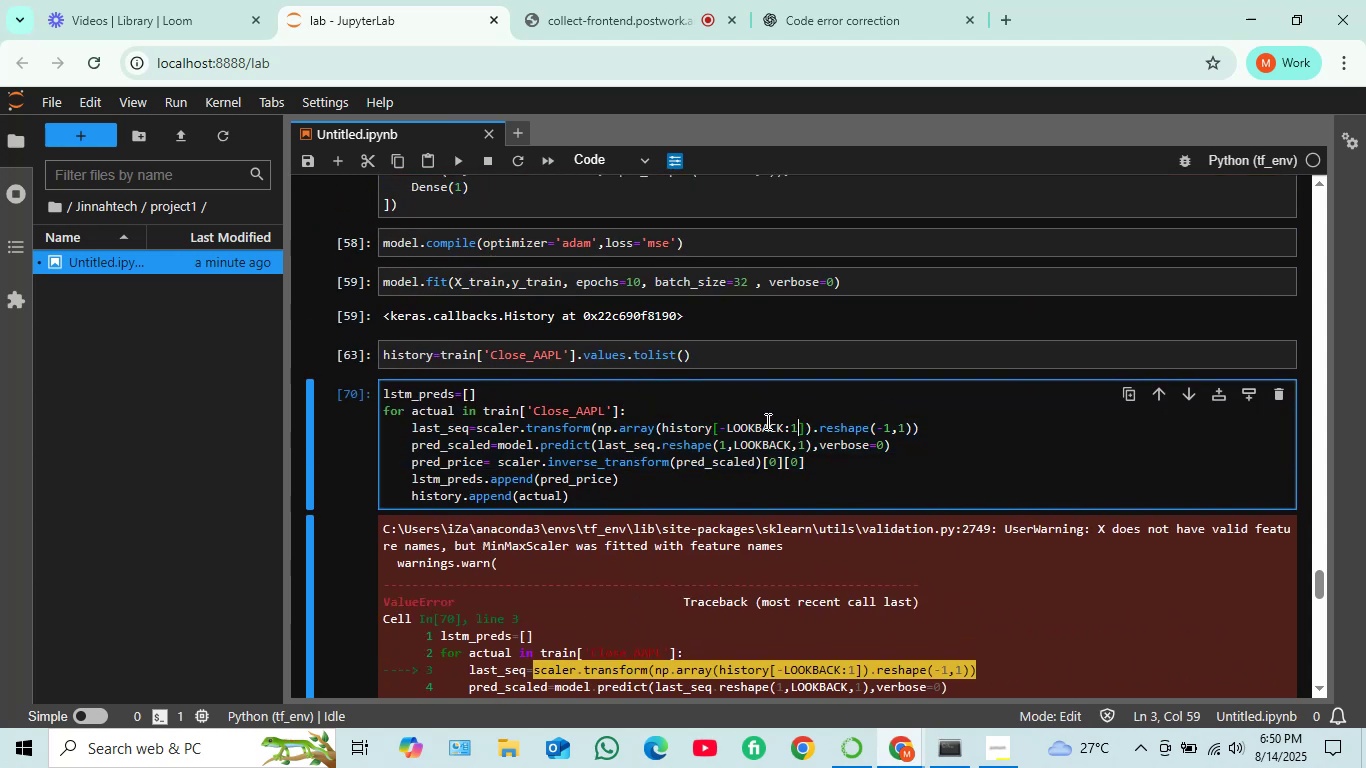 
key(Backspace)
 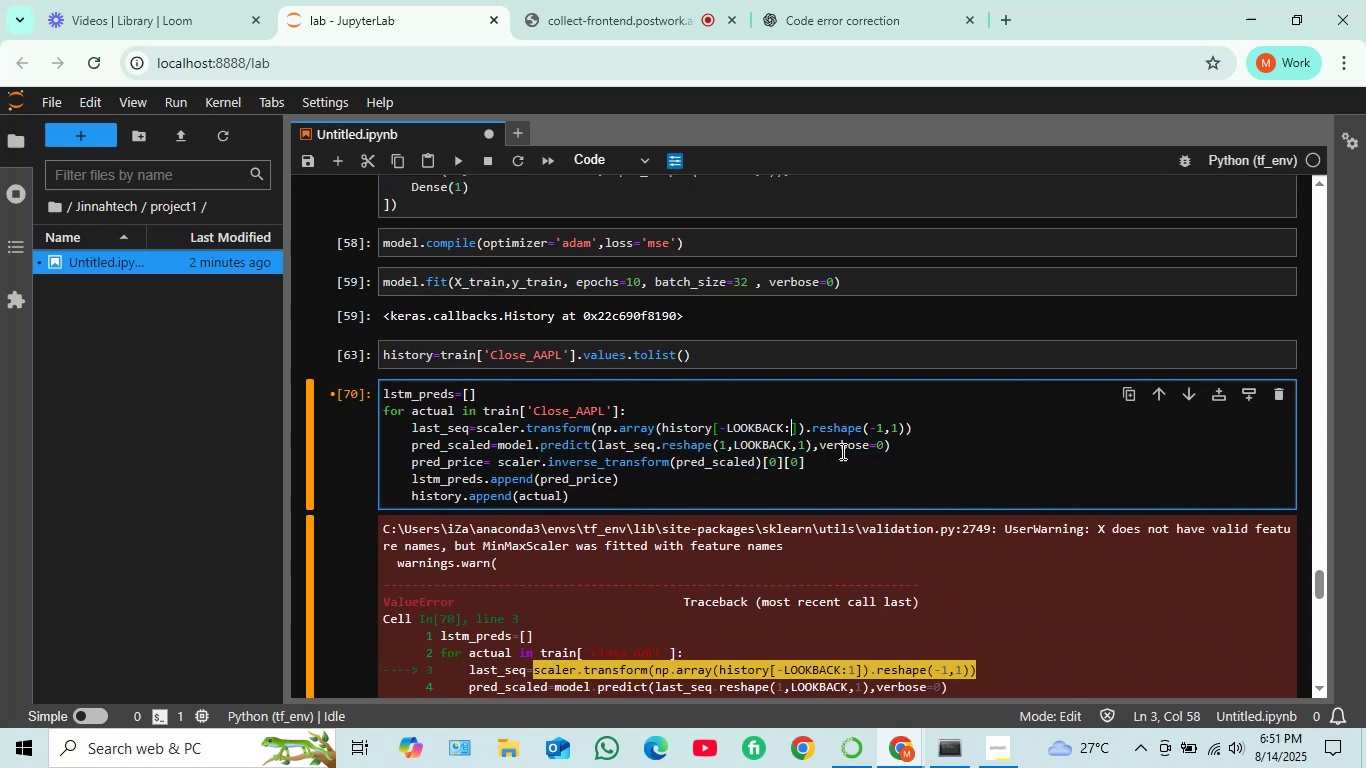 
wait(6.48)
 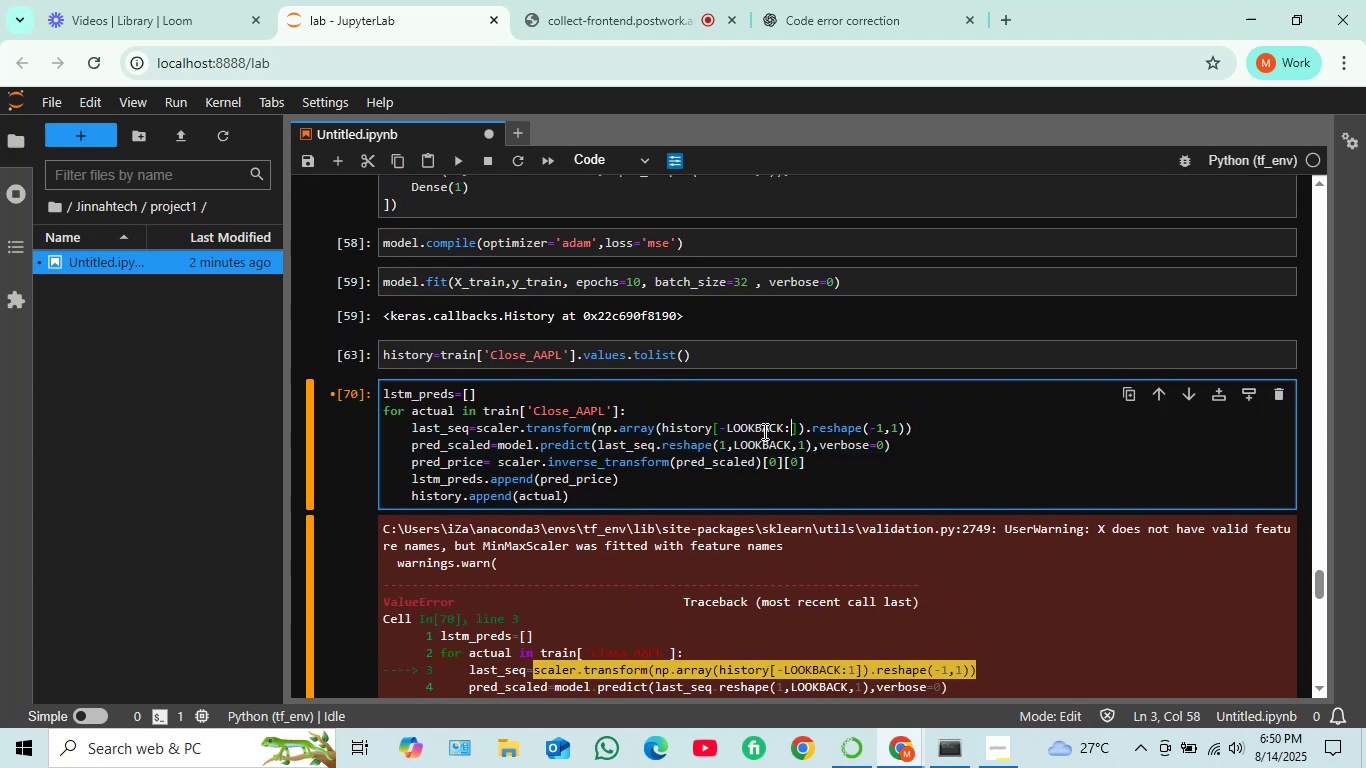 
key(Shift+Enter)
 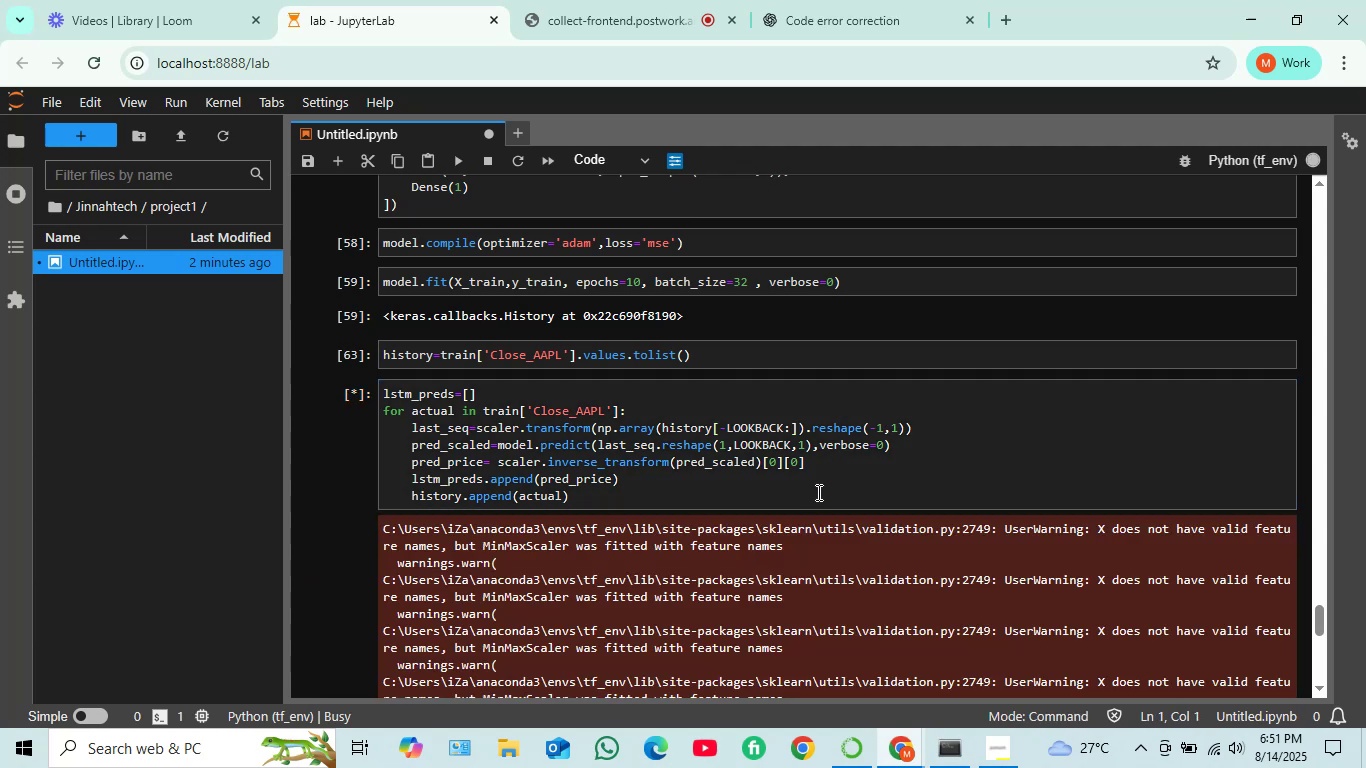 
scroll: coordinate [809, 488], scroll_direction: down, amount: 20.0
 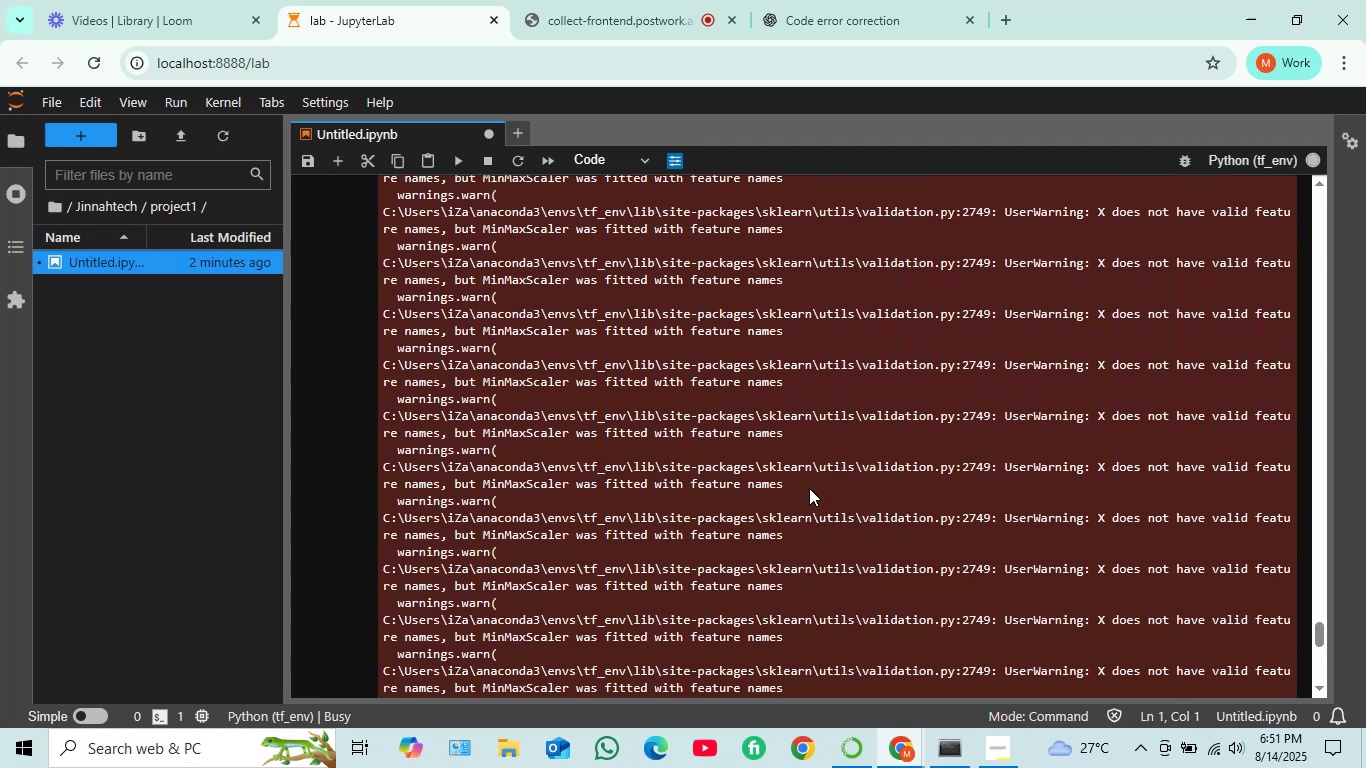 
scroll: coordinate [809, 484], scroll_direction: up, amount: 23.0
 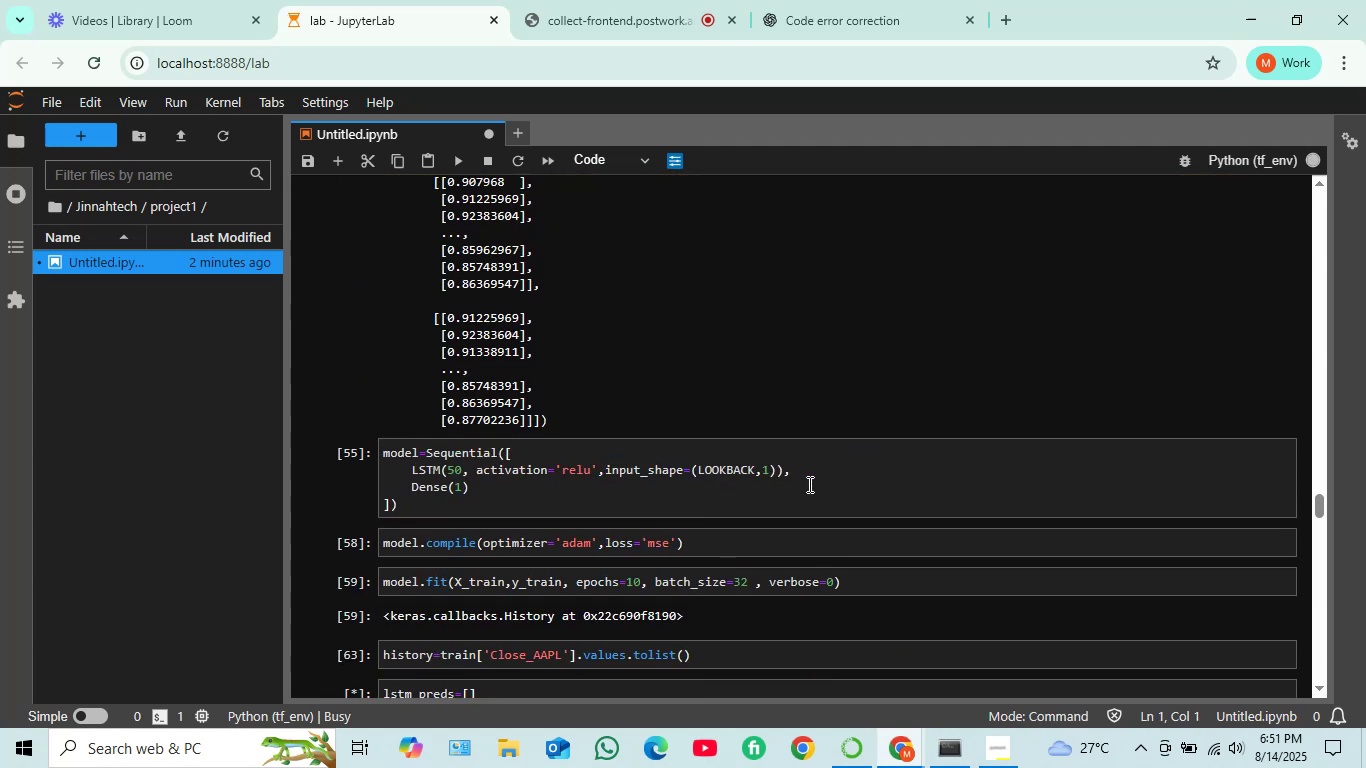 
scroll: coordinate [804, 493], scroll_direction: down, amount: 3.0
 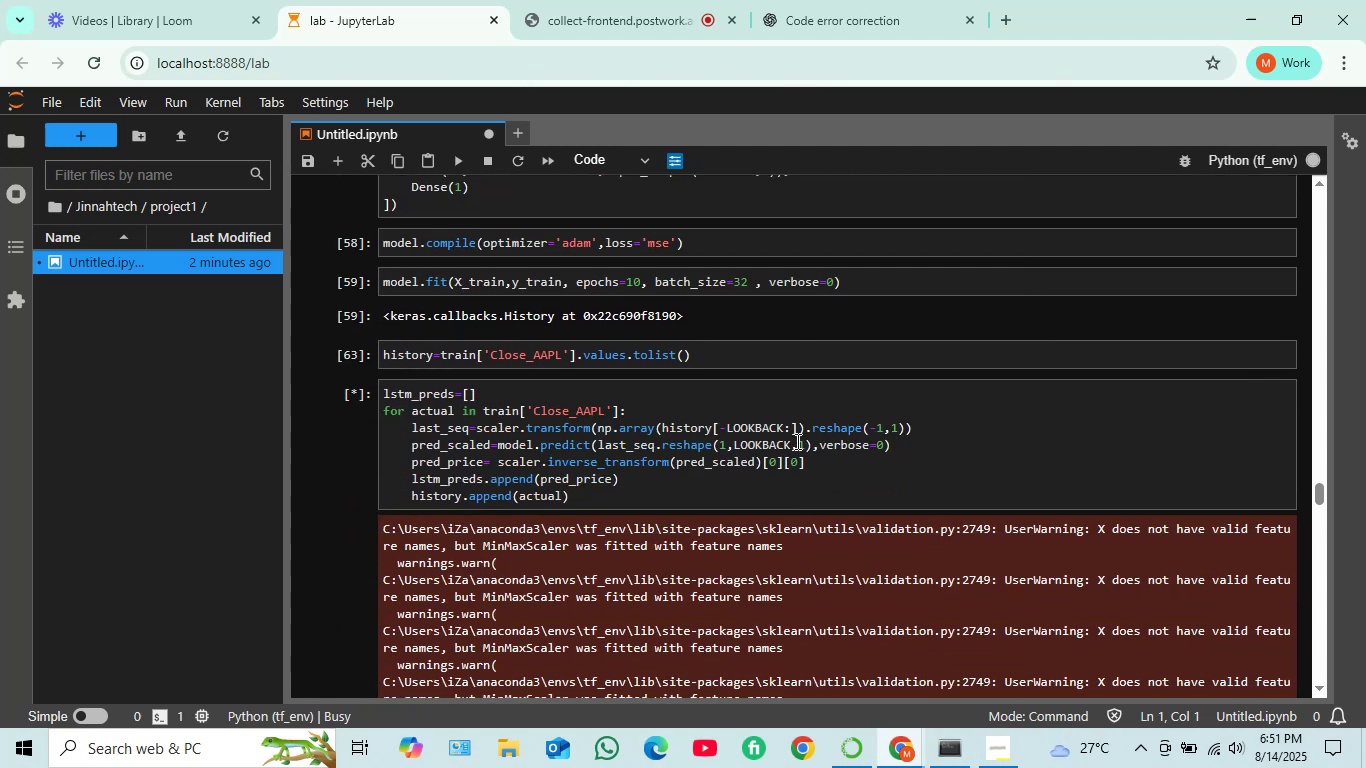 
left_click([790, 428])
 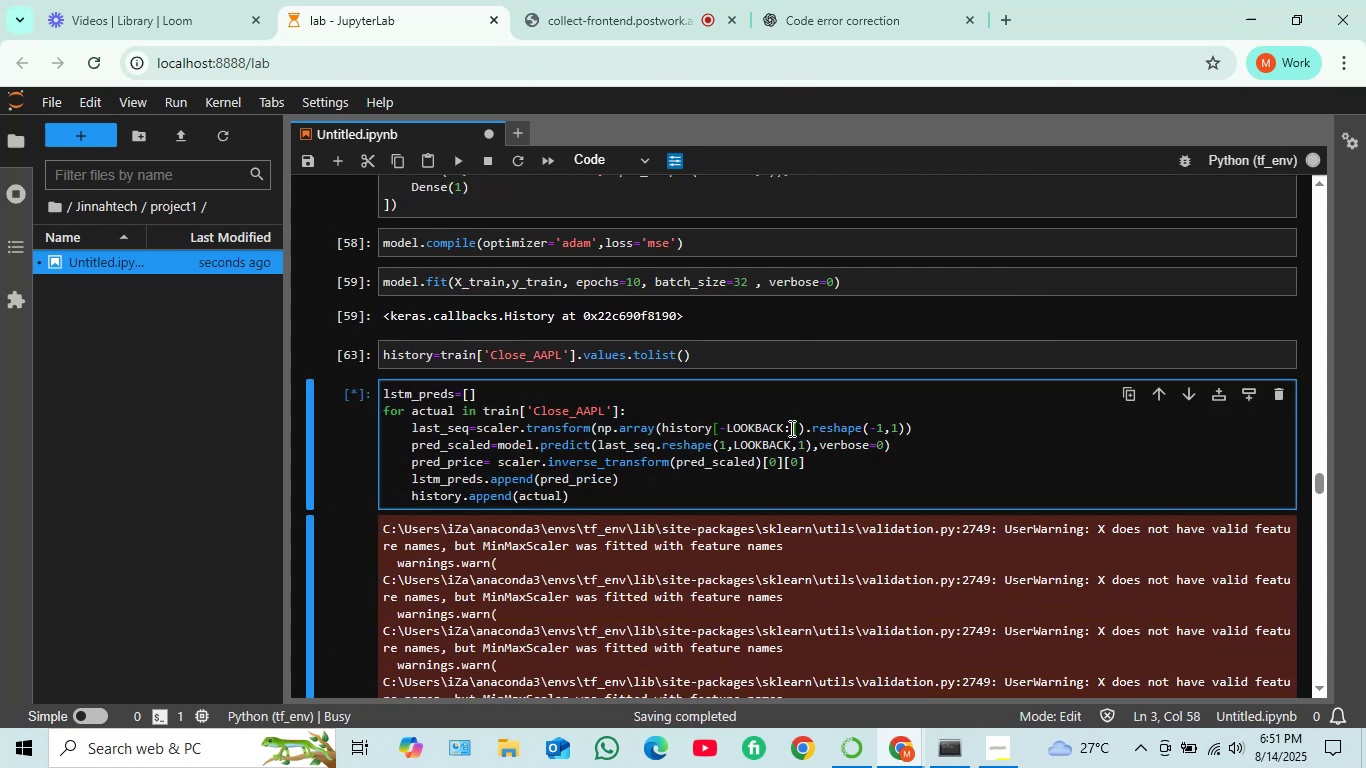 
key(1)
 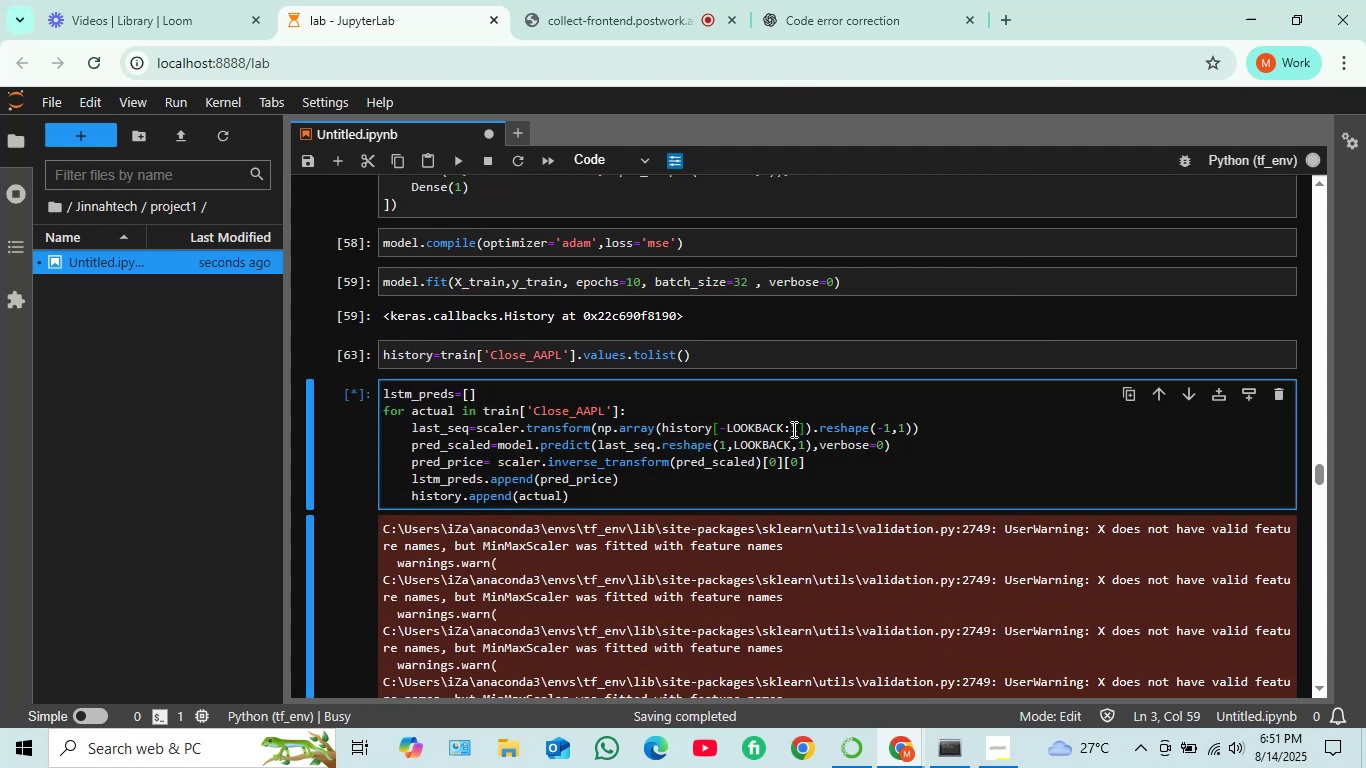 
key(Shift+Enter)
 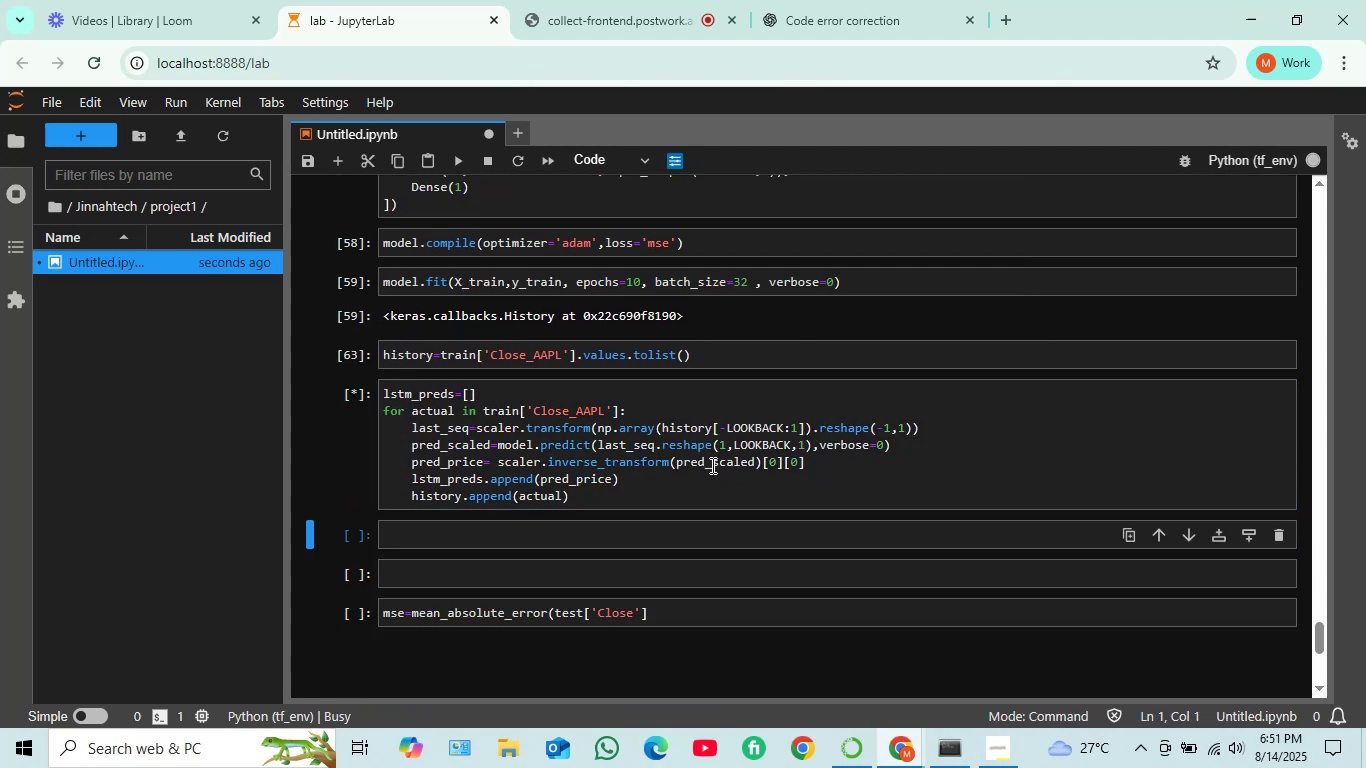 
wait(5.87)
 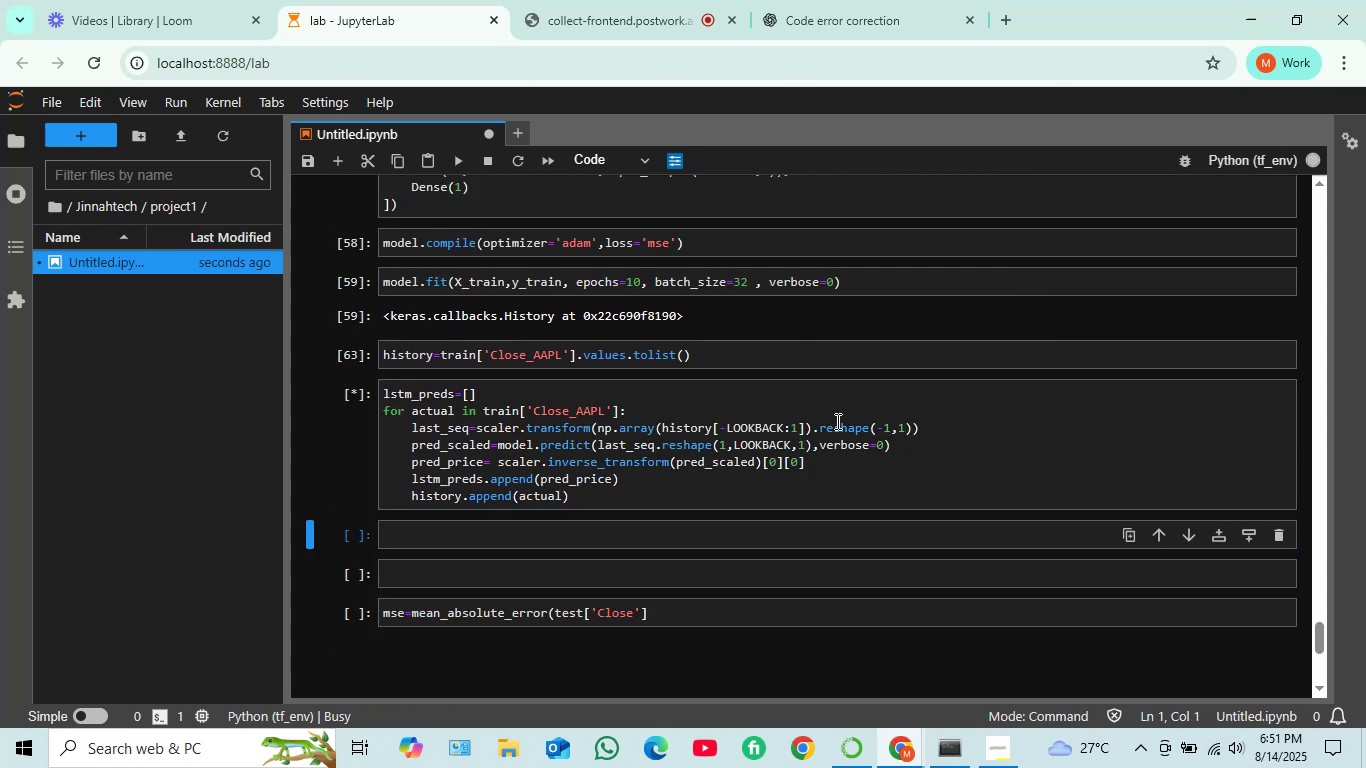 
scroll: coordinate [664, 468], scroll_direction: down, amount: 2.0
 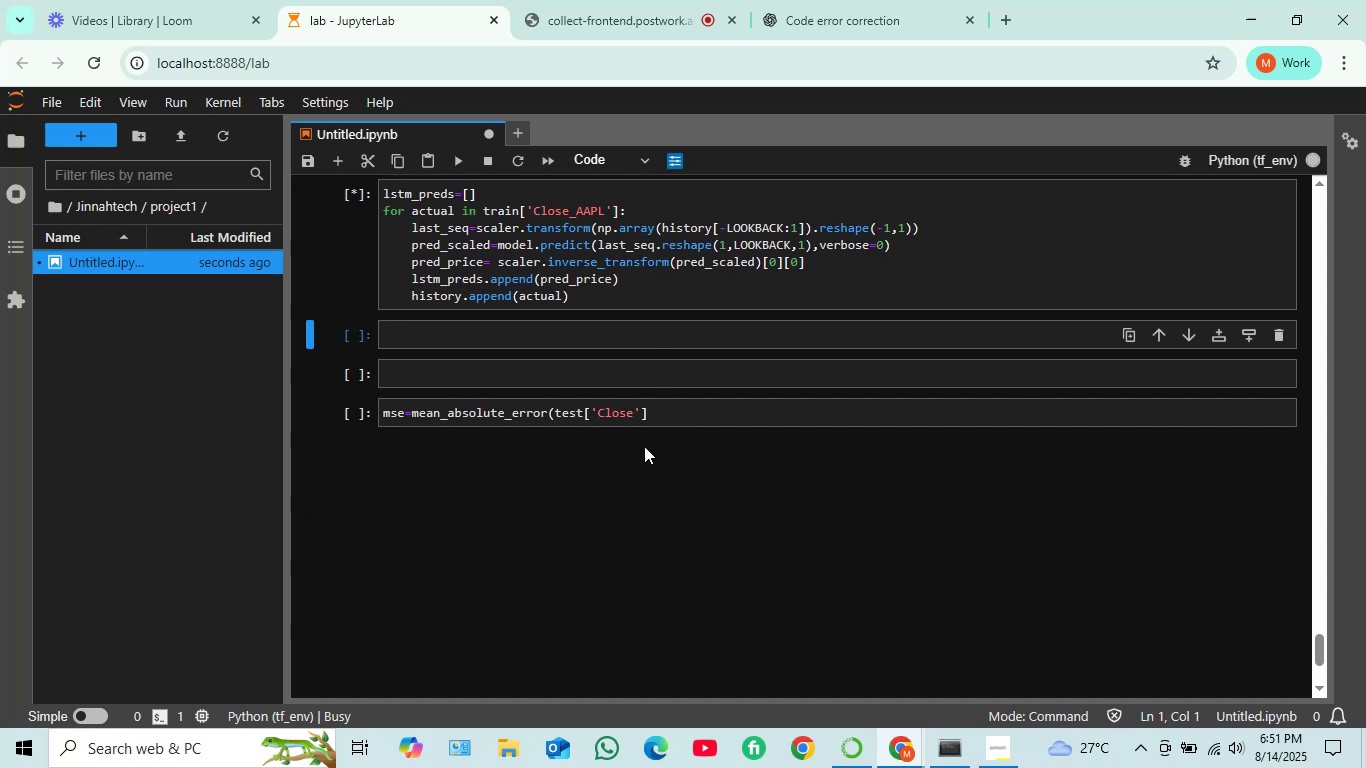 
scroll: coordinate [629, 412], scroll_direction: up, amount: 1.0
 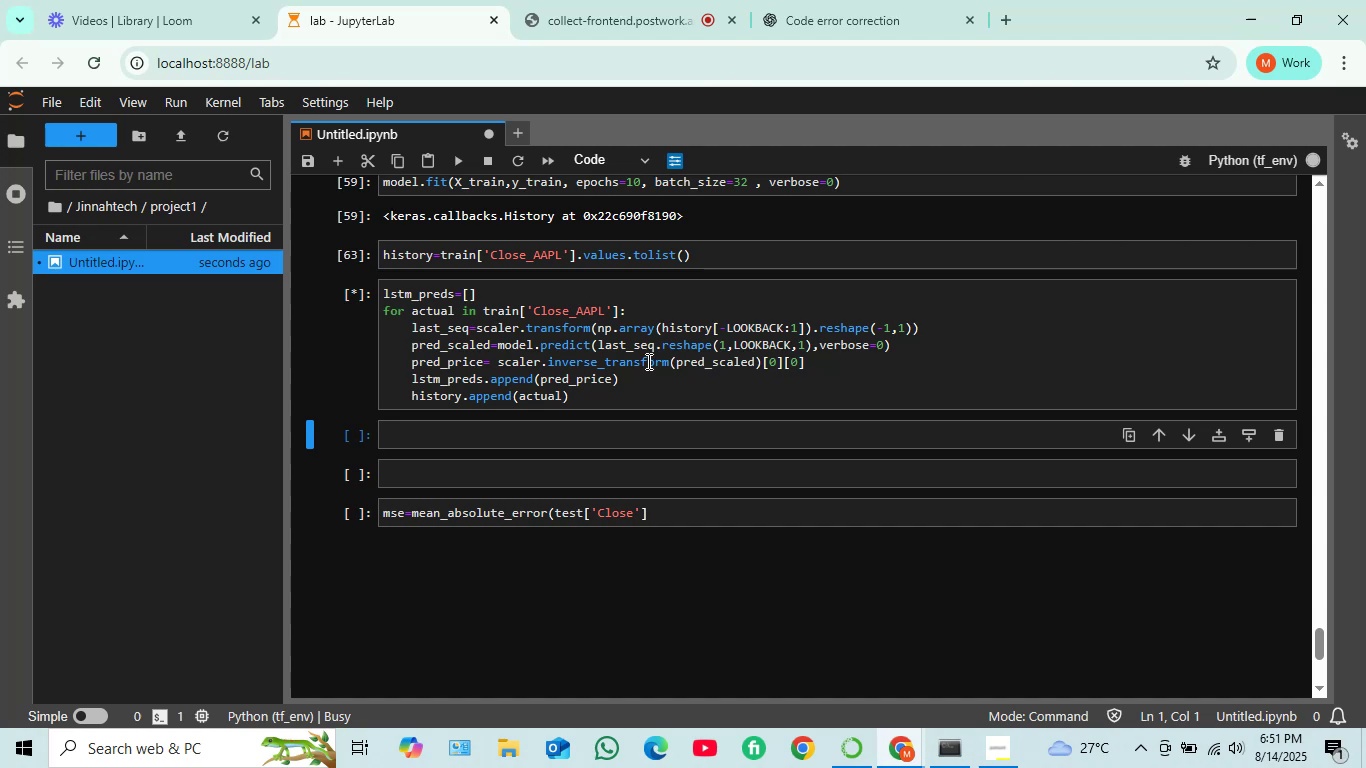 
wait(19.36)
 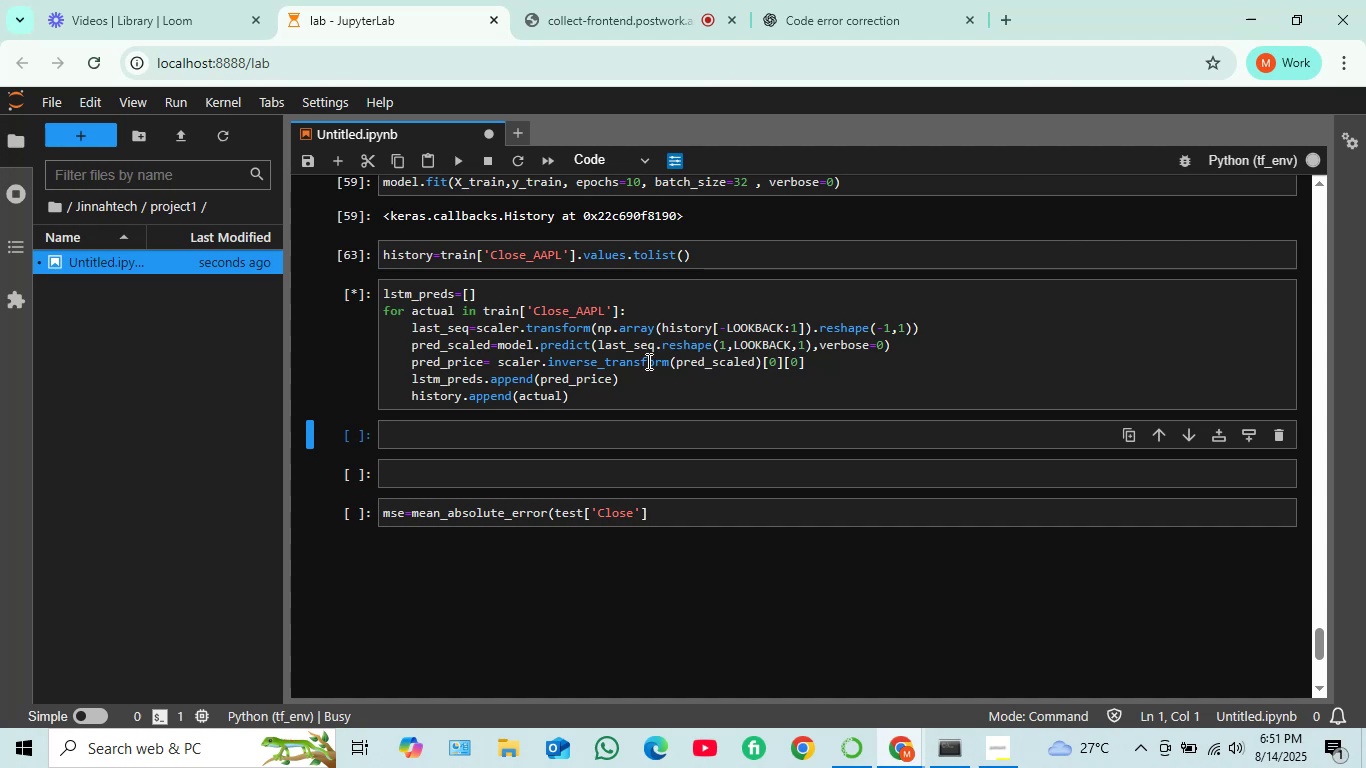 
left_click([1323, 523])
 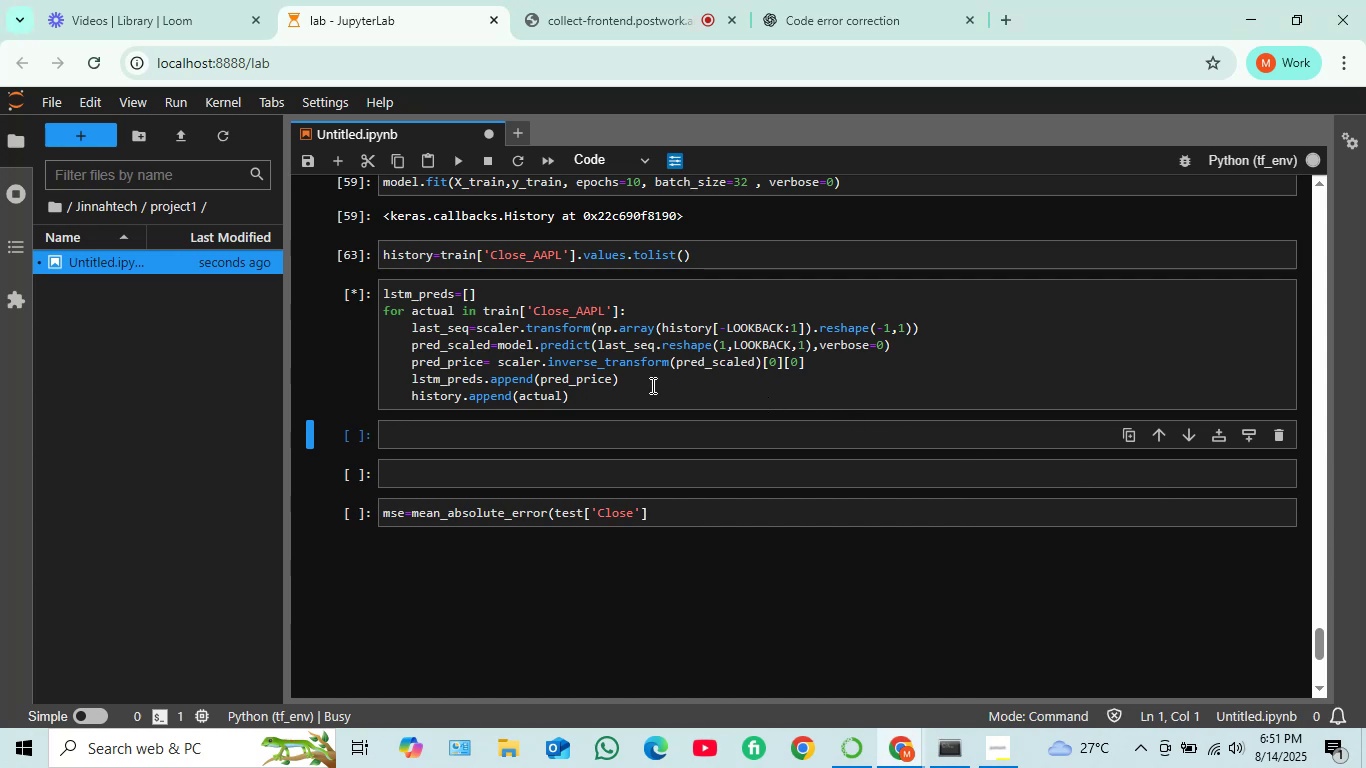 
scroll: coordinate [678, 372], scroll_direction: up, amount: 2.0
 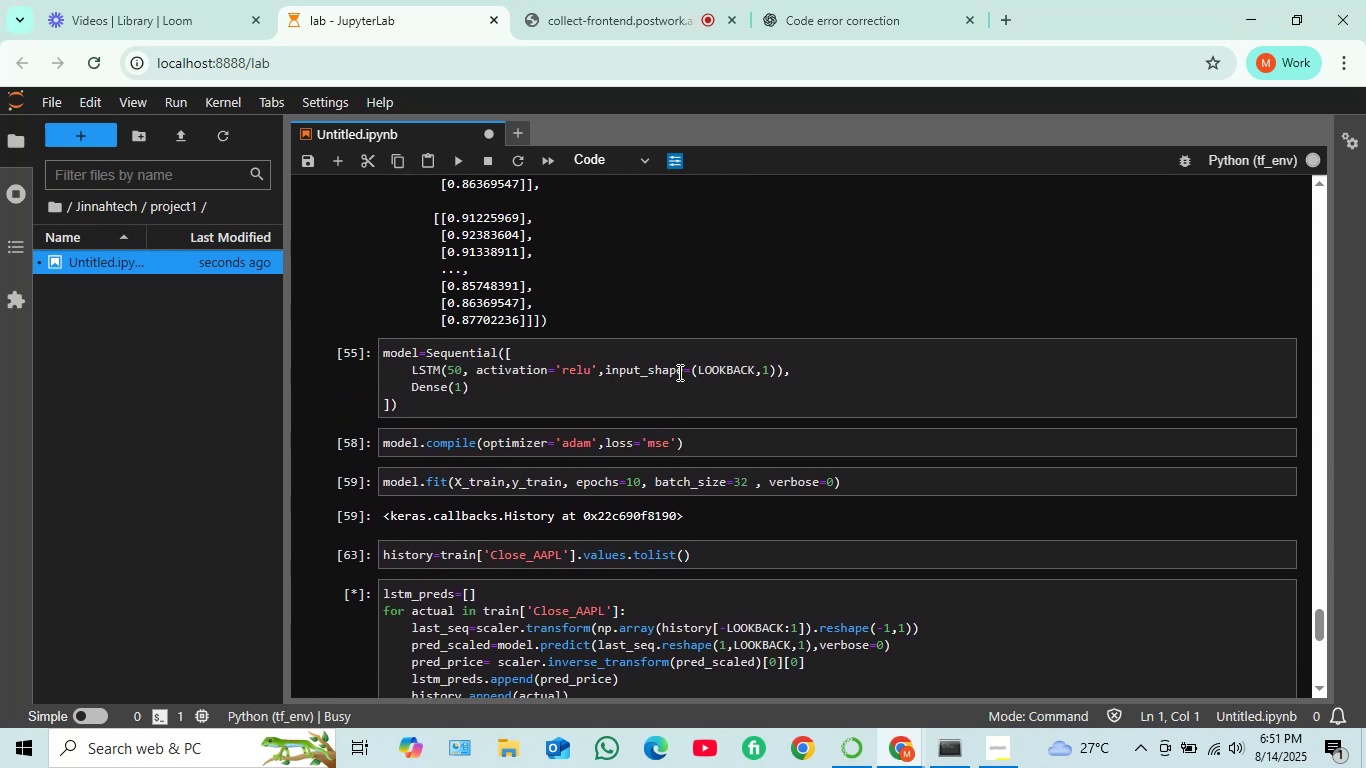 
scroll: coordinate [678, 372], scroll_direction: down, amount: 1.0
 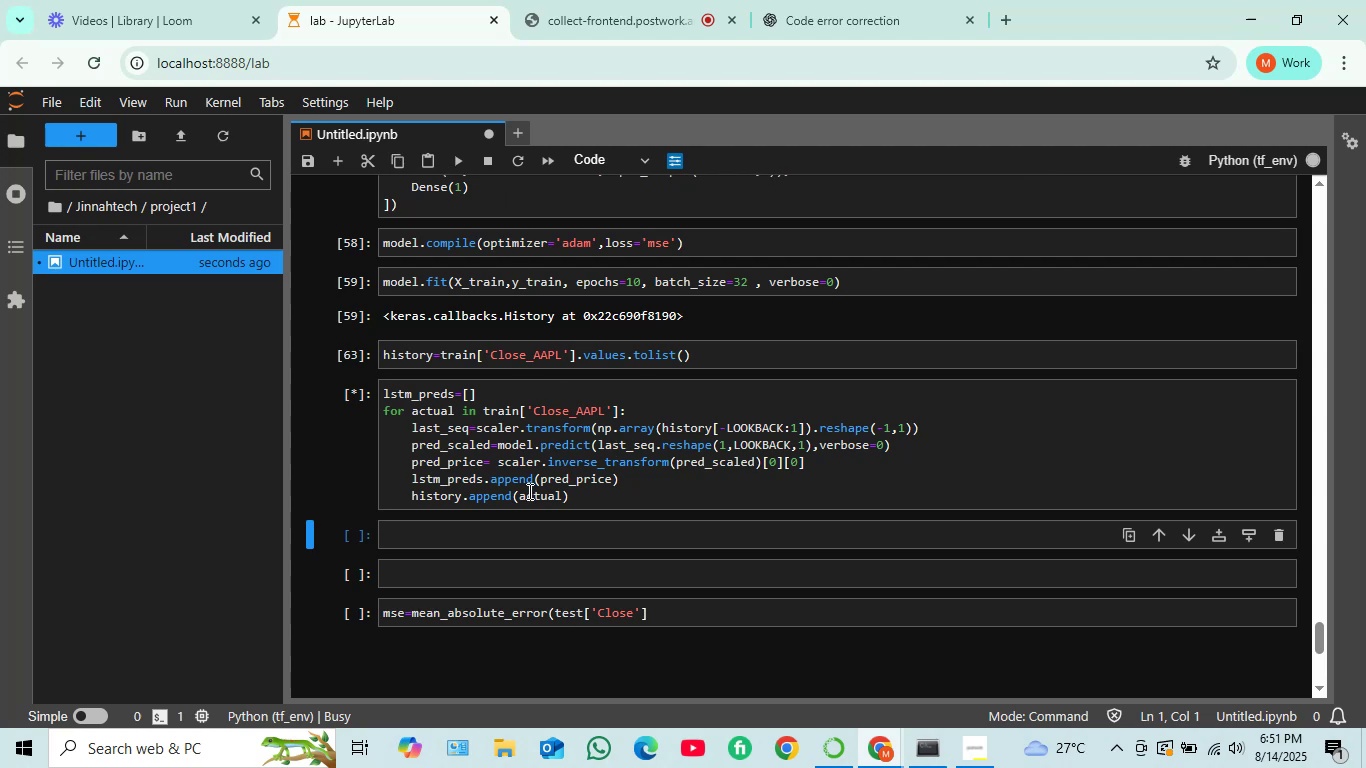 
wait(10.74)
 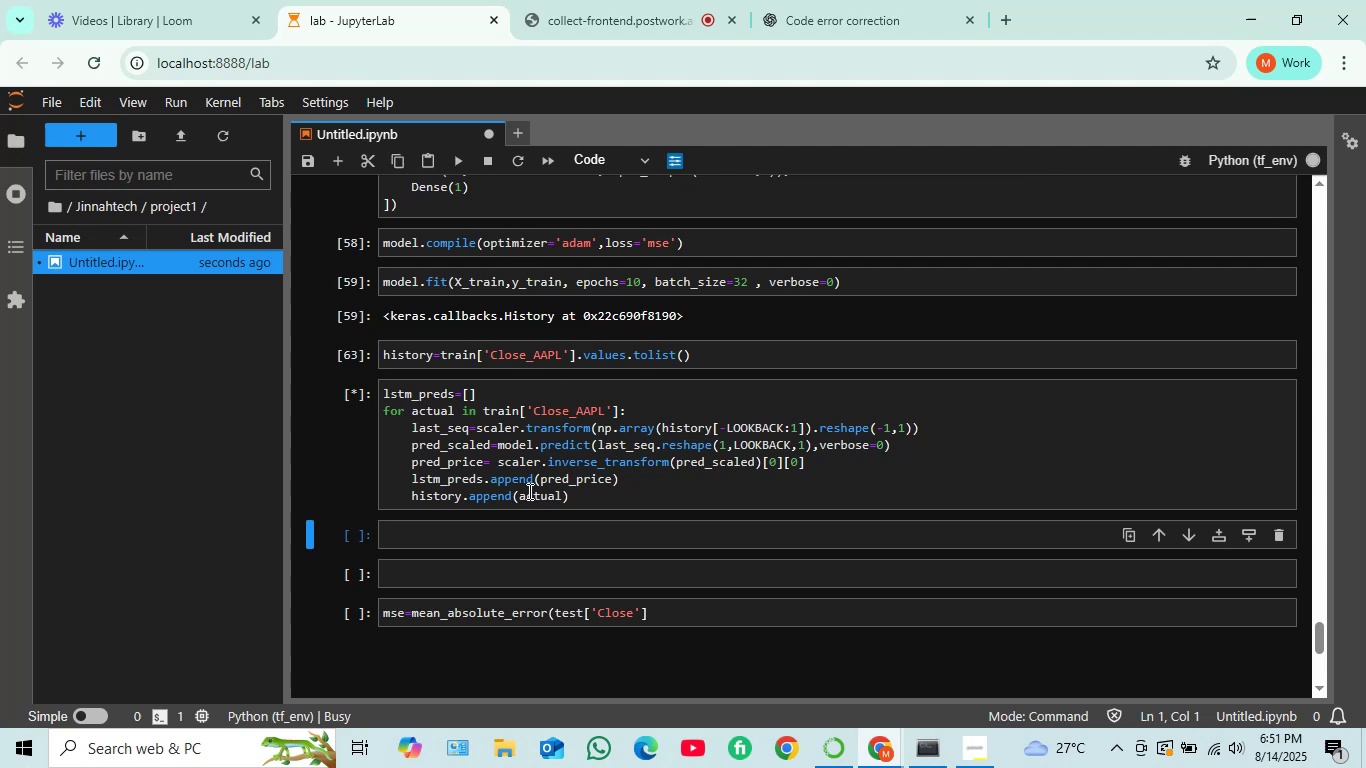 
left_click_drag(start_coordinate=[571, 492], to_coordinate=[383, 396])
 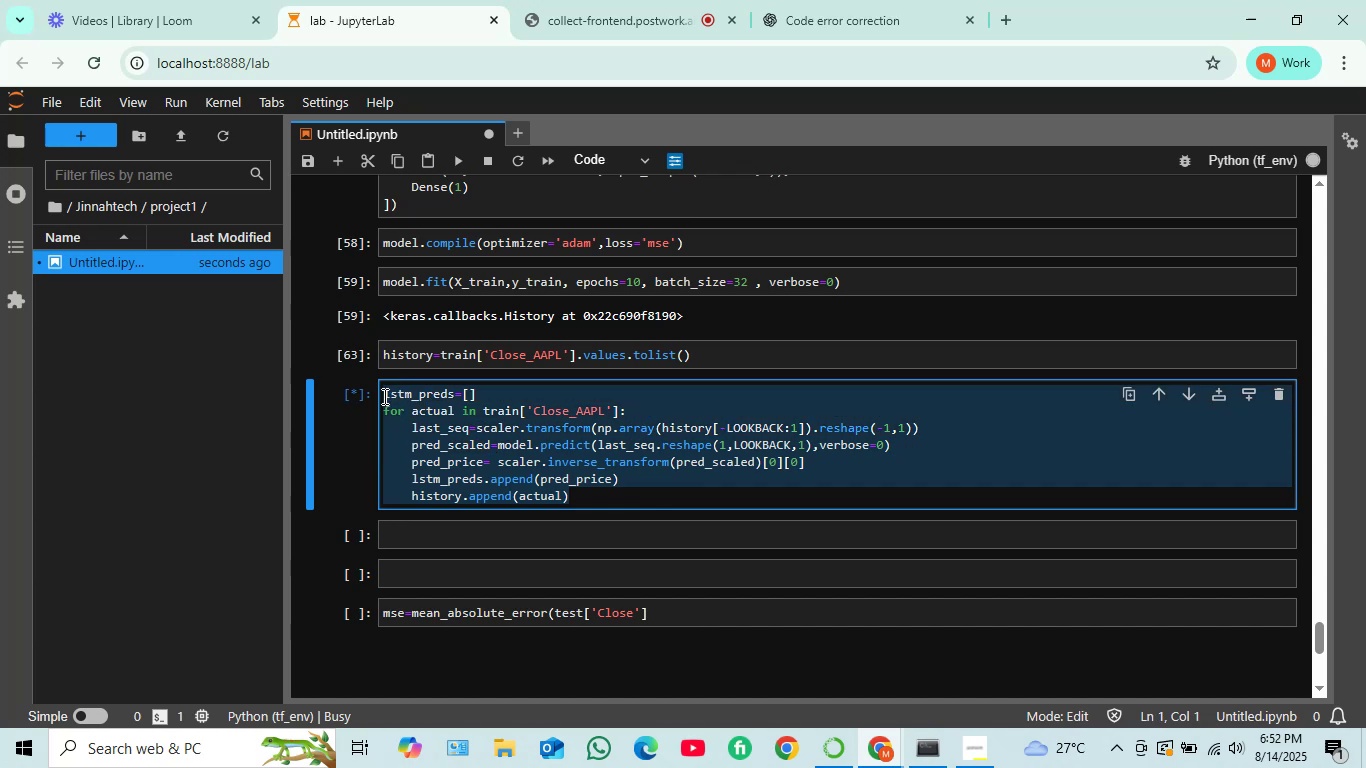 
key(Control+C)
 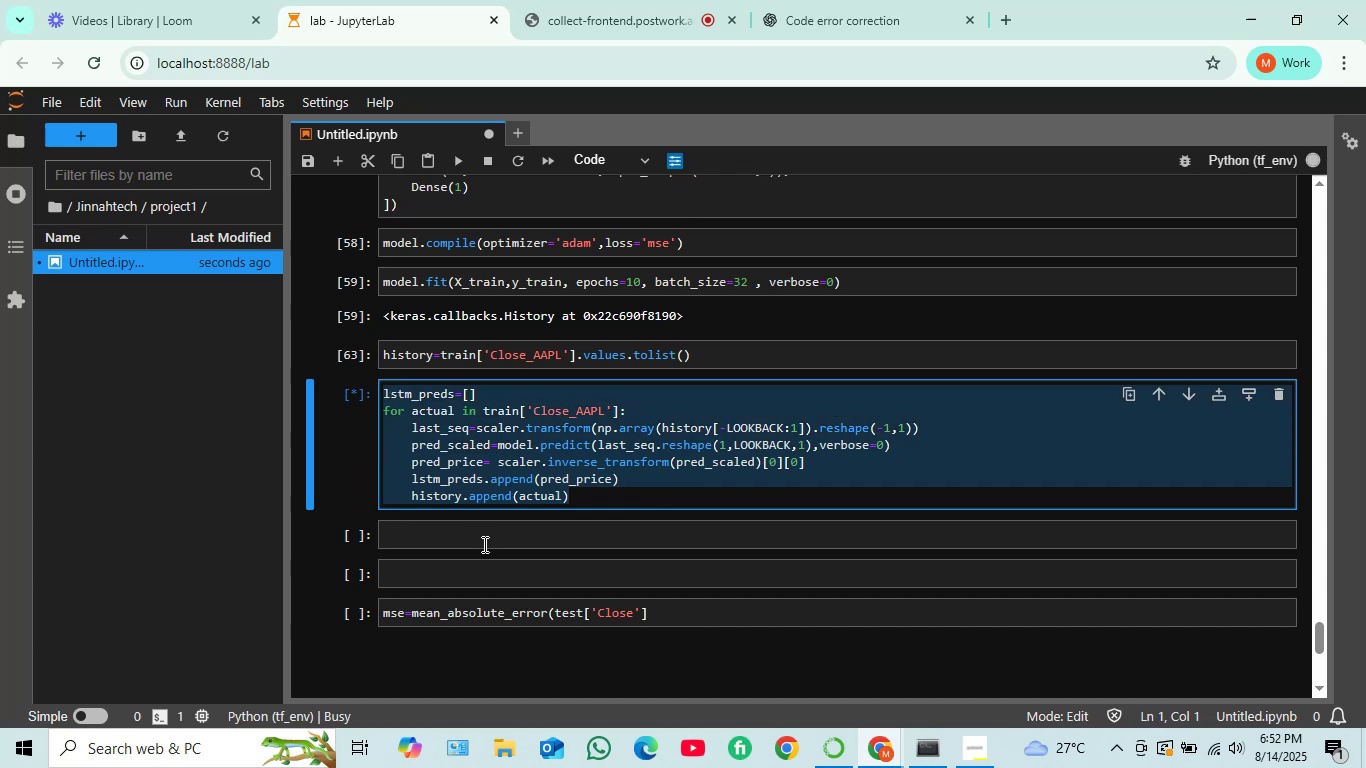 
left_click([483, 544])
 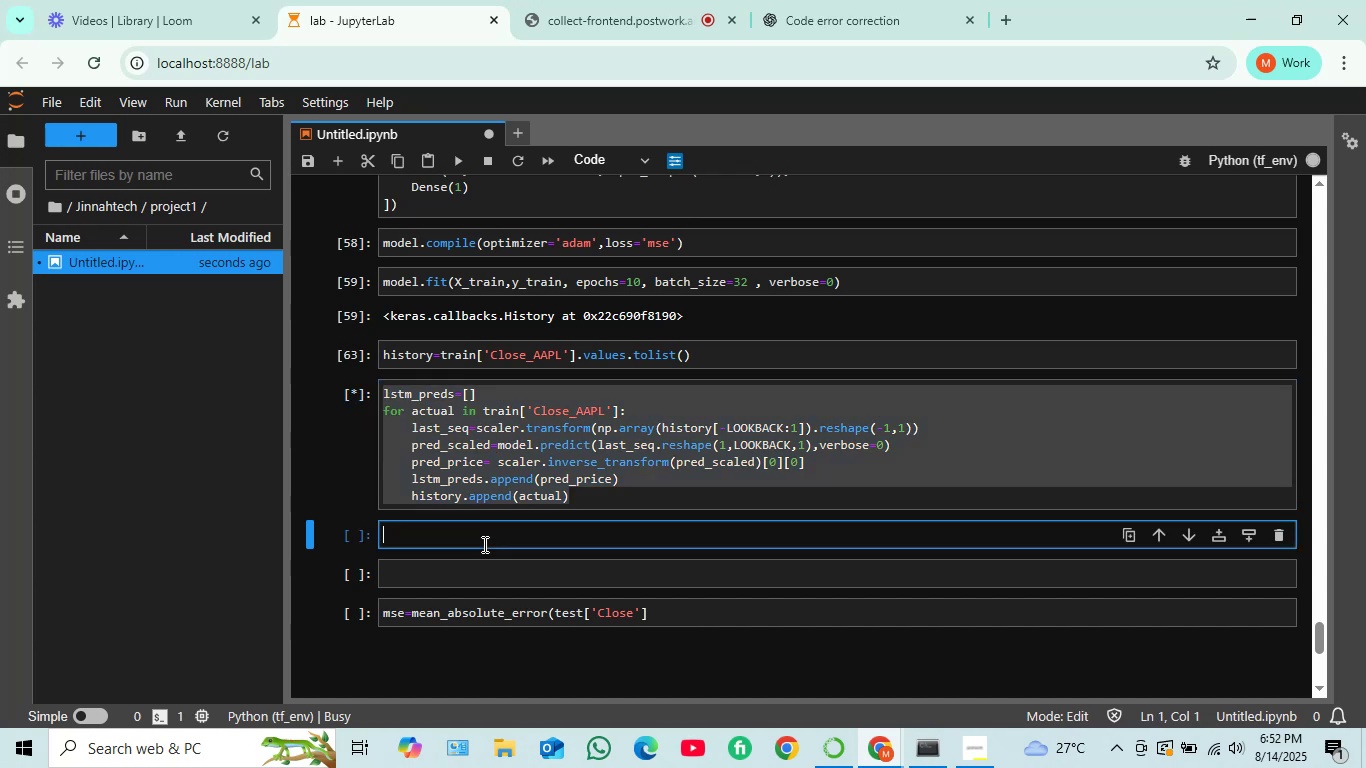 
key(Control+V)
 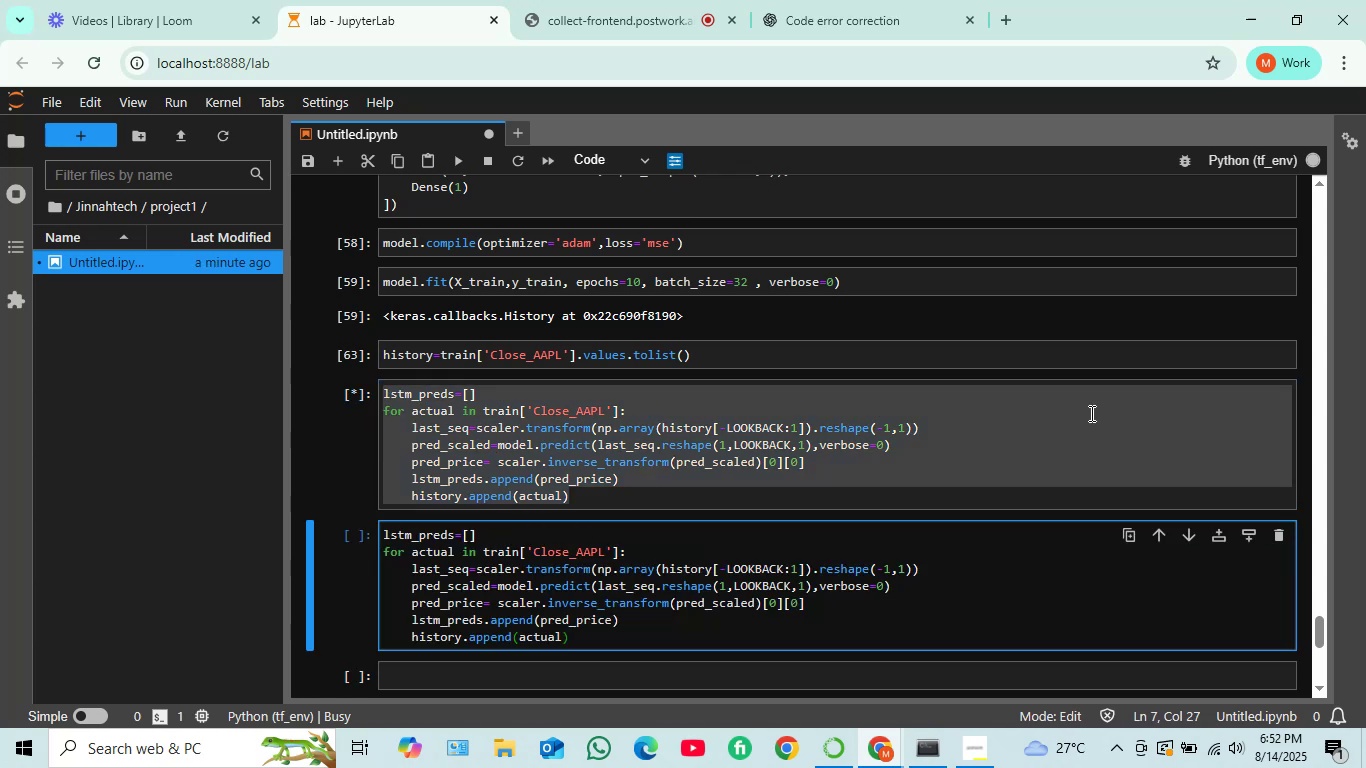 
left_click([1020, 436])
 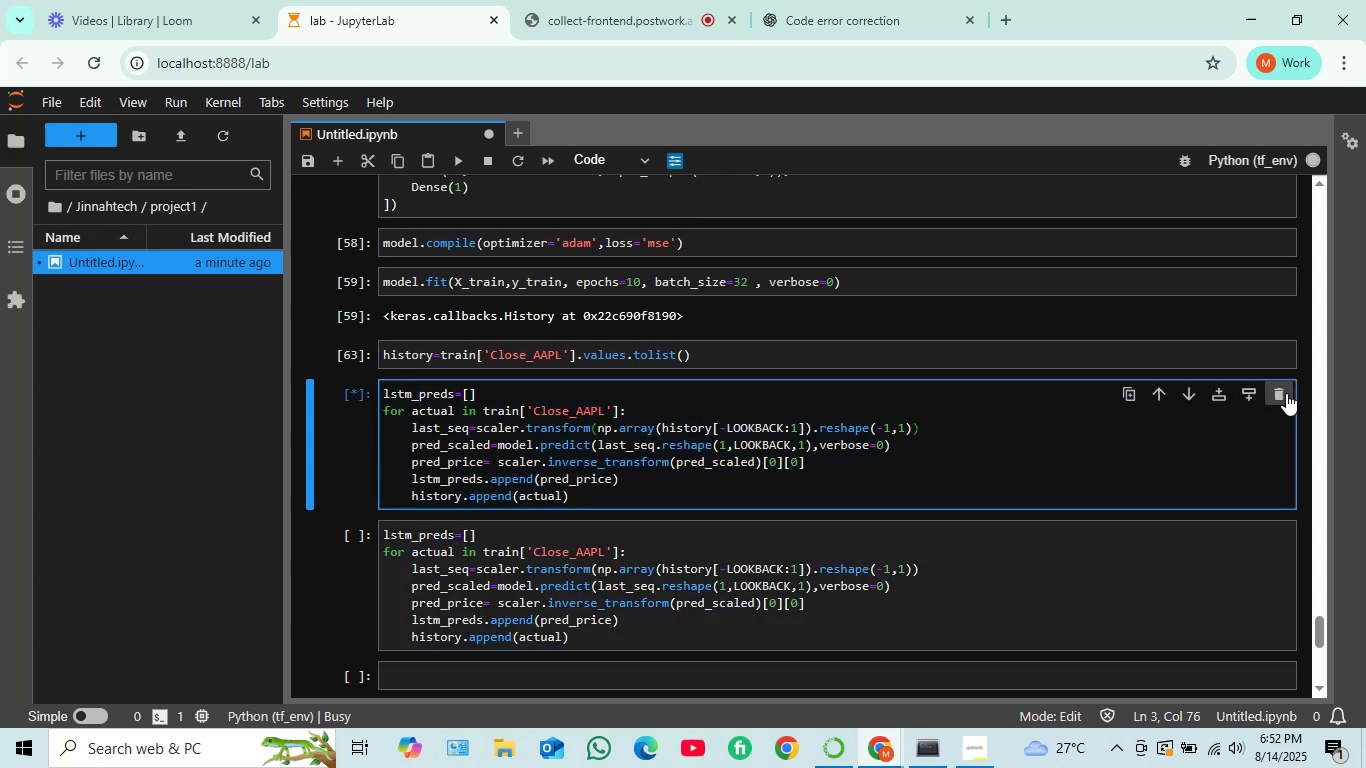 
left_click([1279, 395])
 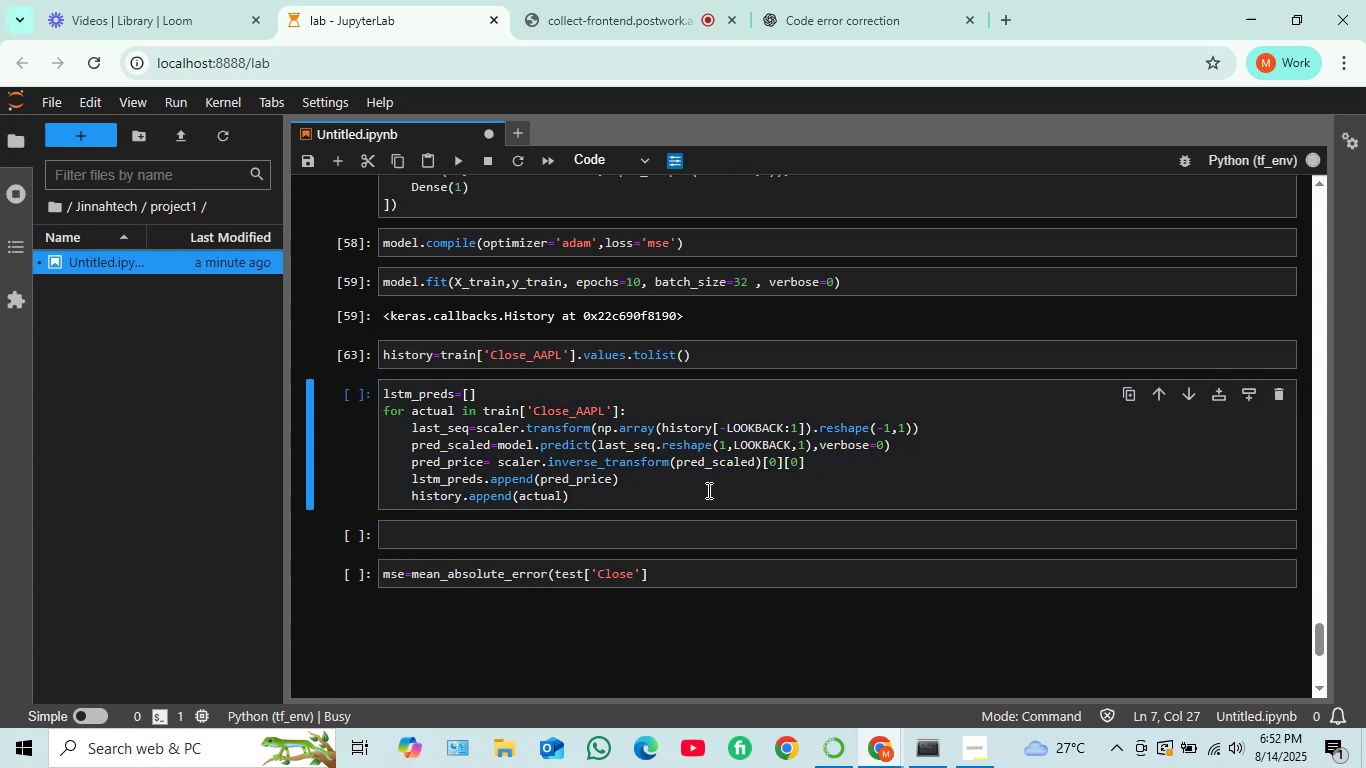 
key(Shift+ShiftRight)
 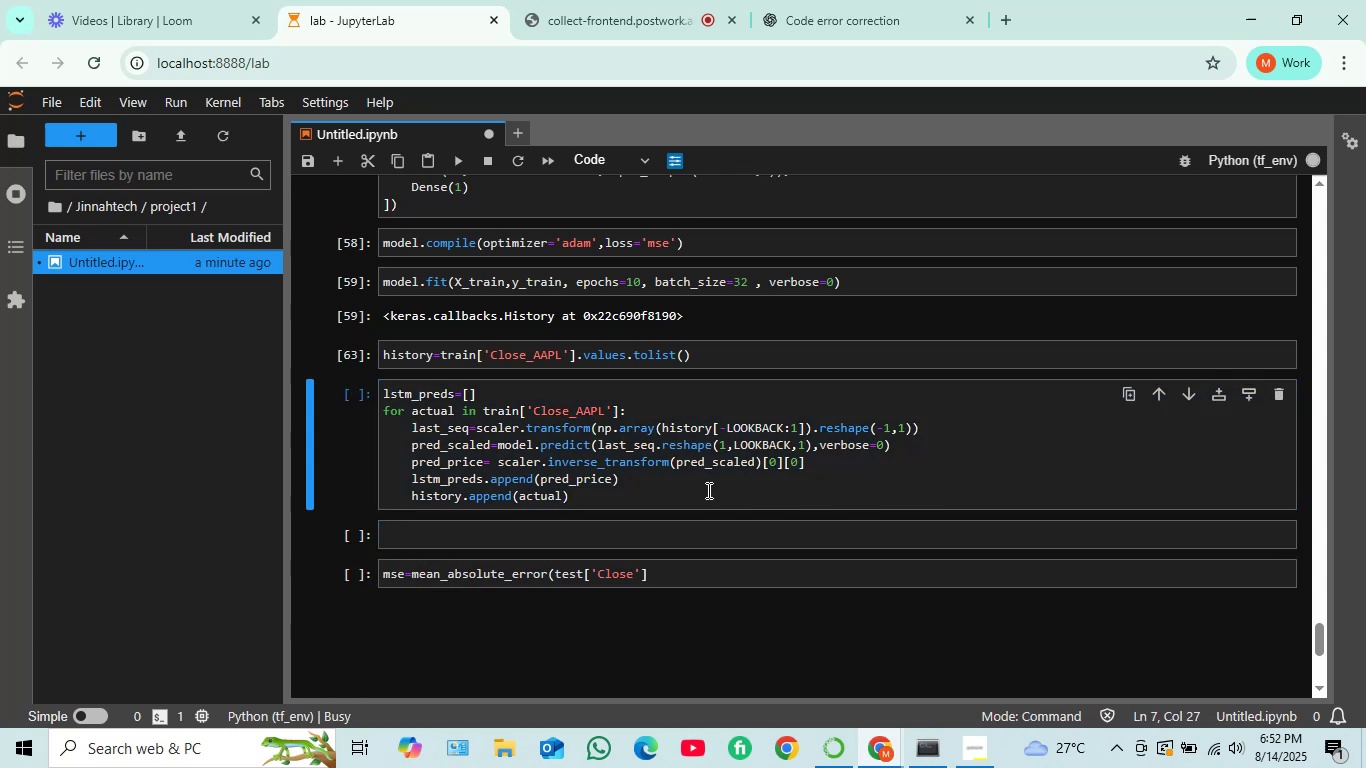 
key(Shift+Enter)
 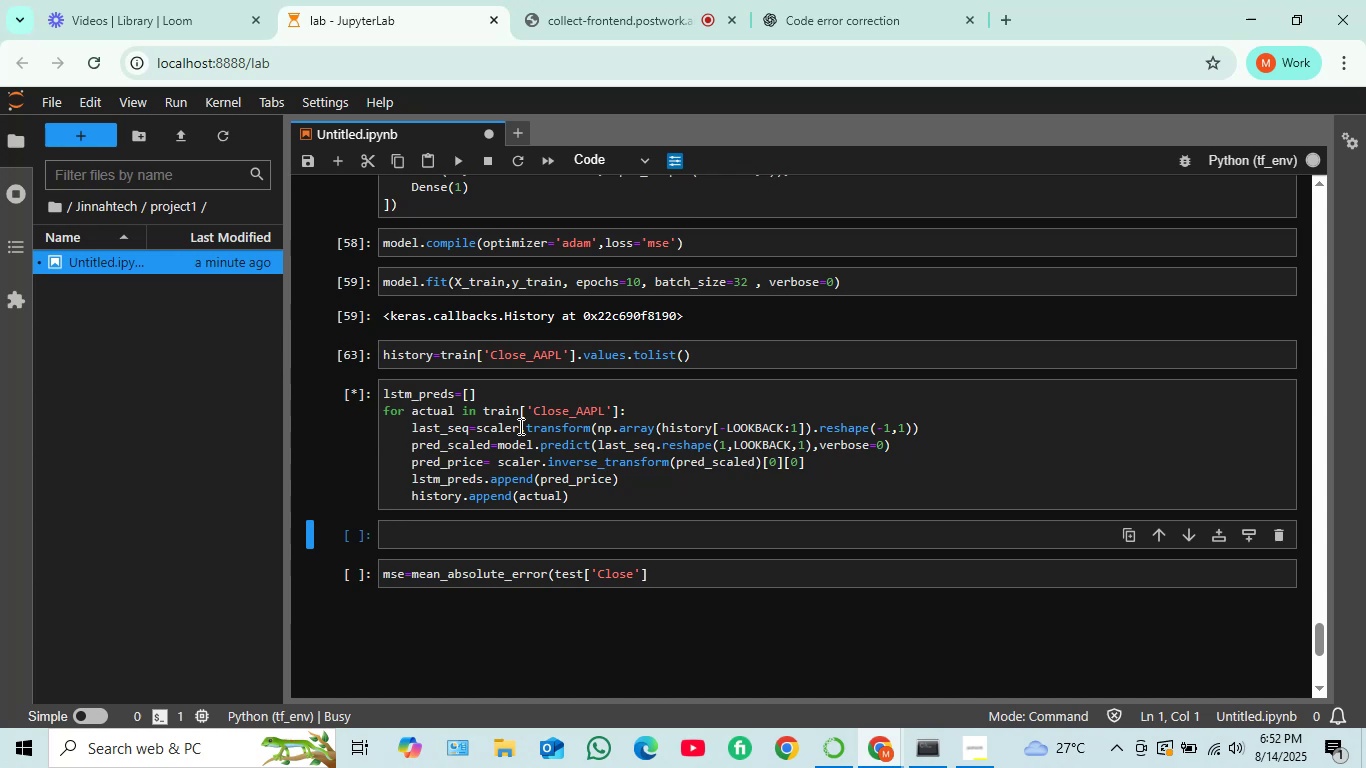 
wait(5.99)
 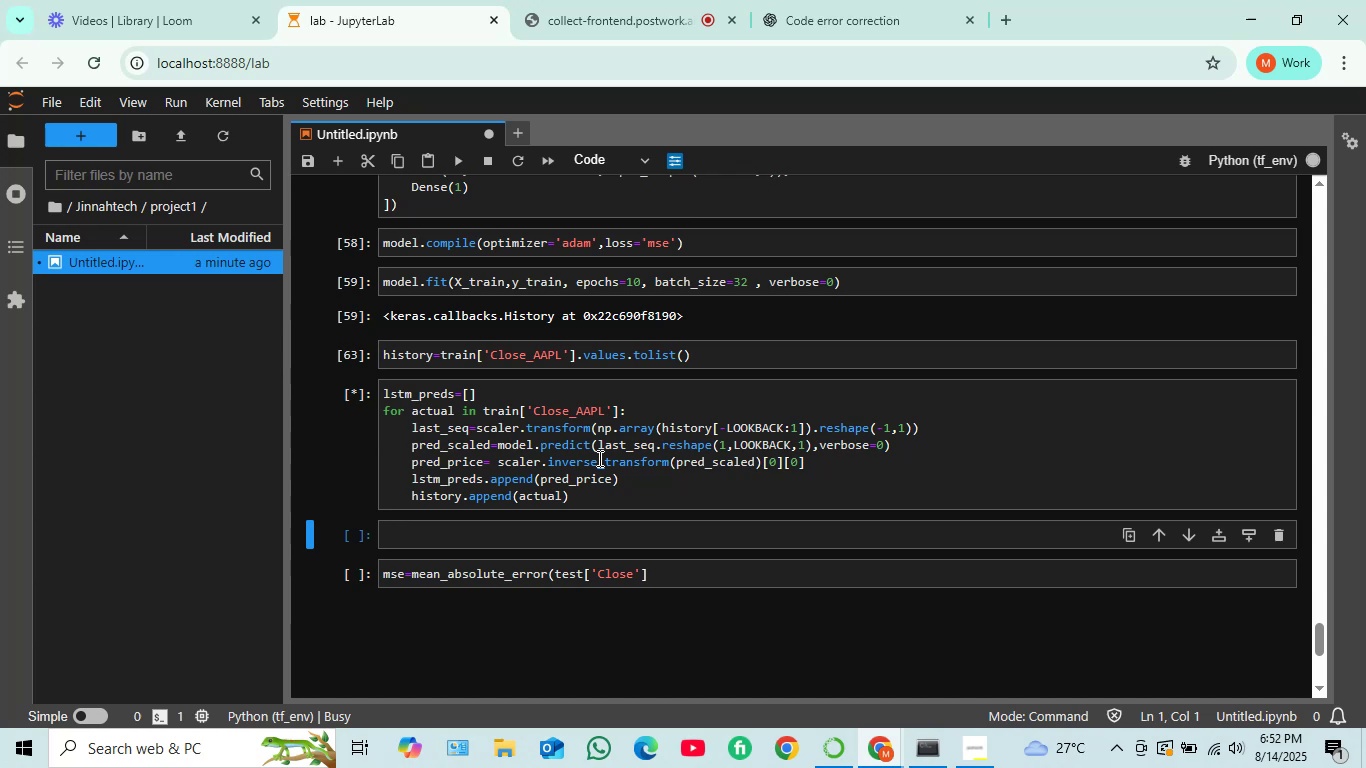 
scroll: coordinate [588, 419], scroll_direction: none, amount: 0.0
 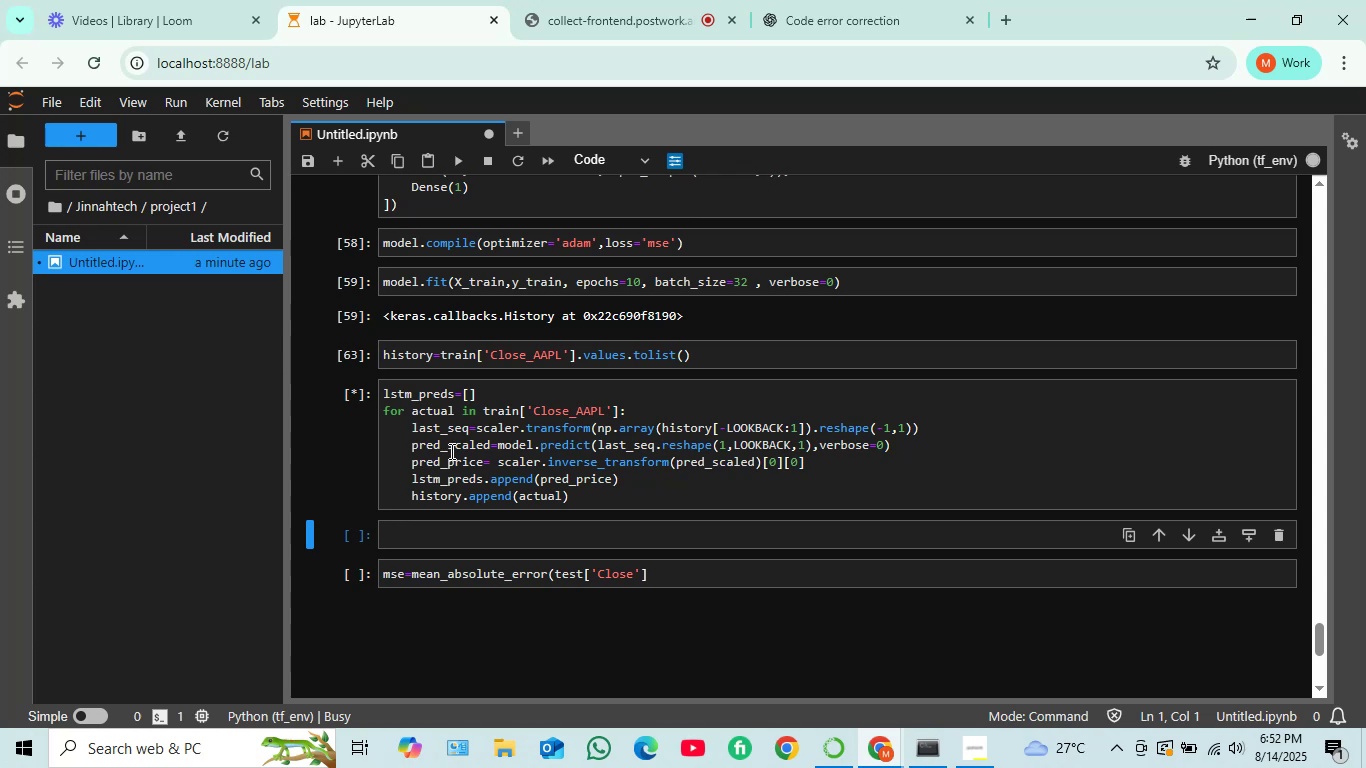 
wait(10.28)
 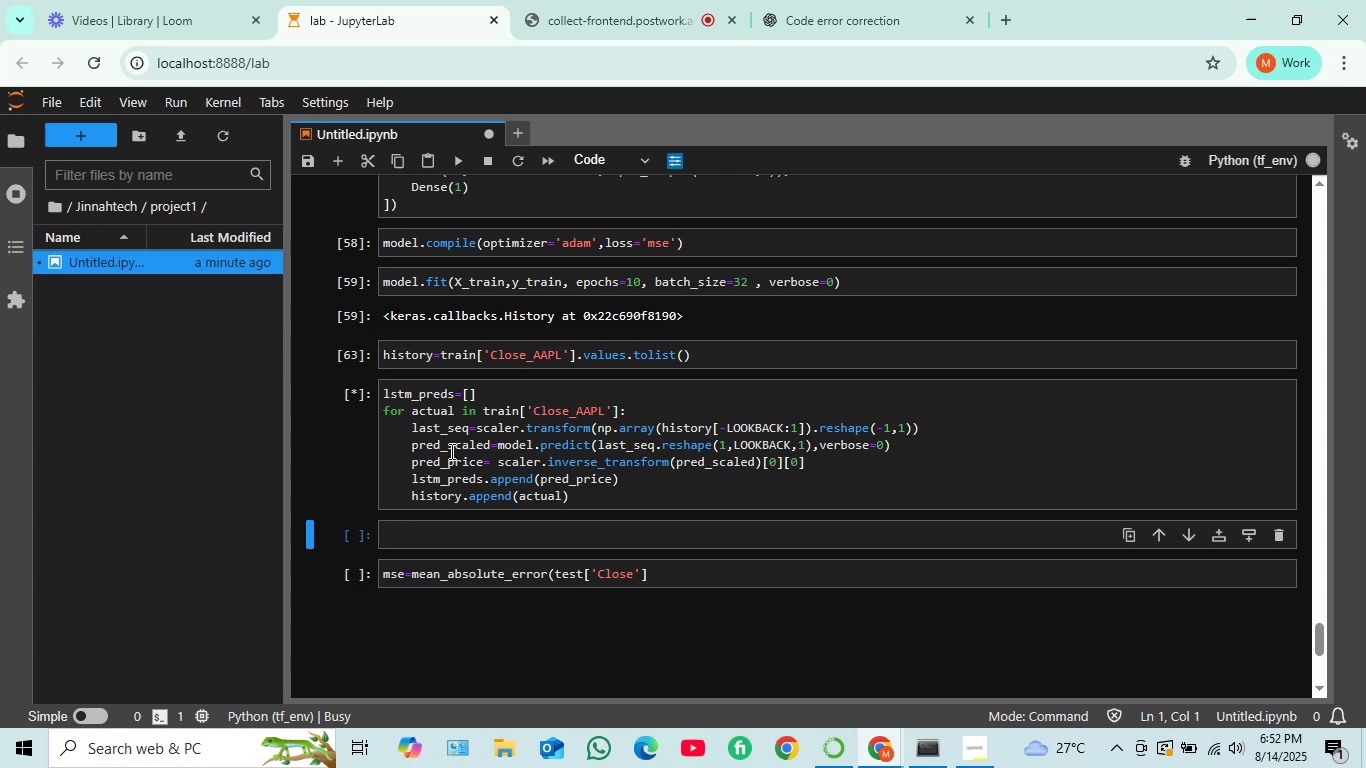 
scroll: coordinate [573, 396], scroll_direction: up, amount: 2.0
 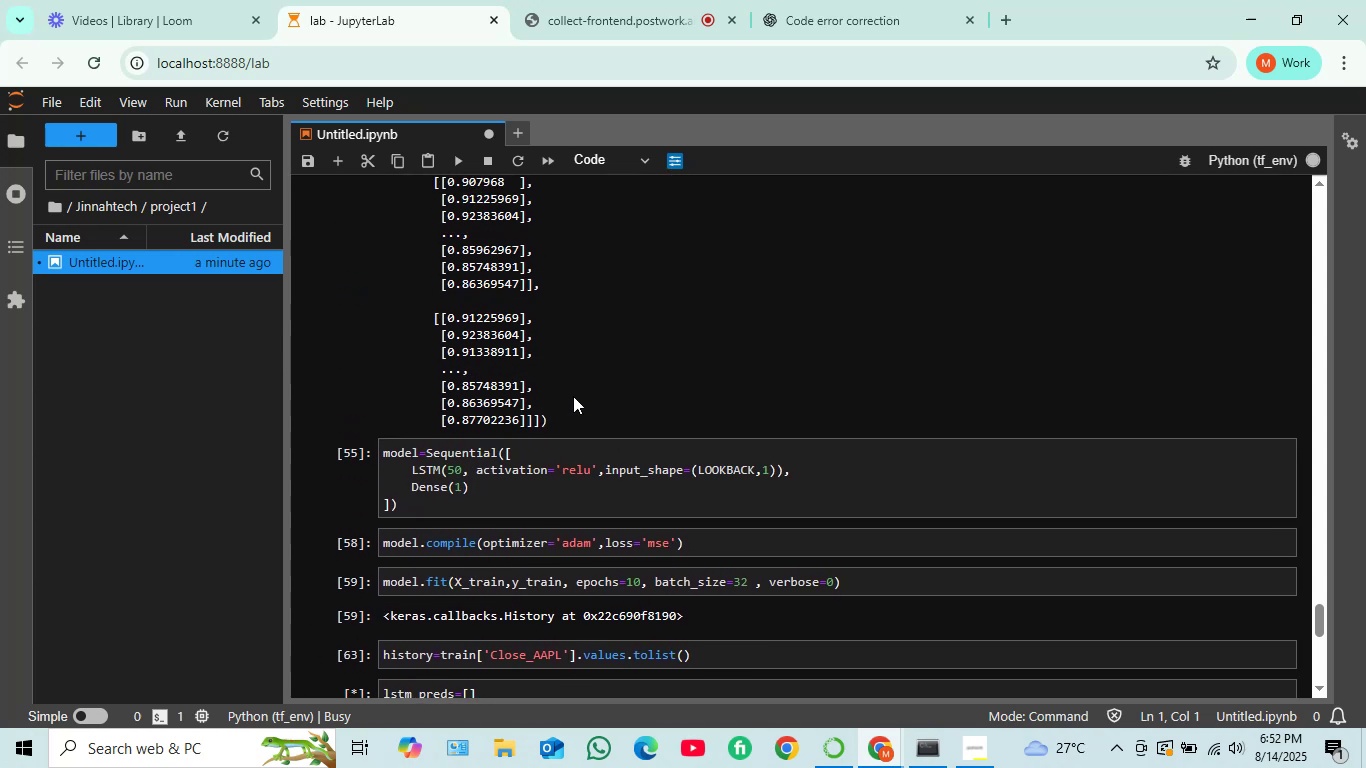 
scroll: coordinate [570, 396], scroll_direction: down, amount: 3.0
 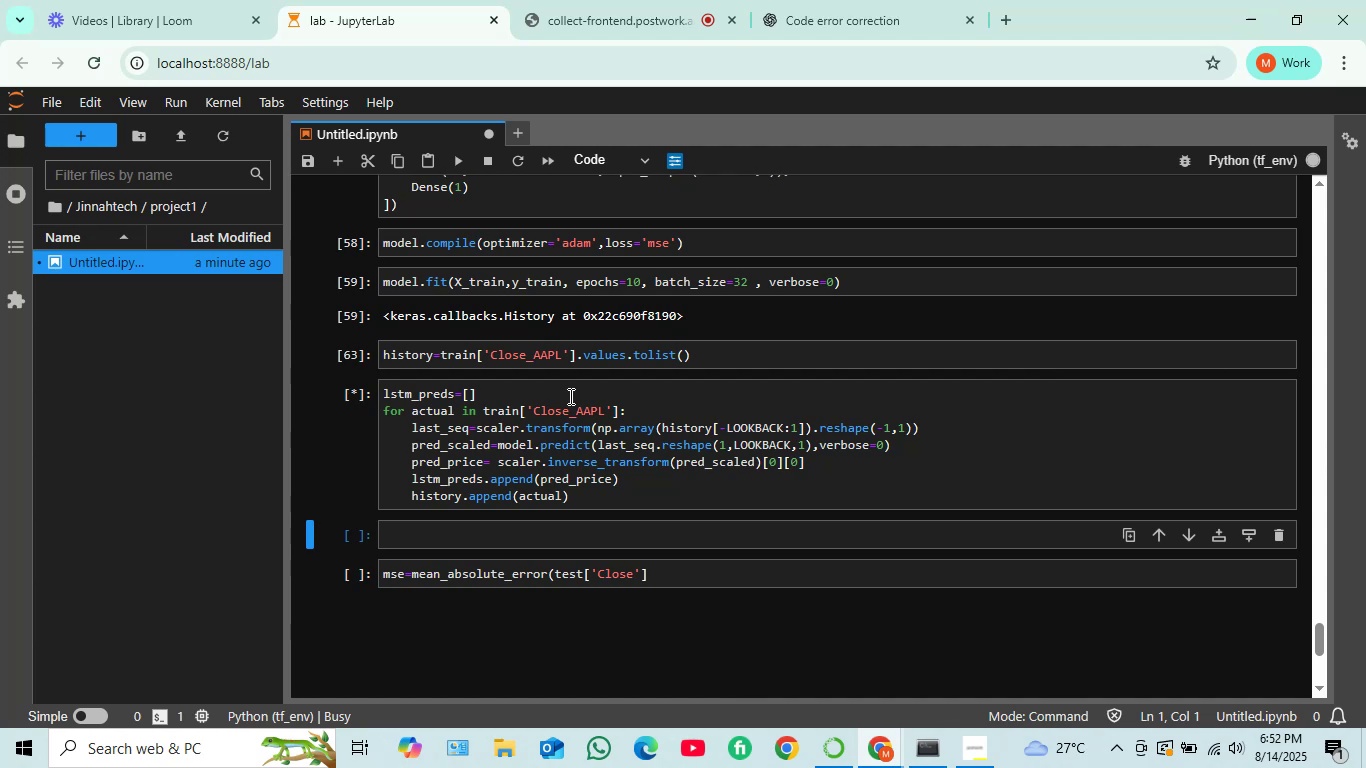 
wait(8.34)
 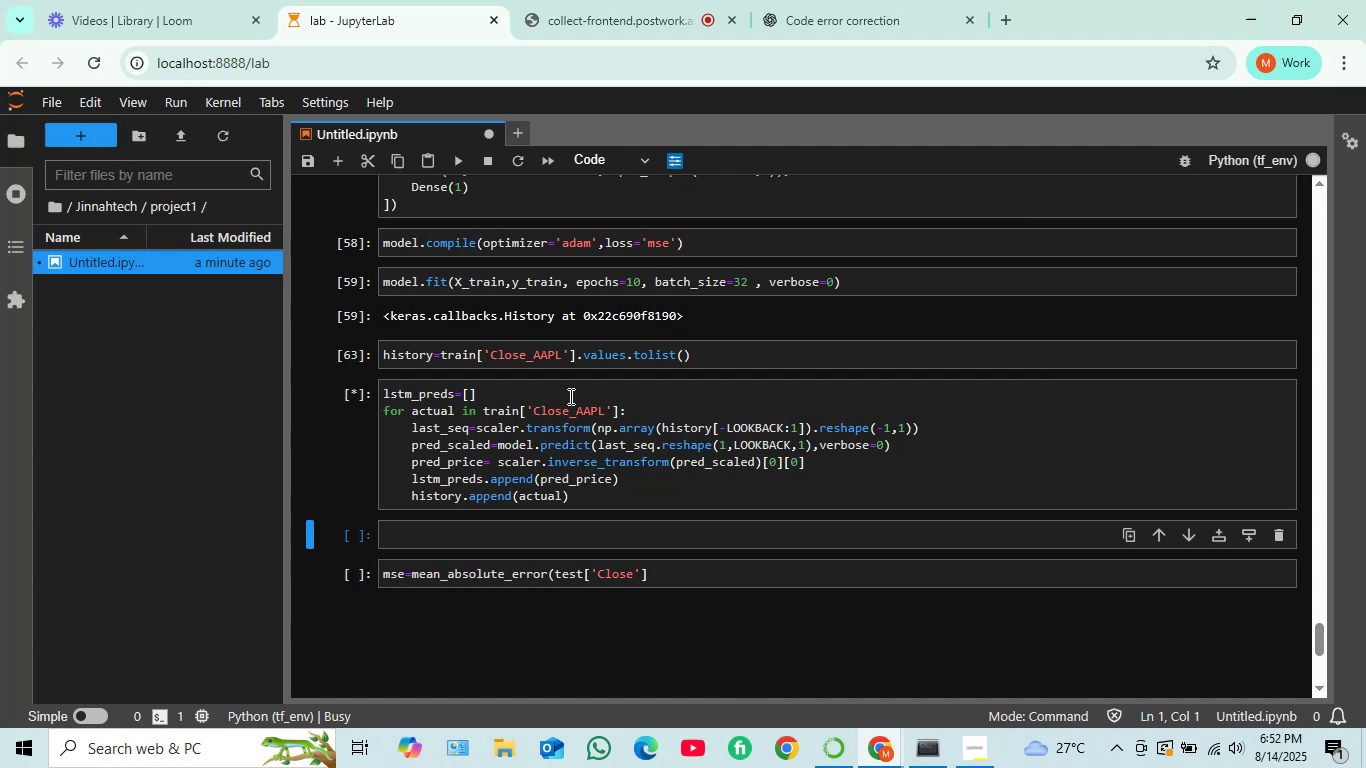 
scroll: coordinate [499, 497], scroll_direction: up, amount: 2.0
 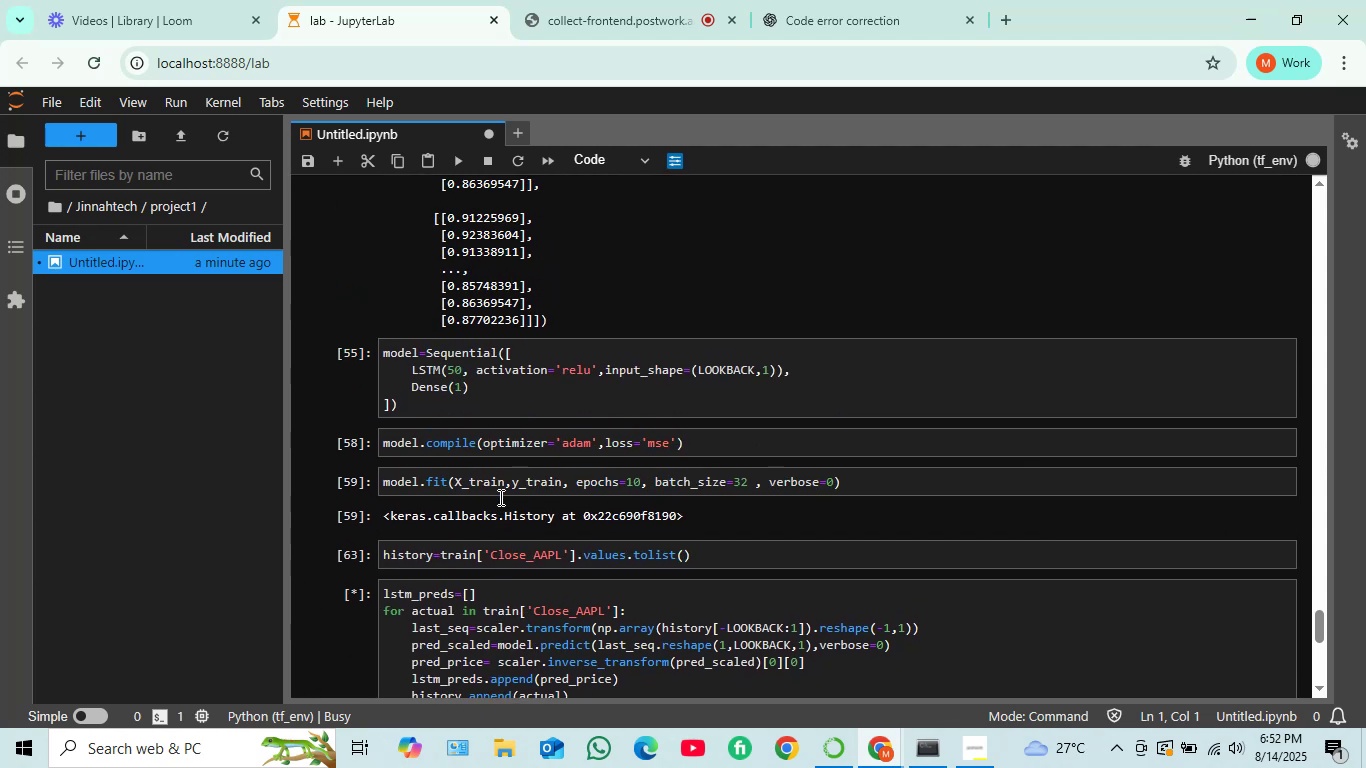 
scroll: coordinate [499, 497], scroll_direction: down, amount: 2.0
 